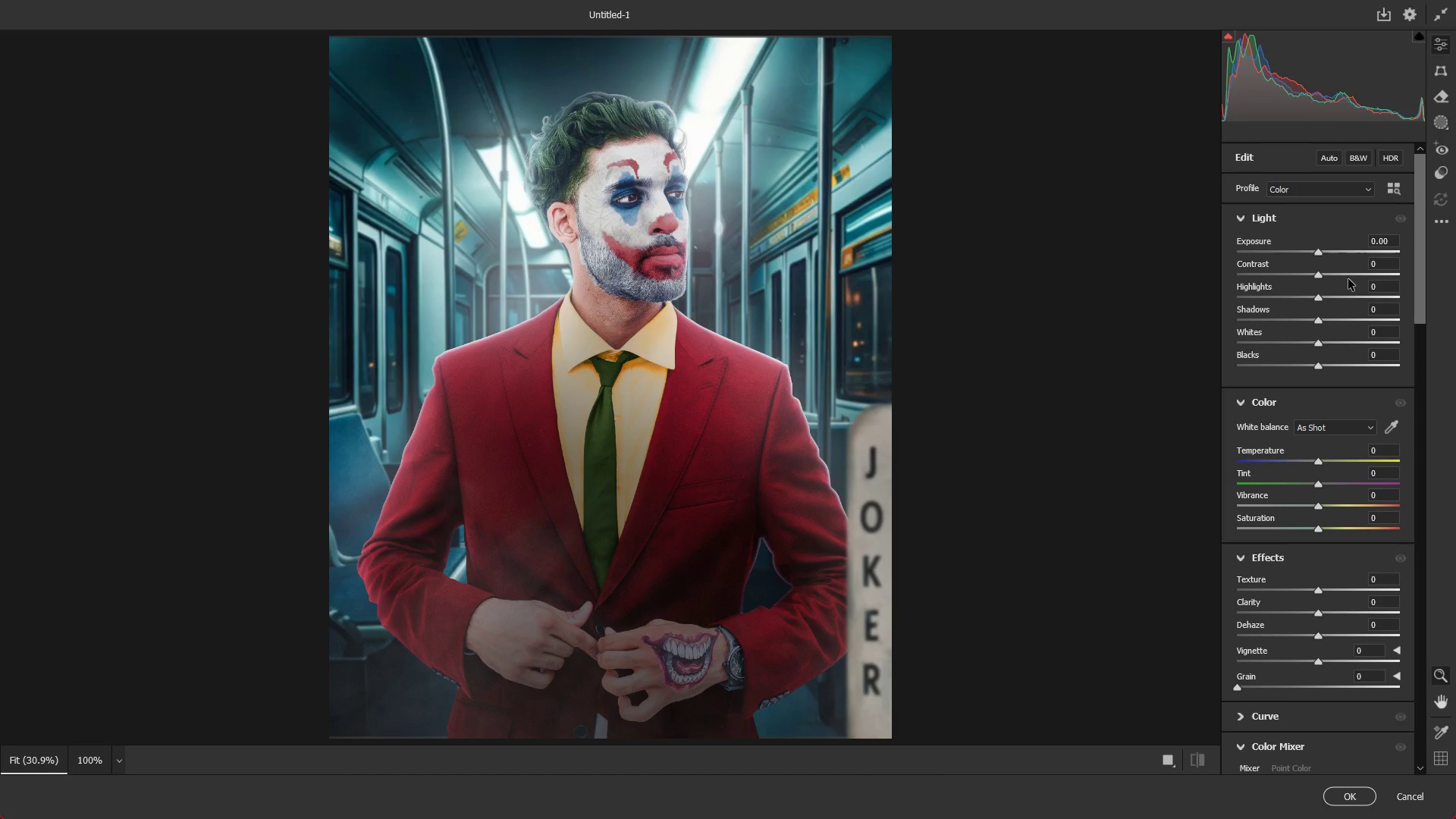 
hold_key(key=AltLeft, duration=0.42)
scroll: coordinate [628, 221], scroll_direction: up, amount: 5.0
 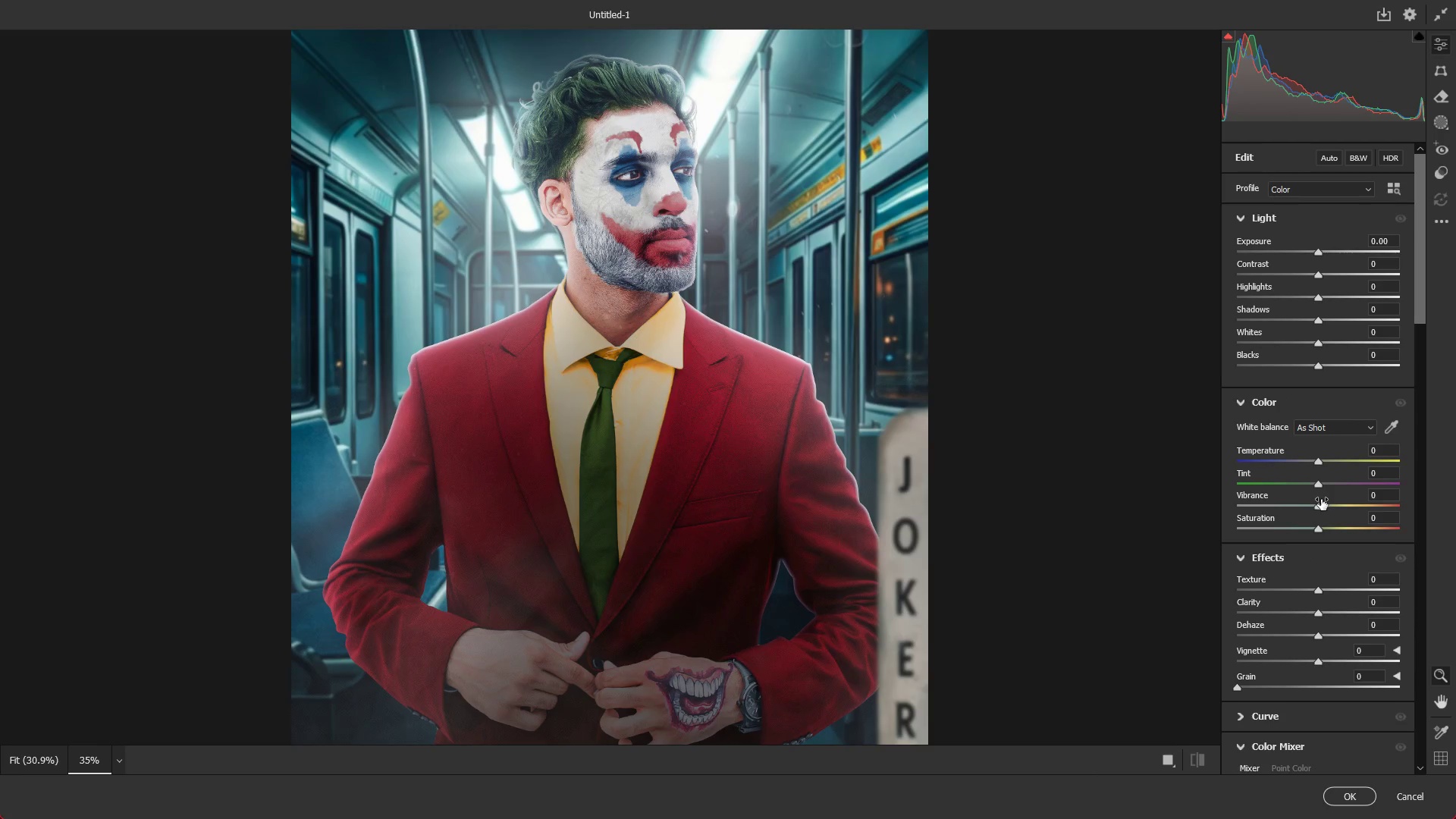 
left_click_drag(start_coordinate=[1319, 504], to_coordinate=[1348, 502])
 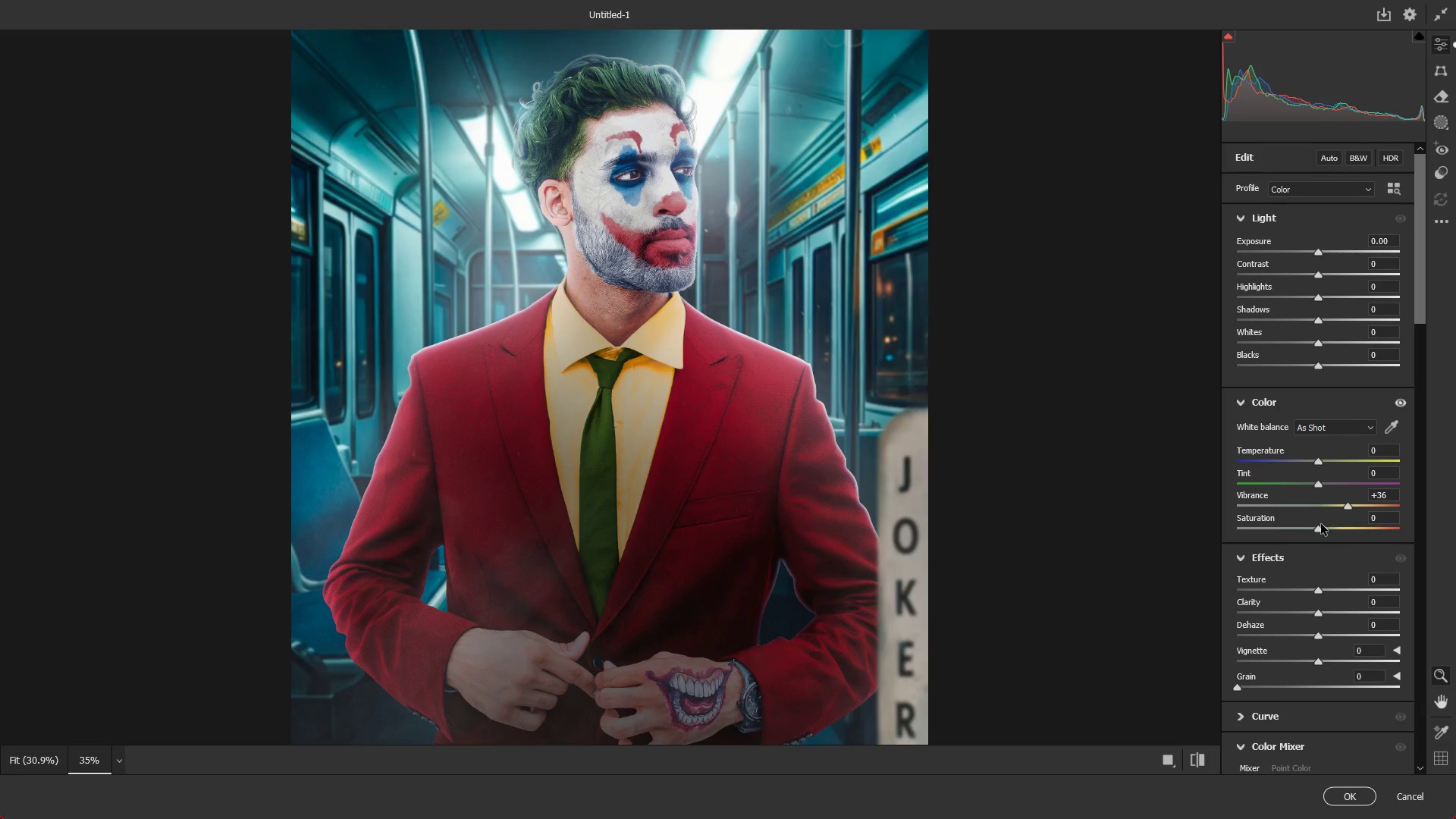 
left_click_drag(start_coordinate=[1317, 526], to_coordinate=[1327, 526])
 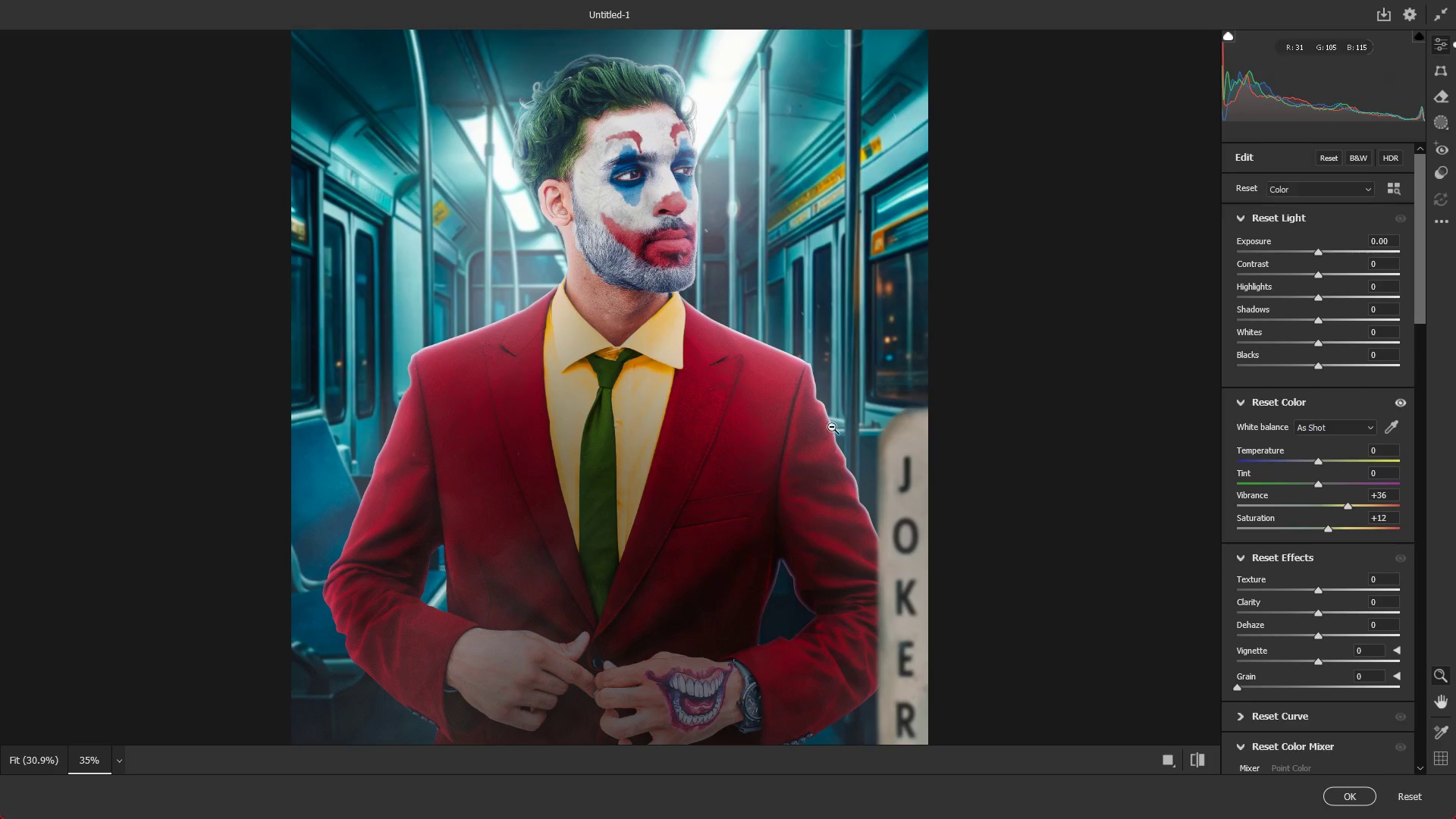 
hold_key(key=AltLeft, duration=0.7)
 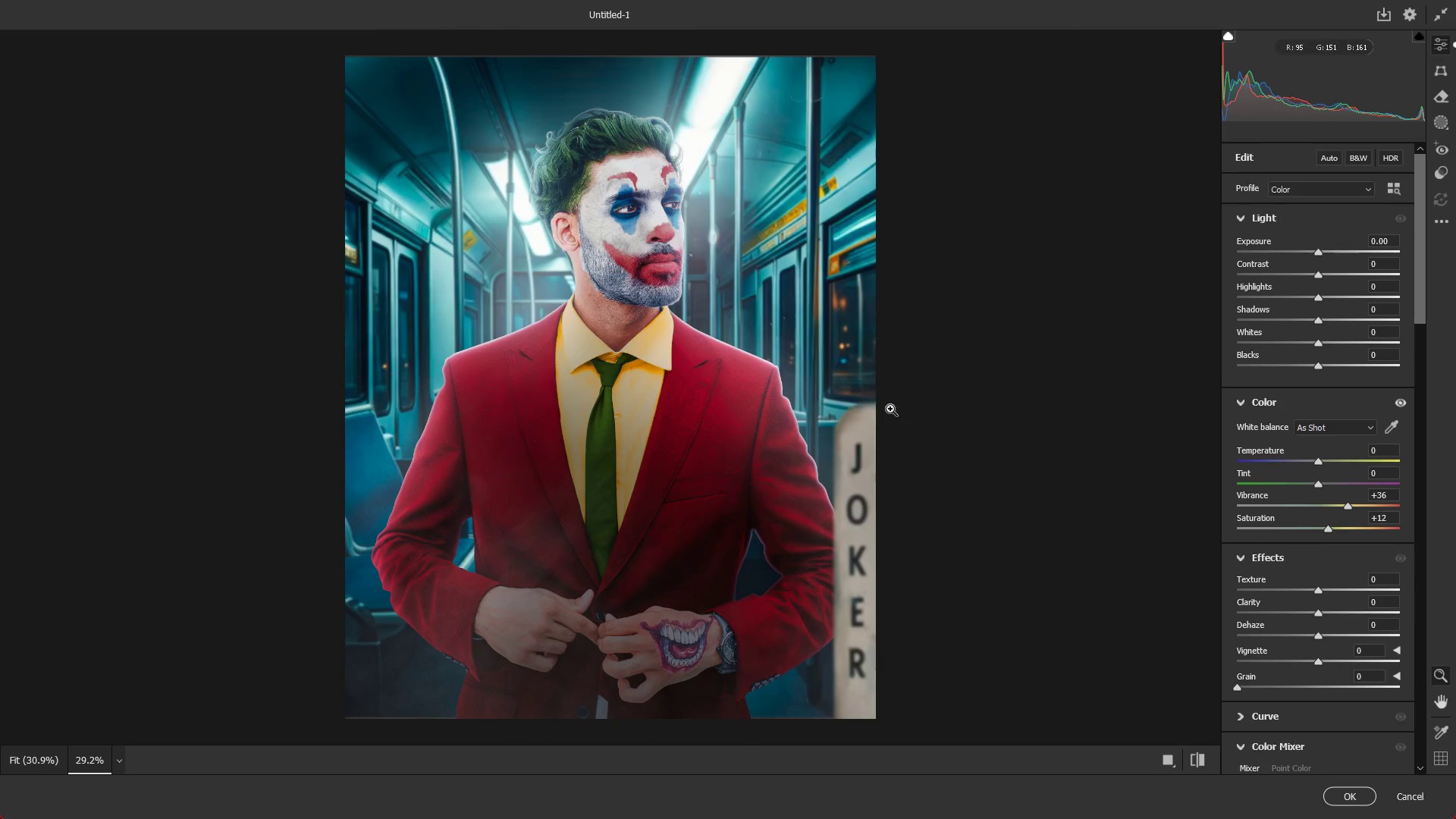 
key(Alt+AltLeft)
 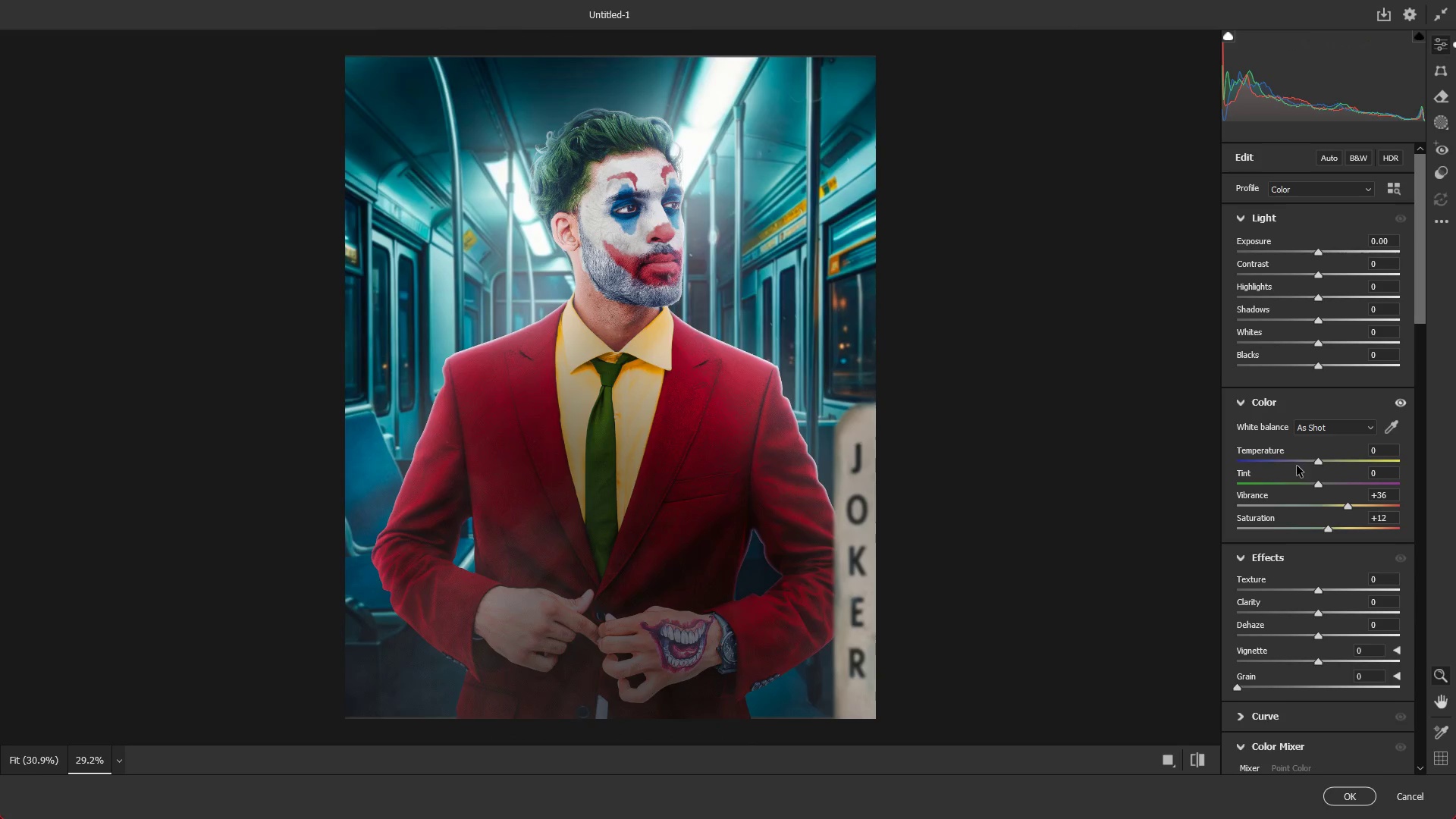 
scroll: coordinate [1349, 506], scroll_direction: down, amount: 13.0
 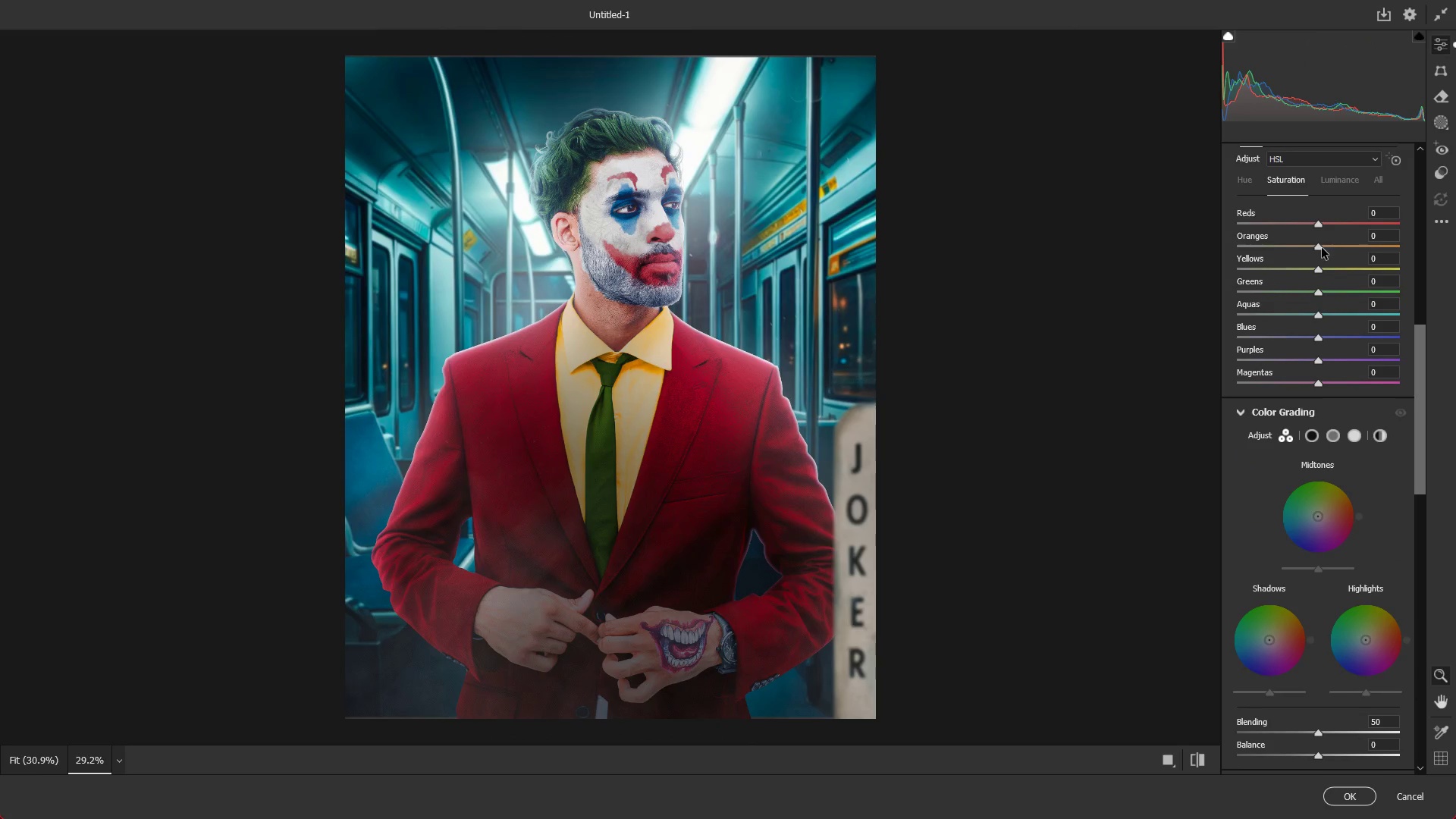 
left_click_drag(start_coordinate=[1320, 271], to_coordinate=[1347, 273])
 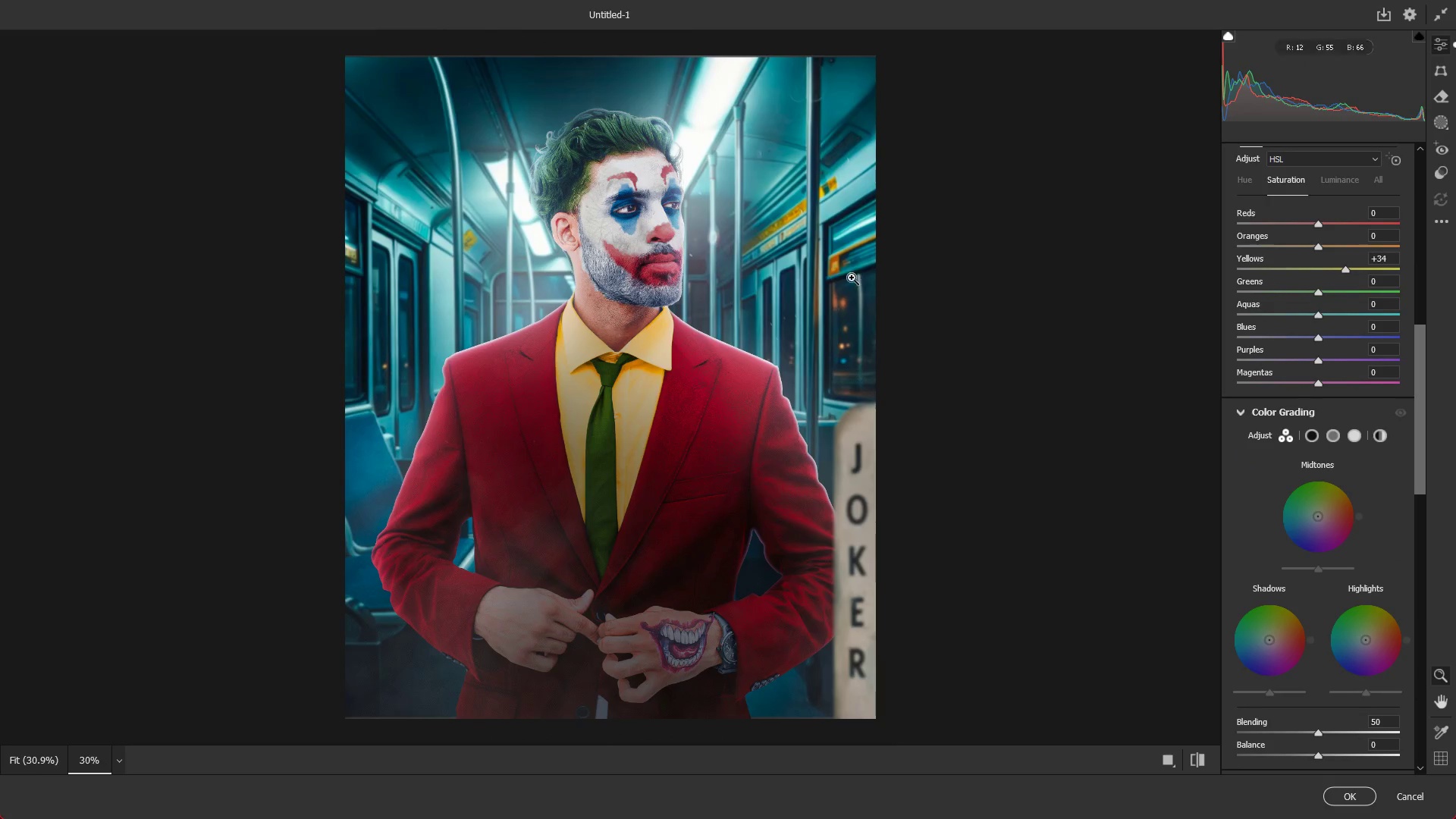 
key(Alt+AltLeft)
 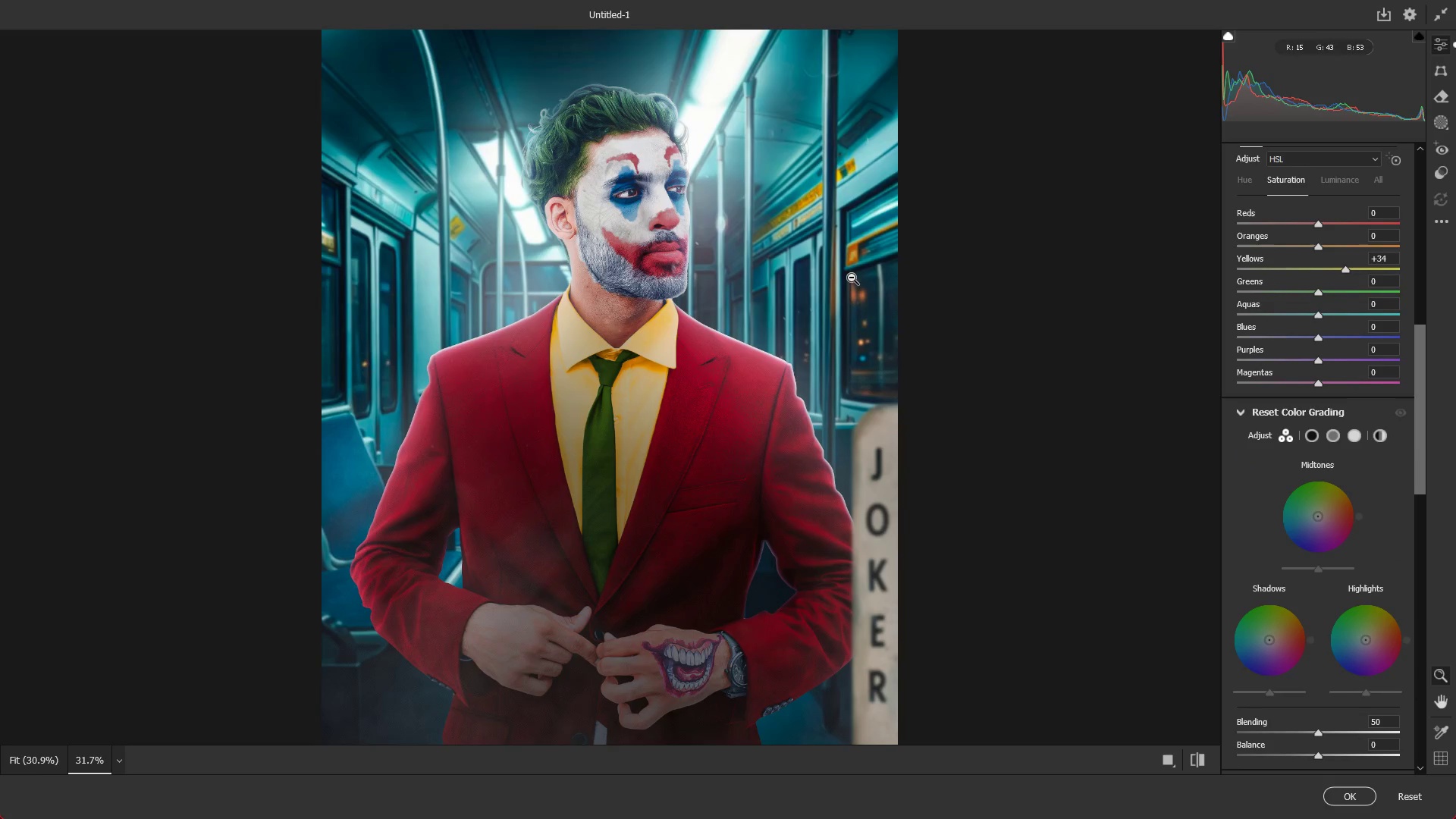 
scroll: coordinate [852, 286], scroll_direction: up, amount: 5.0
 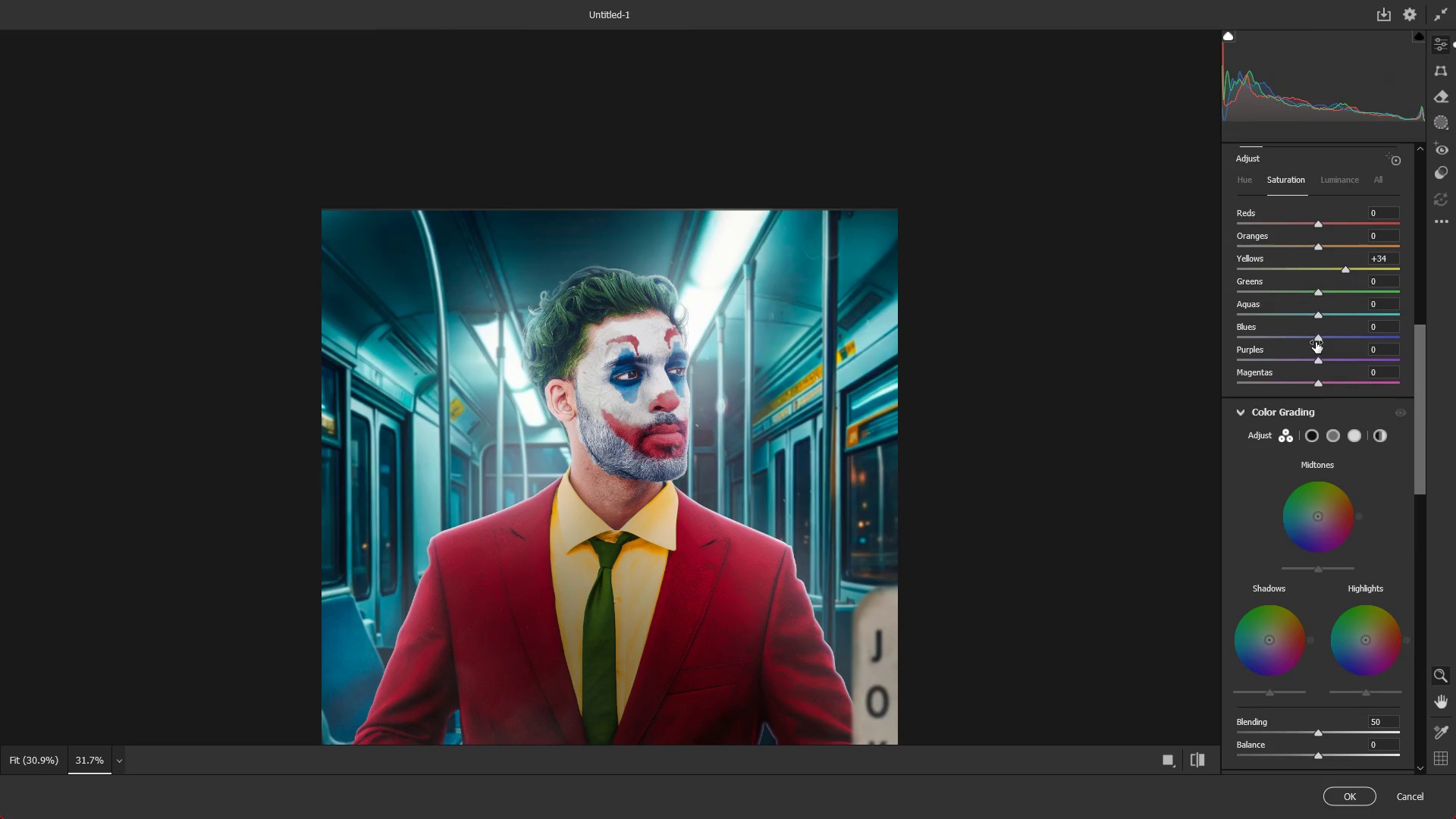 
left_click_drag(start_coordinate=[1318, 335], to_coordinate=[1340, 340])
 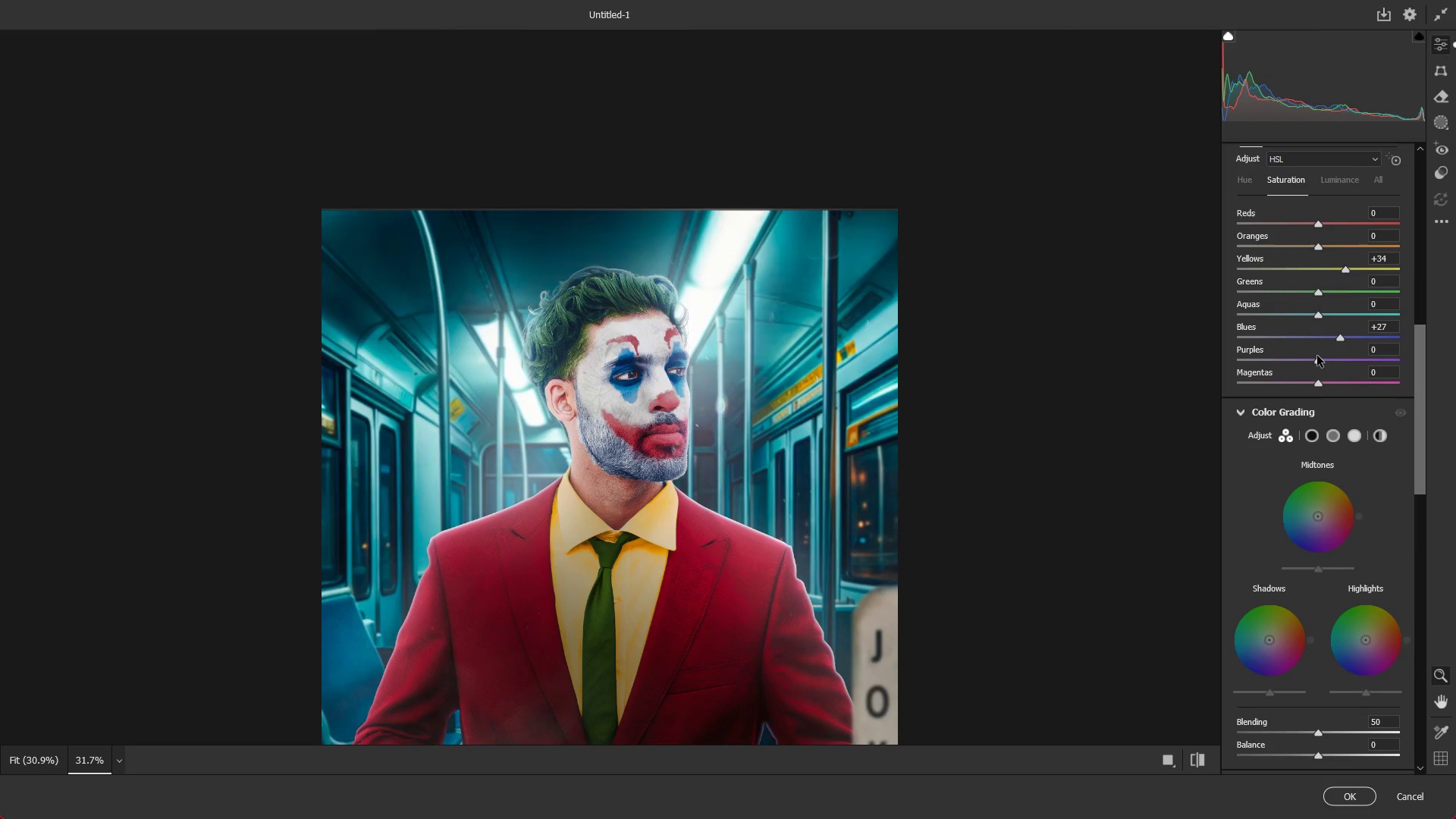 
left_click_drag(start_coordinate=[1318, 356], to_coordinate=[1323, 356])
 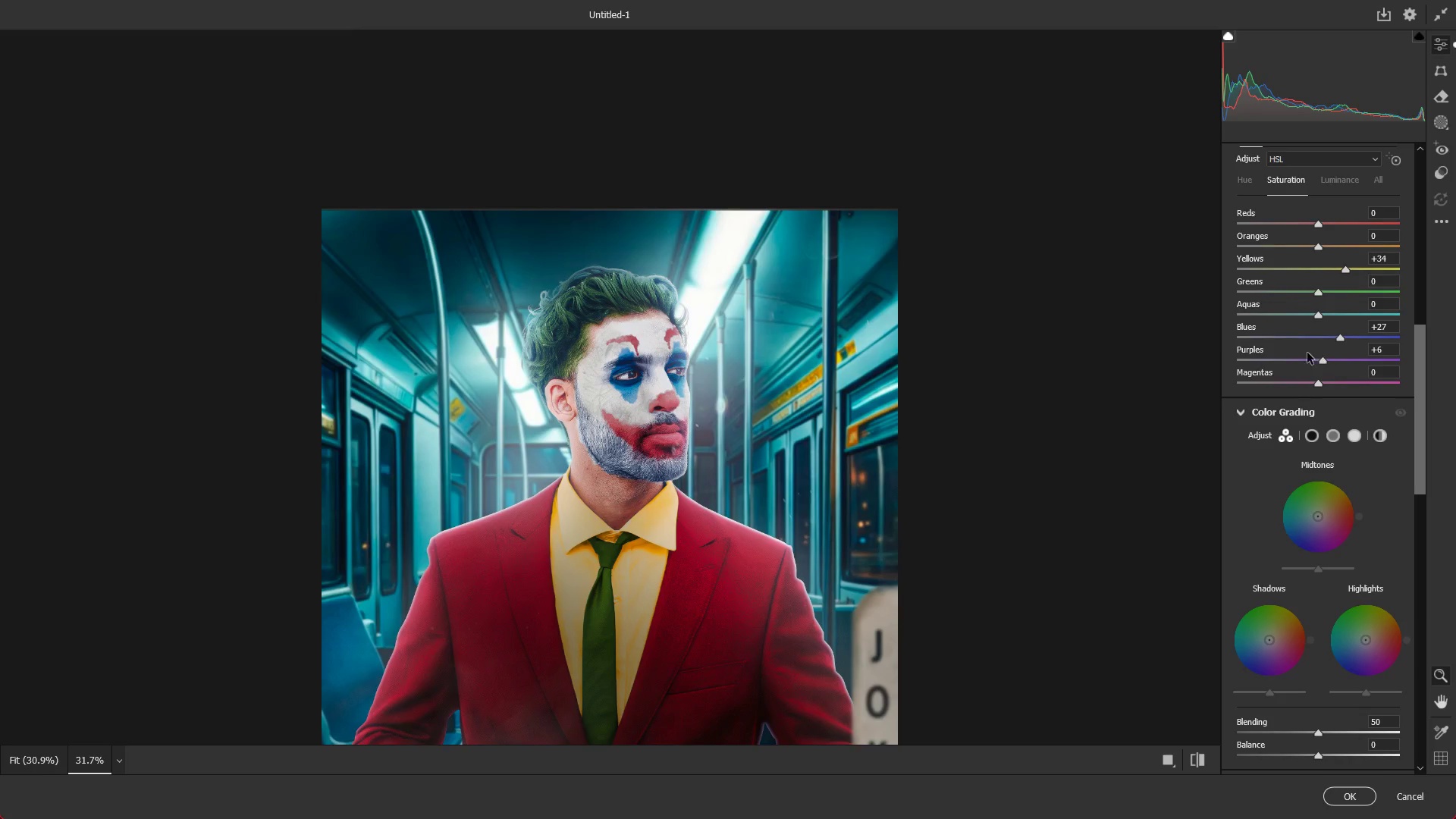 
hold_key(key=AltLeft, duration=0.48)
hold_key(key=AltLeft, duration=0.55)
scroll: coordinate [1318, 444], scroll_direction: down, amount: 8.0
 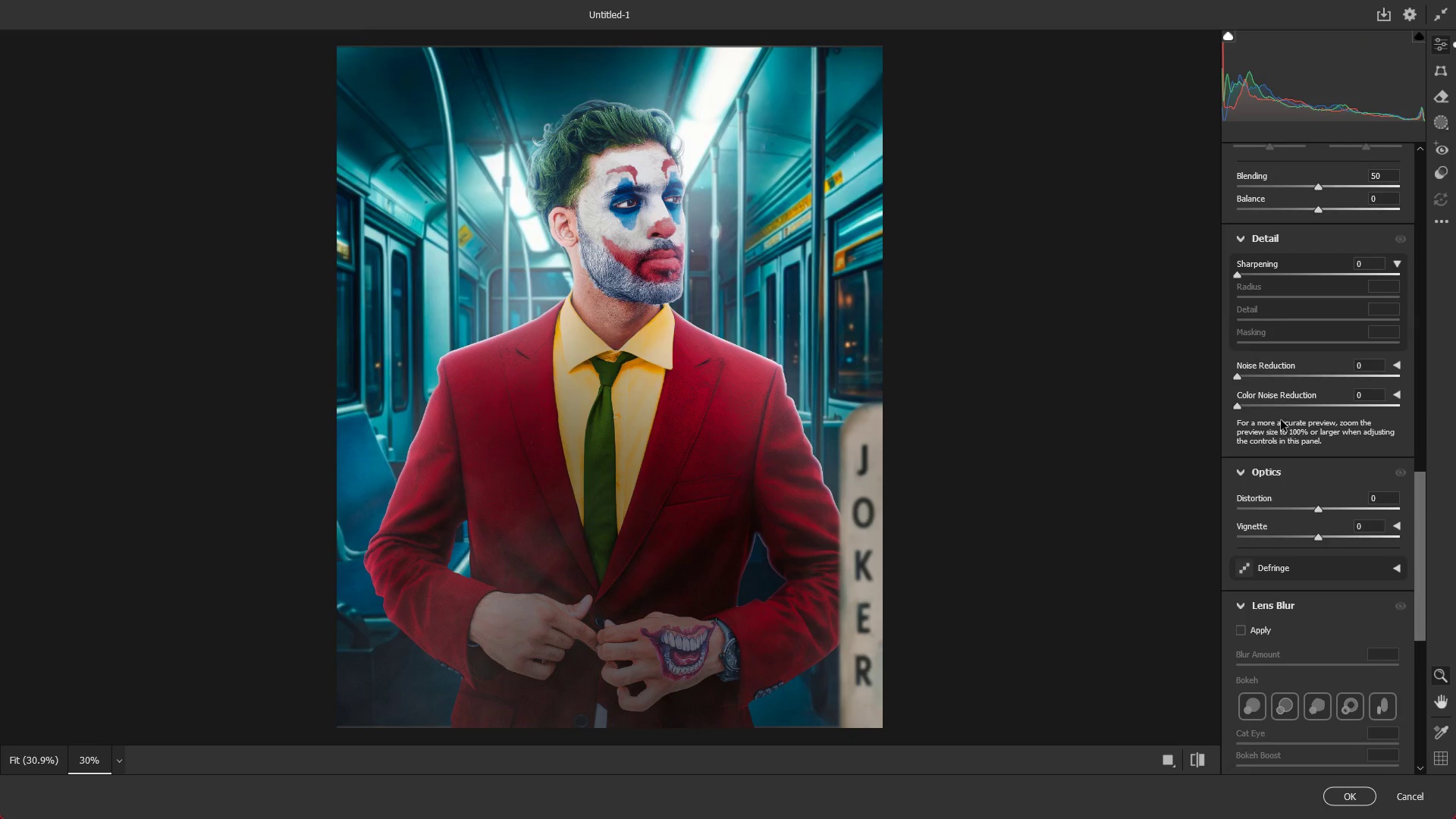 
scroll: coordinate [1265, 412], scroll_direction: up, amount: 13.0
 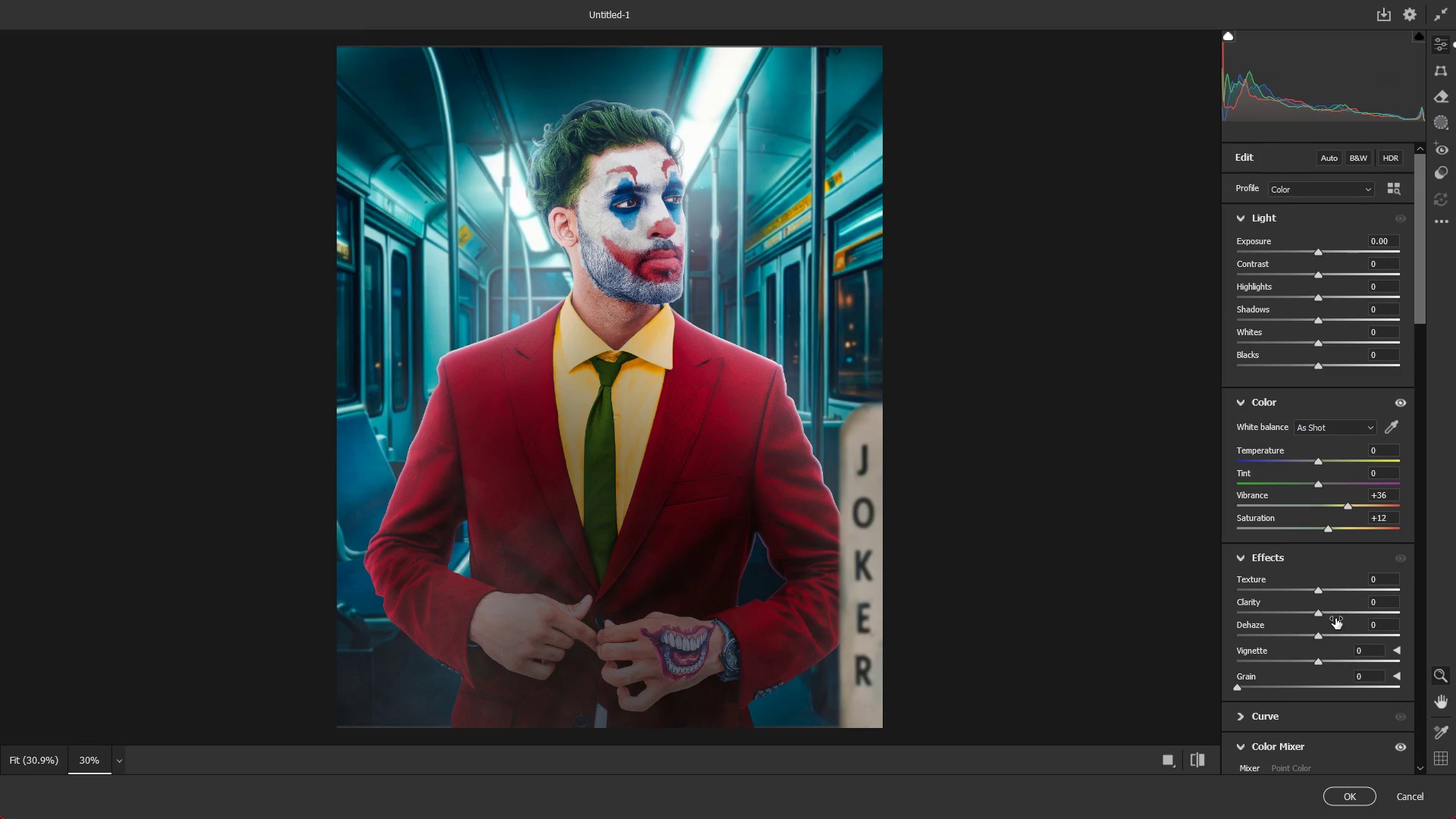 
left_click([1333, 612])
 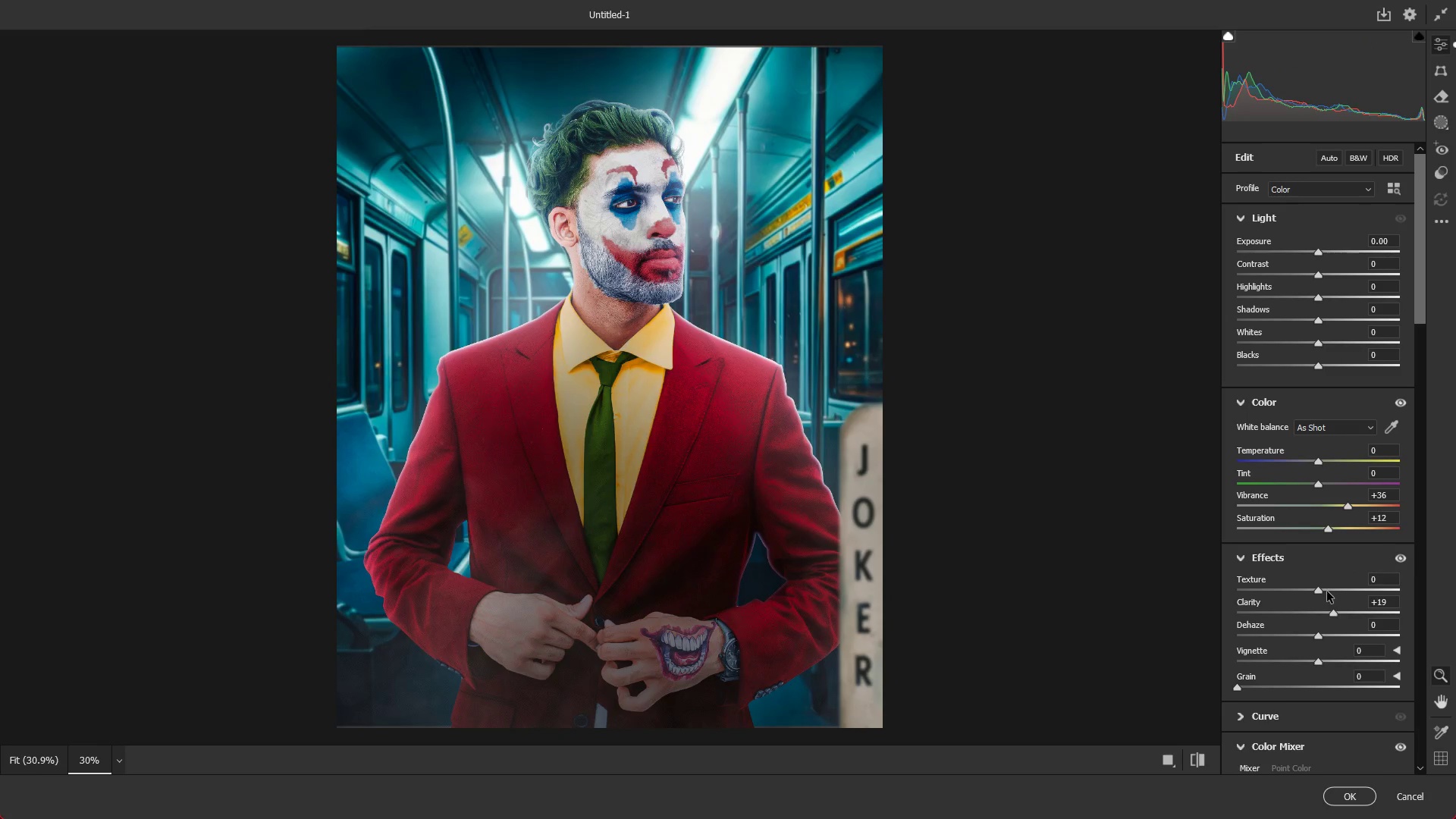 
left_click_drag(start_coordinate=[1326, 591], to_coordinate=[1336, 591])
 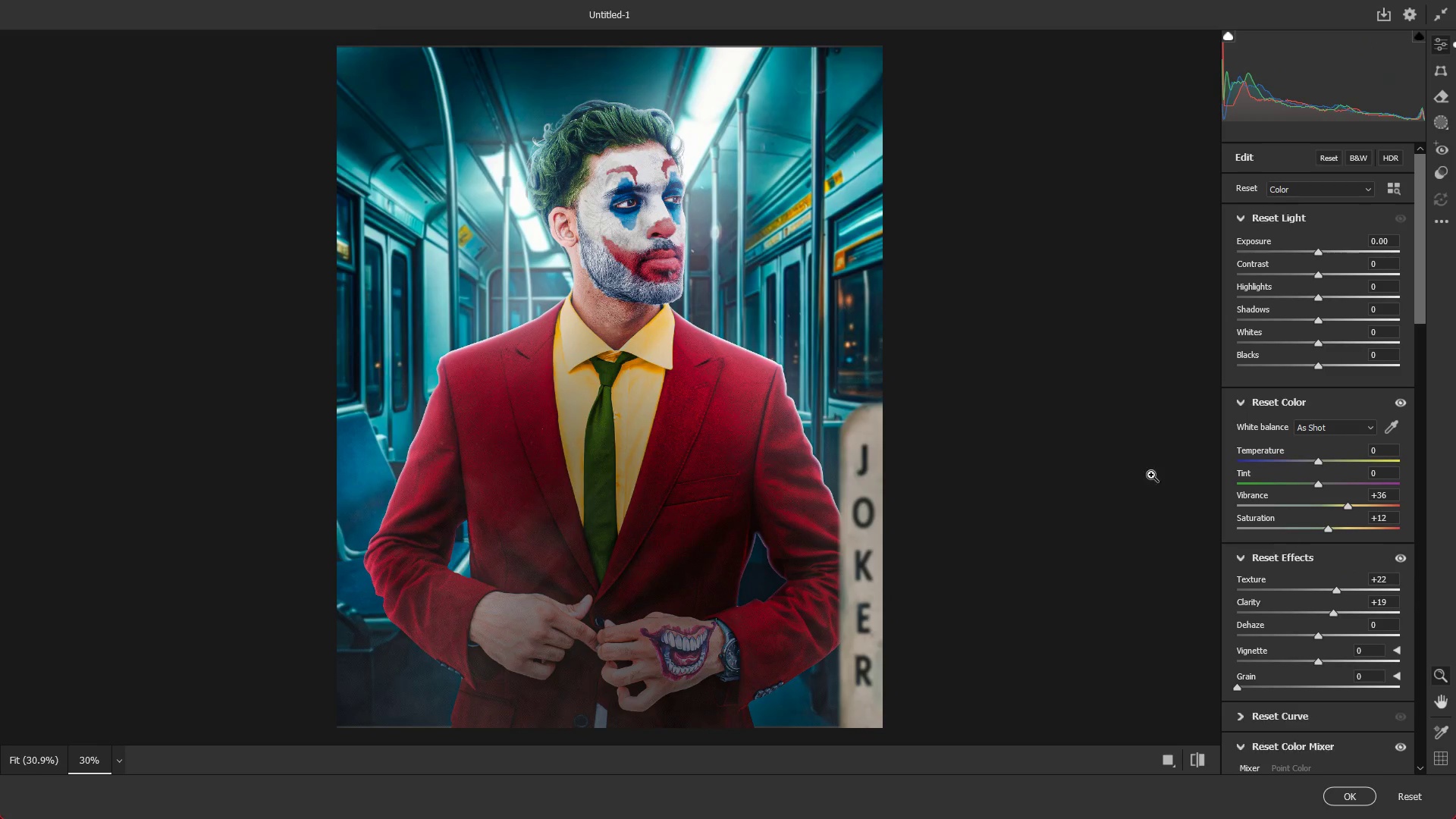 
key(Alt+AltLeft)
 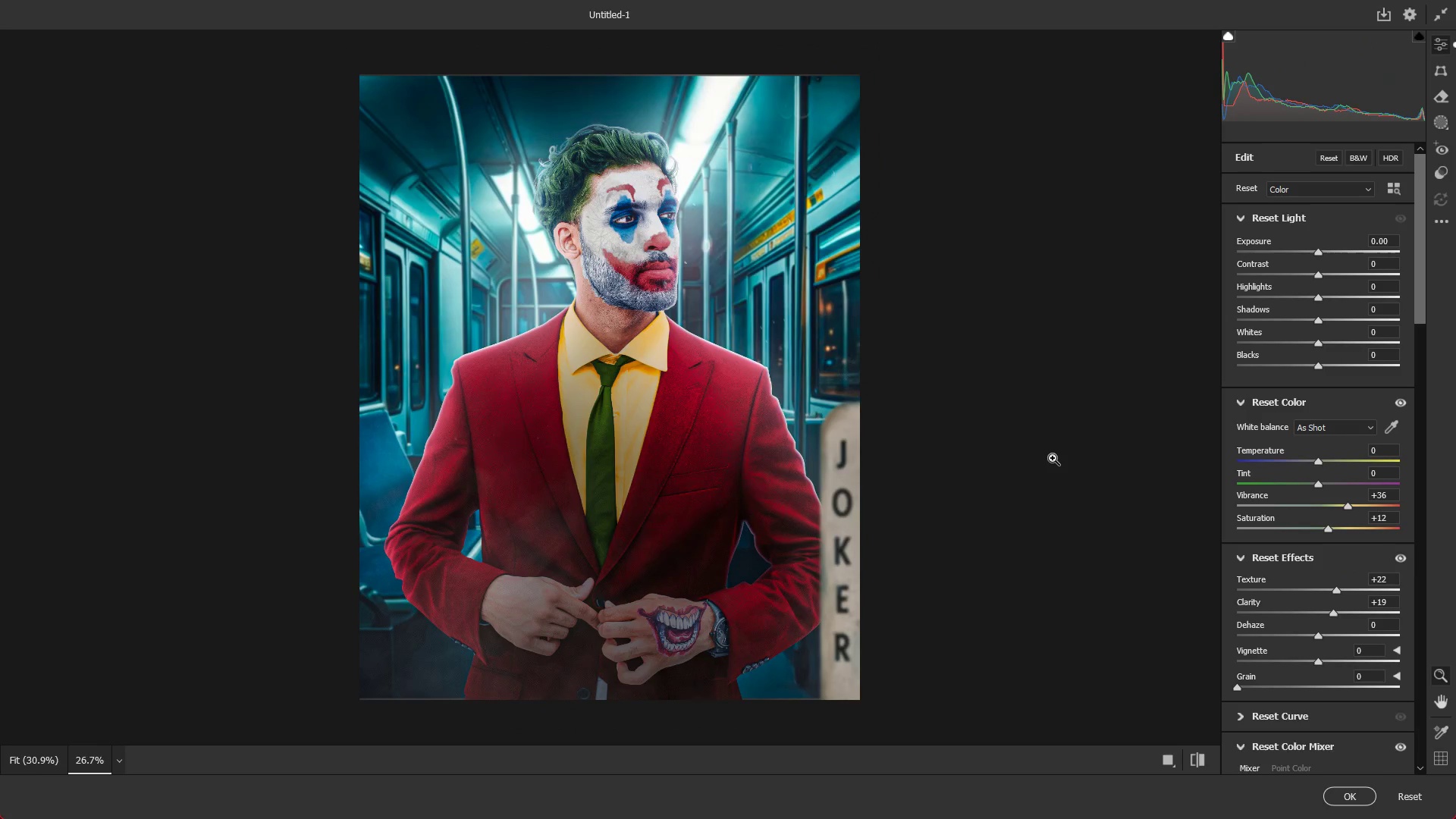 
hold_key(key=AltLeft, duration=0.77)
scroll: coordinate [1305, 409], scroll_direction: down, amount: 3.0
 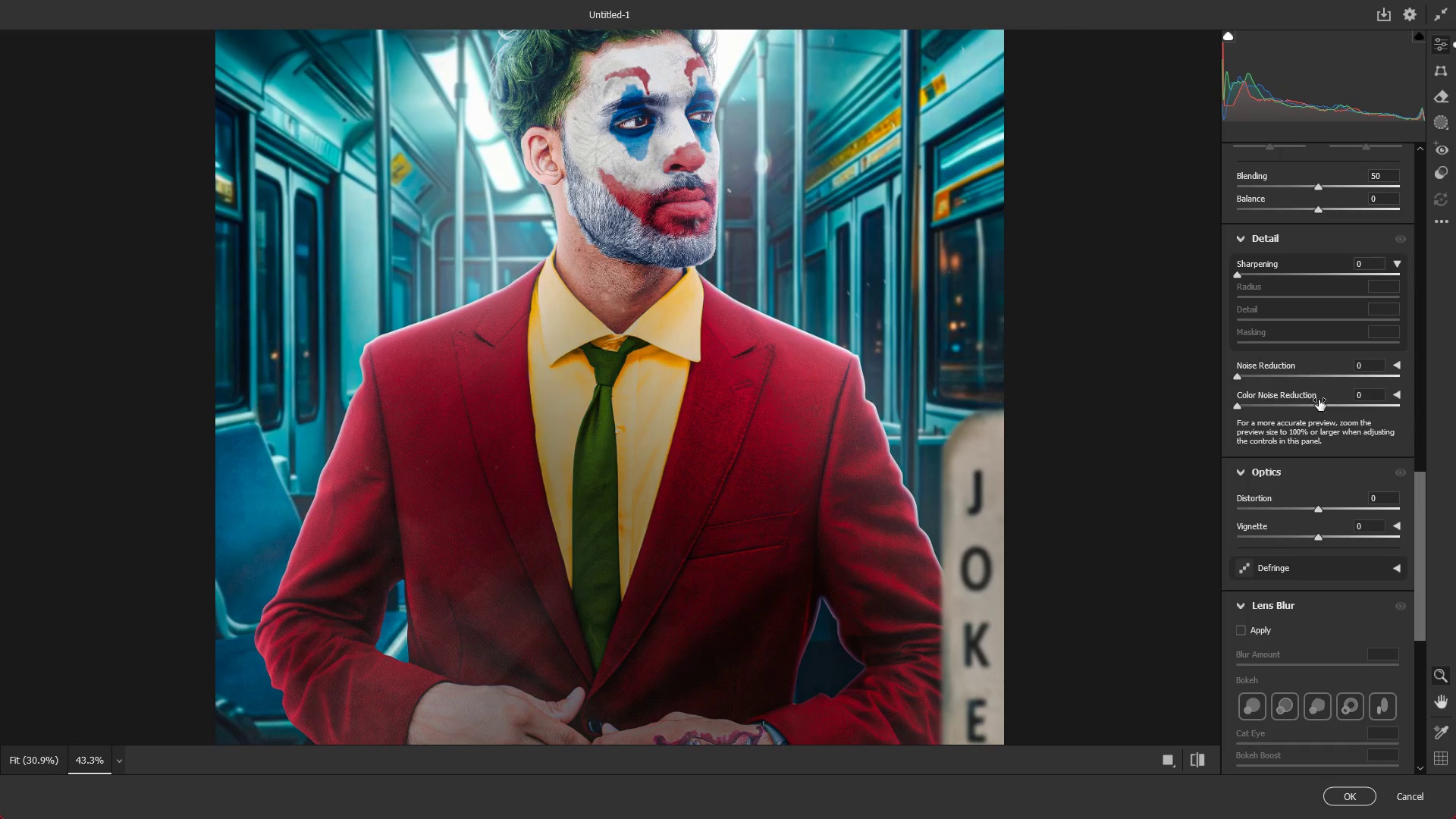 
left_click_drag(start_coordinate=[1261, 376], to_coordinate=[1288, 379])
 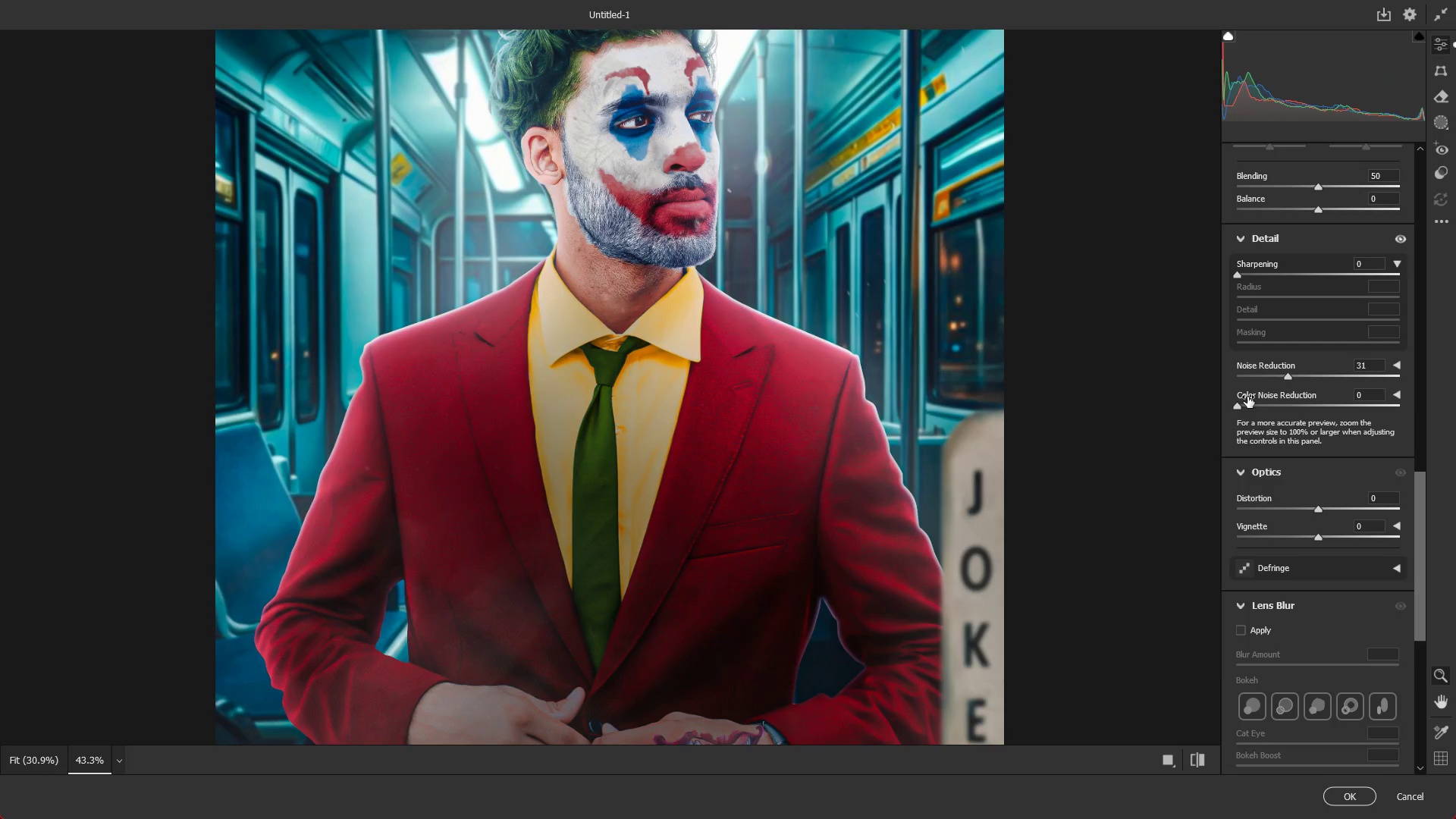 
left_click_drag(start_coordinate=[1246, 406], to_coordinate=[1328, 410])
 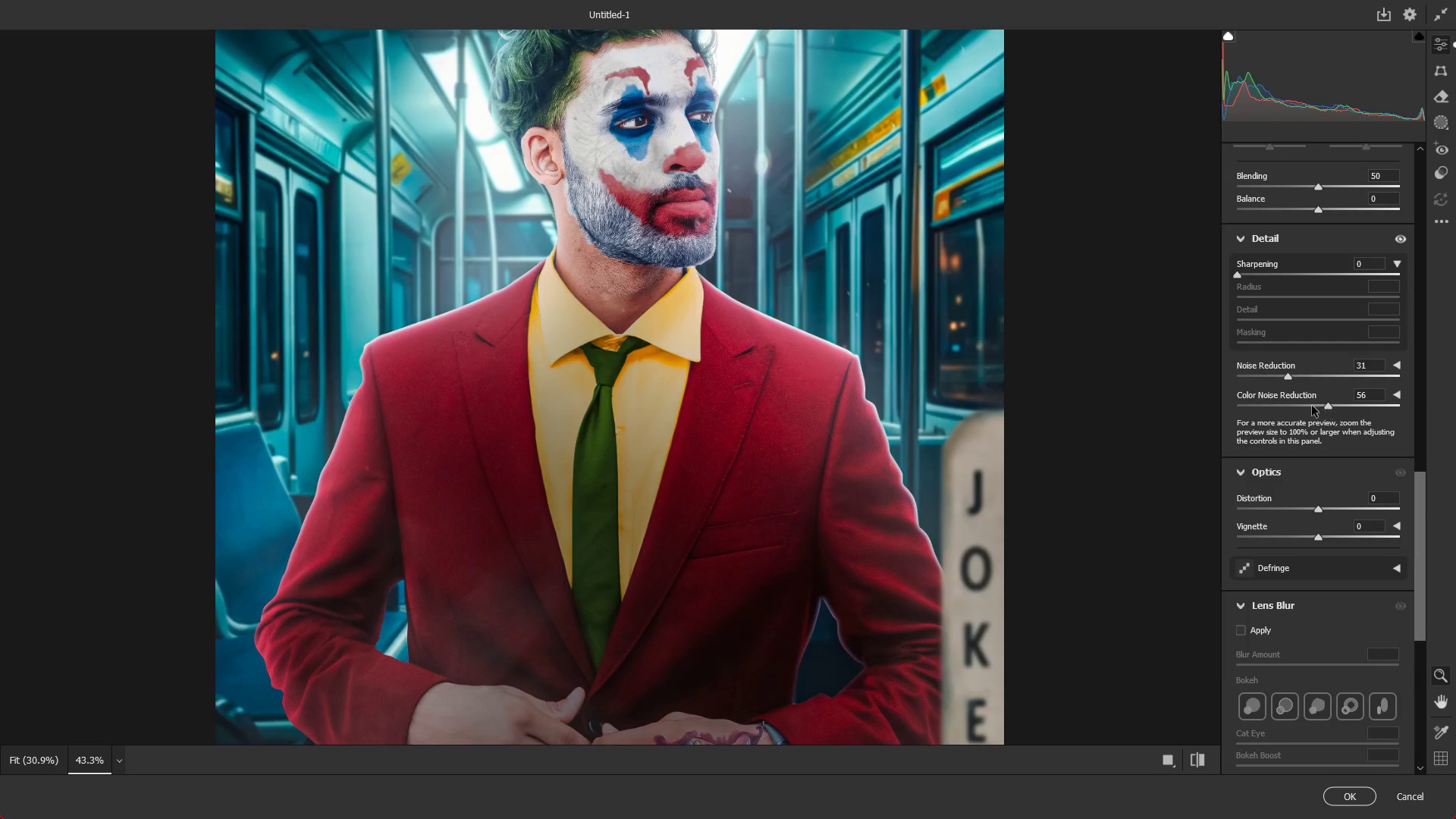 
scroll: coordinate [1307, 403], scroll_direction: up, amount: 3.0
 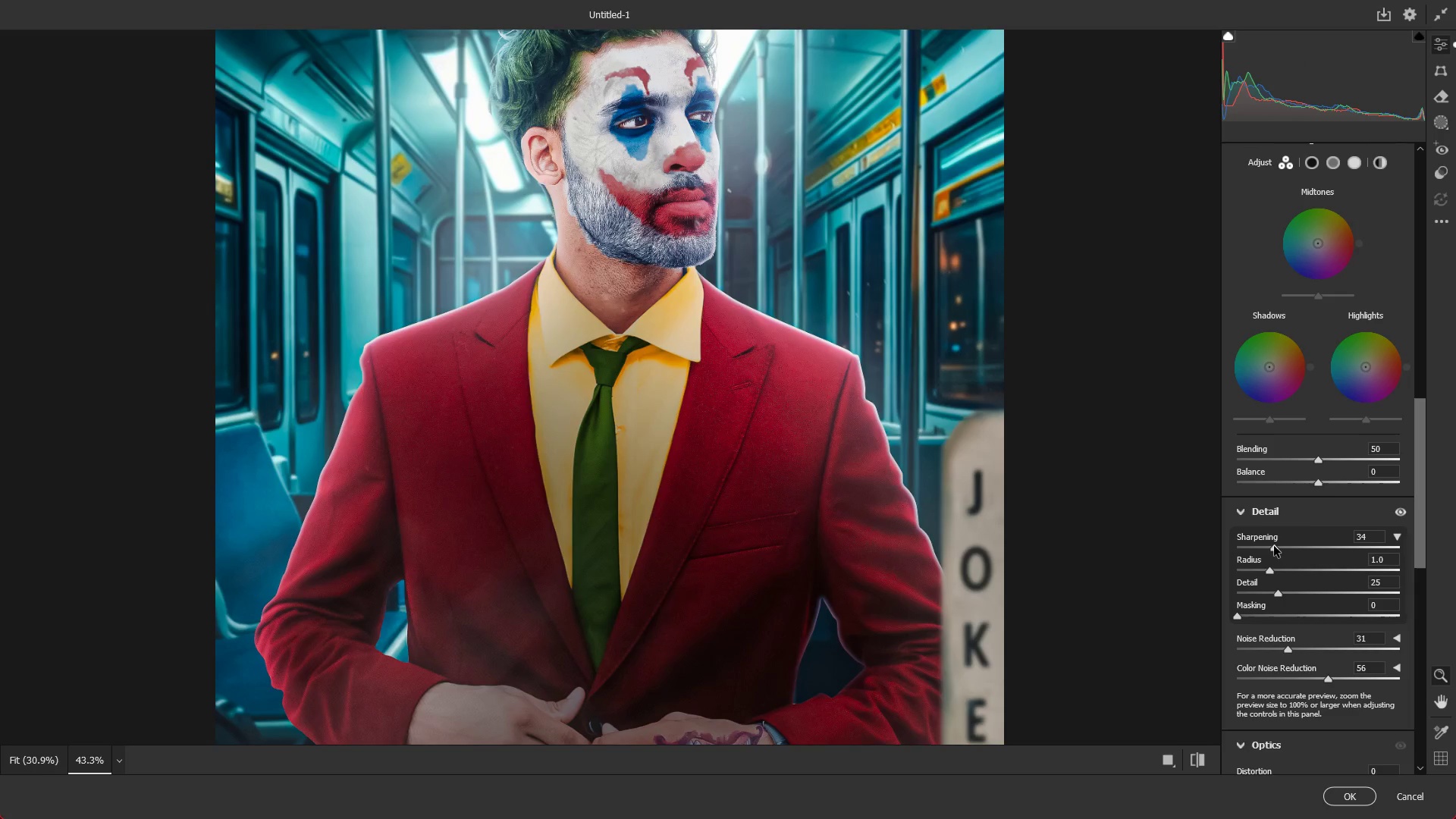 
hold_key(key=AltLeft, duration=0.61)
hold_key(key=AltLeft, duration=0.42)
scroll: coordinate [736, 283], scroll_direction: up, amount: 6.0
 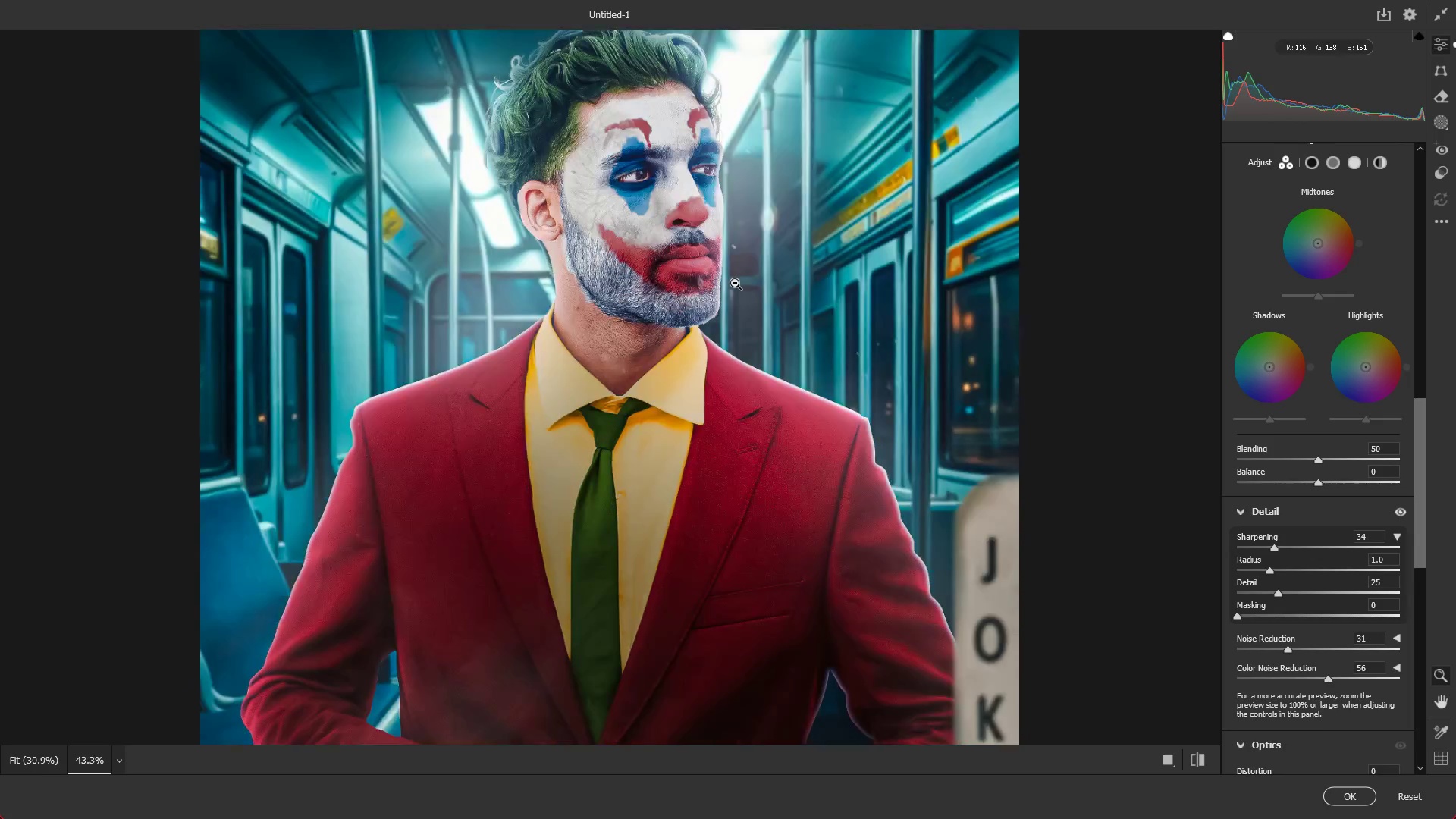 
hold_key(key=AltLeft, duration=1.25)
scroll: coordinate [733, 258], scroll_direction: down, amount: 18.0
 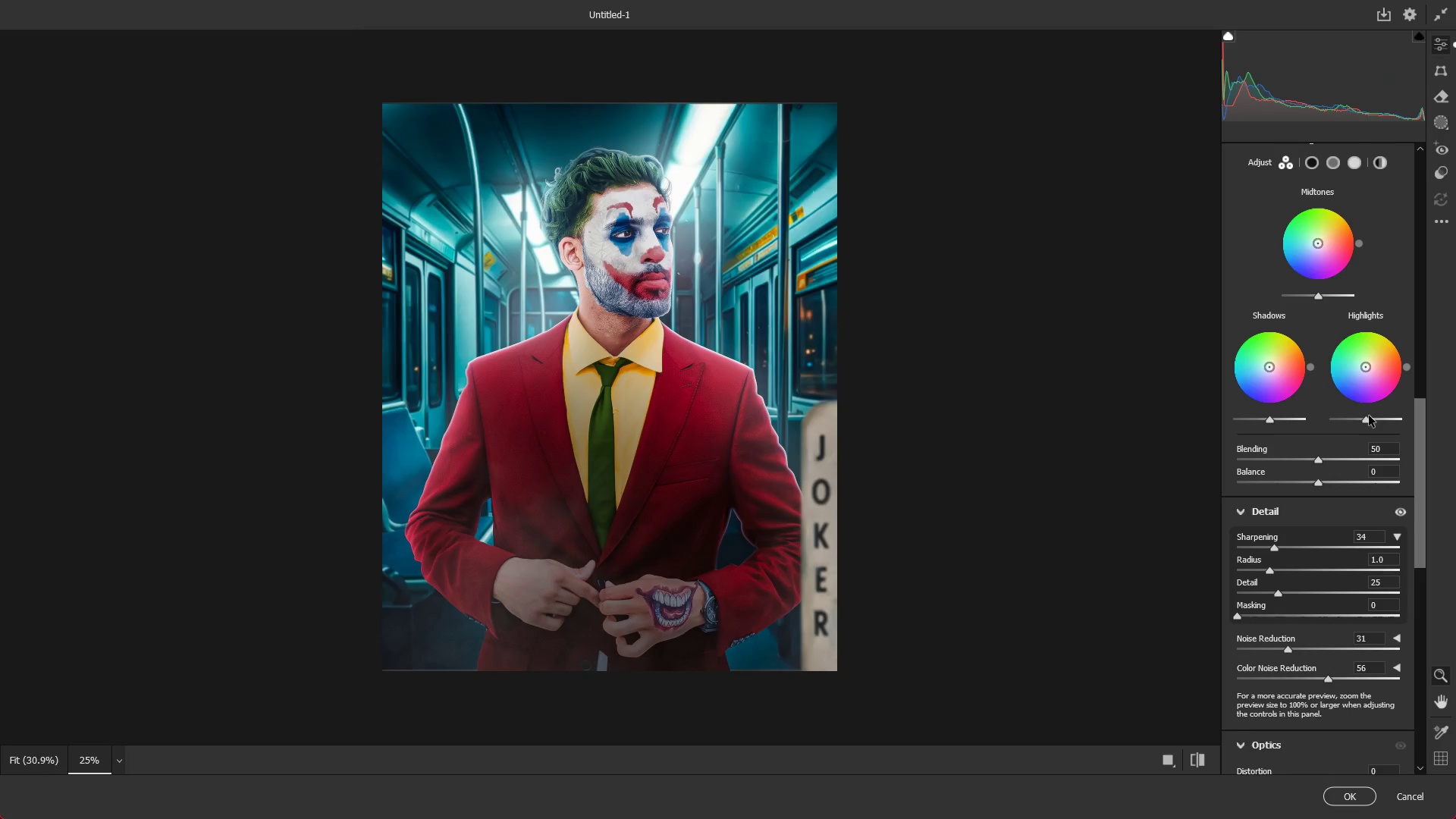 
scroll: coordinate [1370, 415], scroll_direction: up, amount: 16.0
 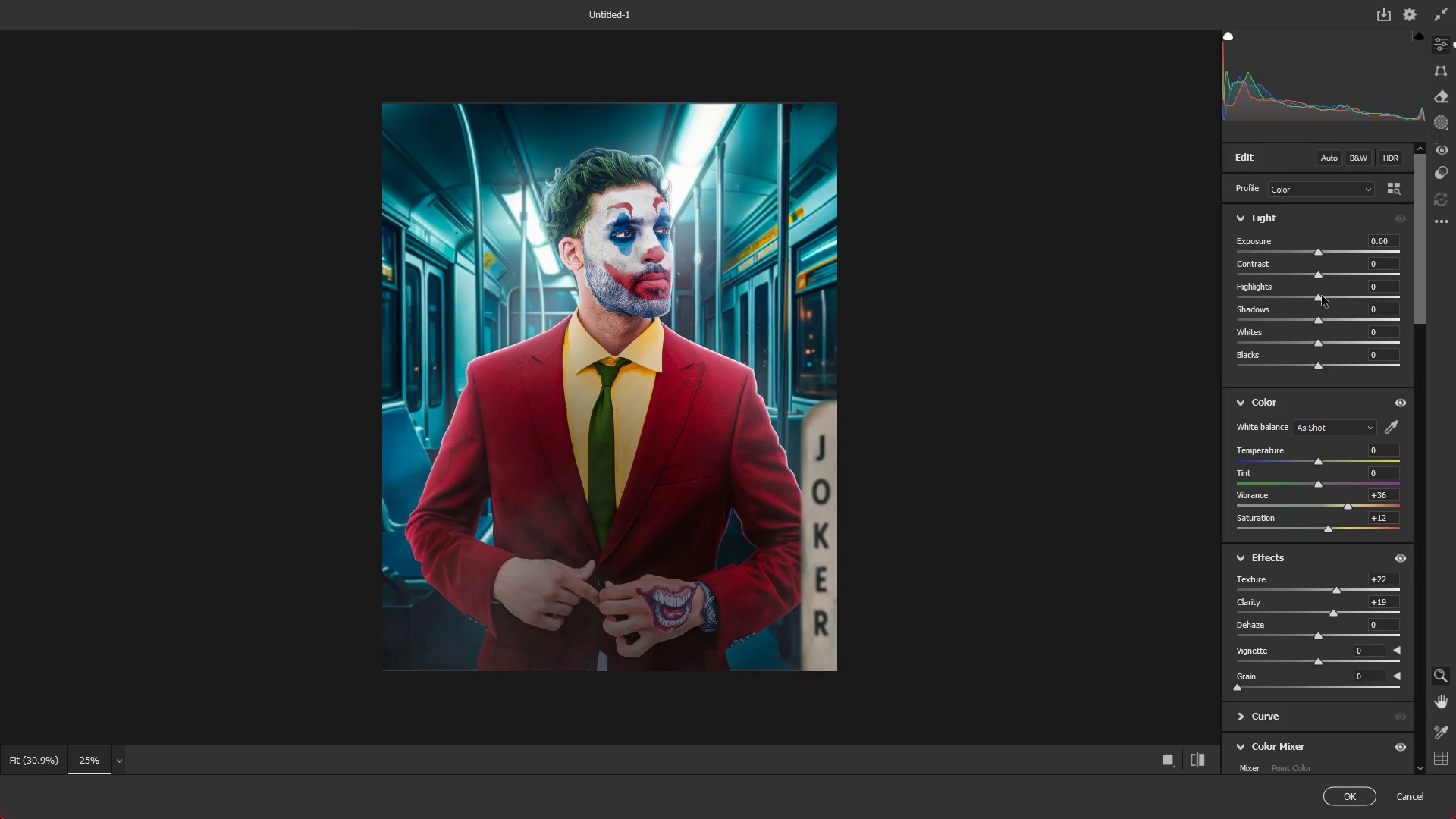 
left_click_drag(start_coordinate=[1321, 295], to_coordinate=[1333, 298])
 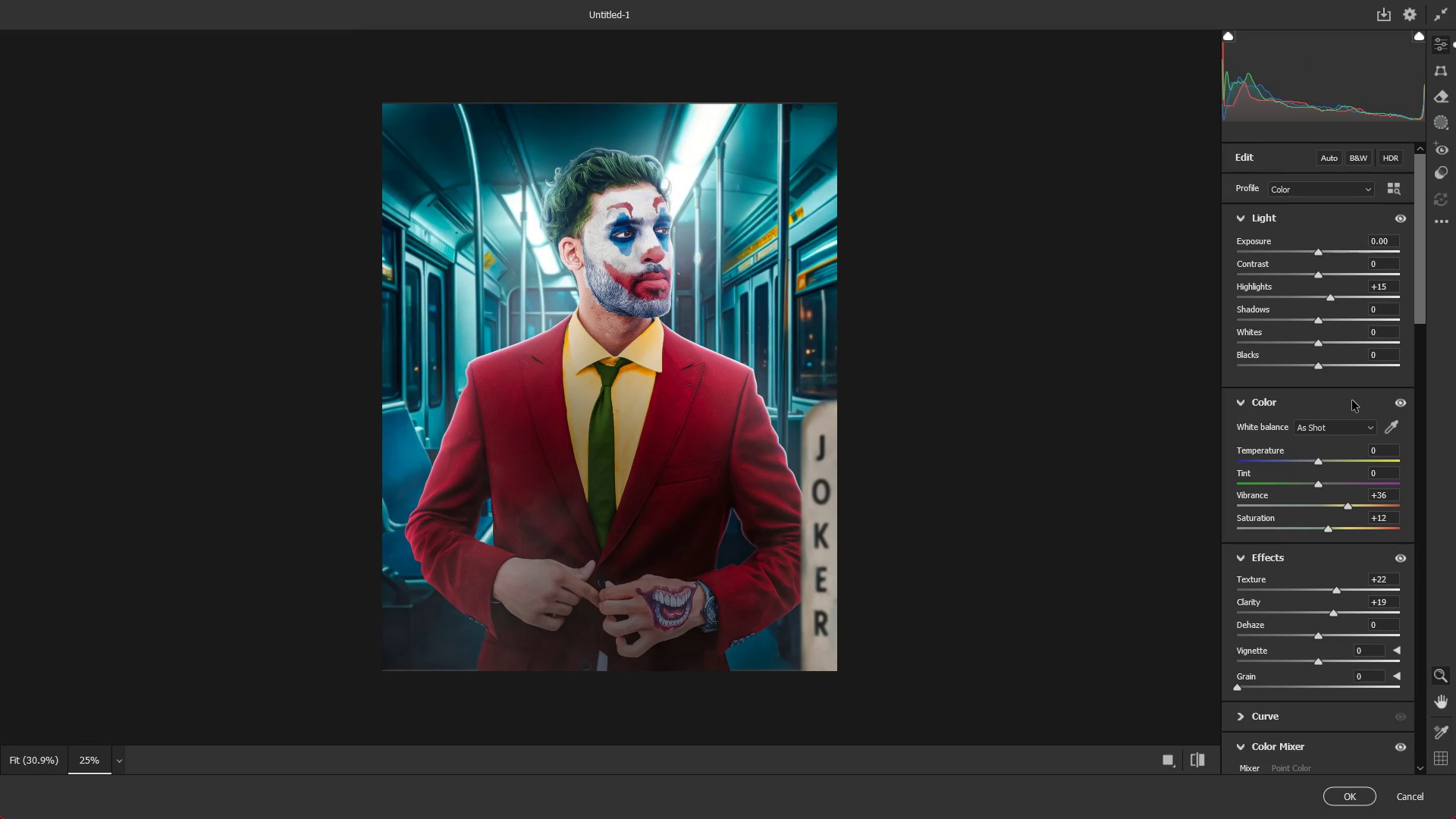 
scroll: coordinate [1341, 388], scroll_direction: down, amount: 17.0
 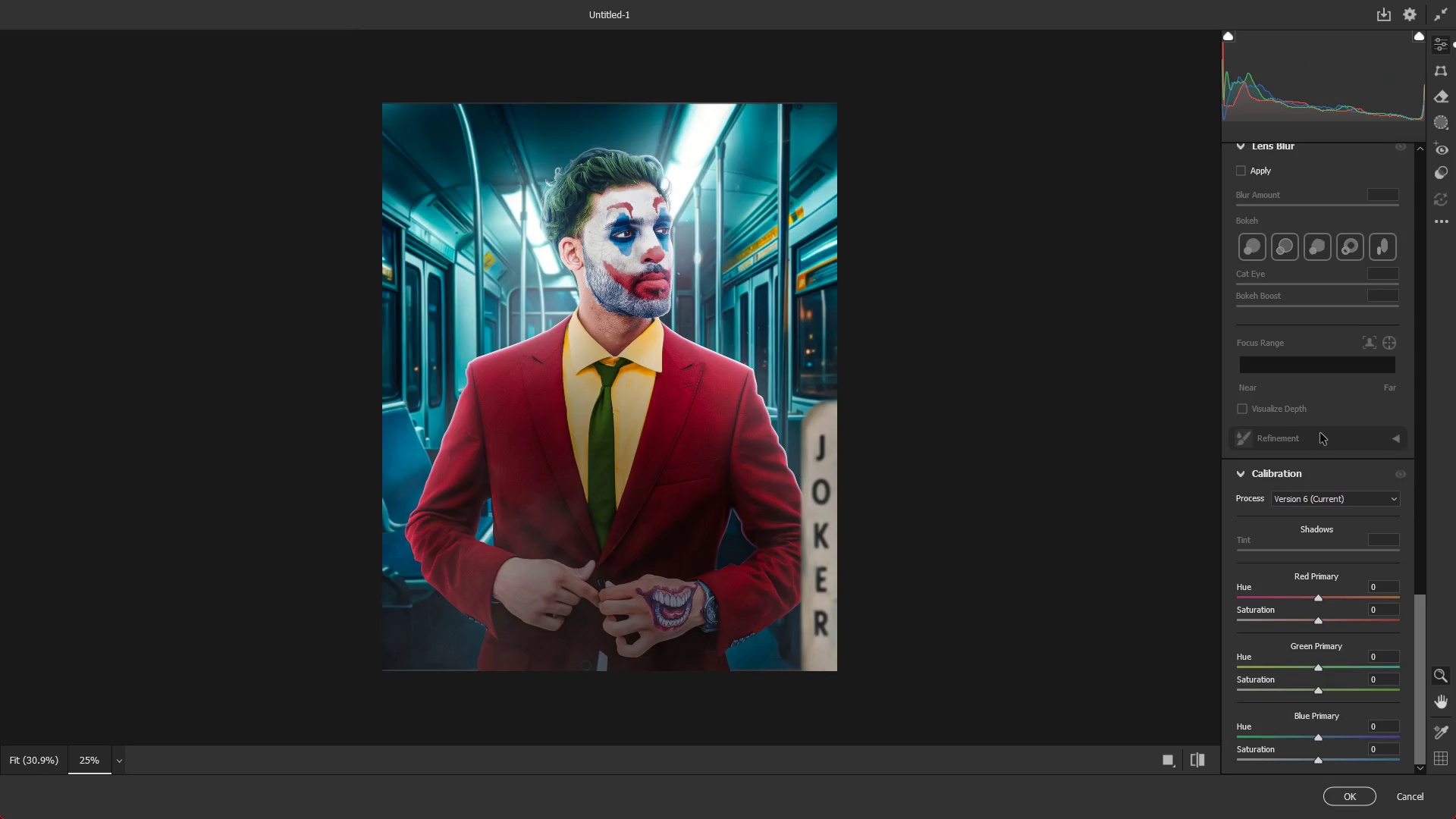 
scroll: coordinate [1298, 368], scroll_direction: up, amount: 3.0
 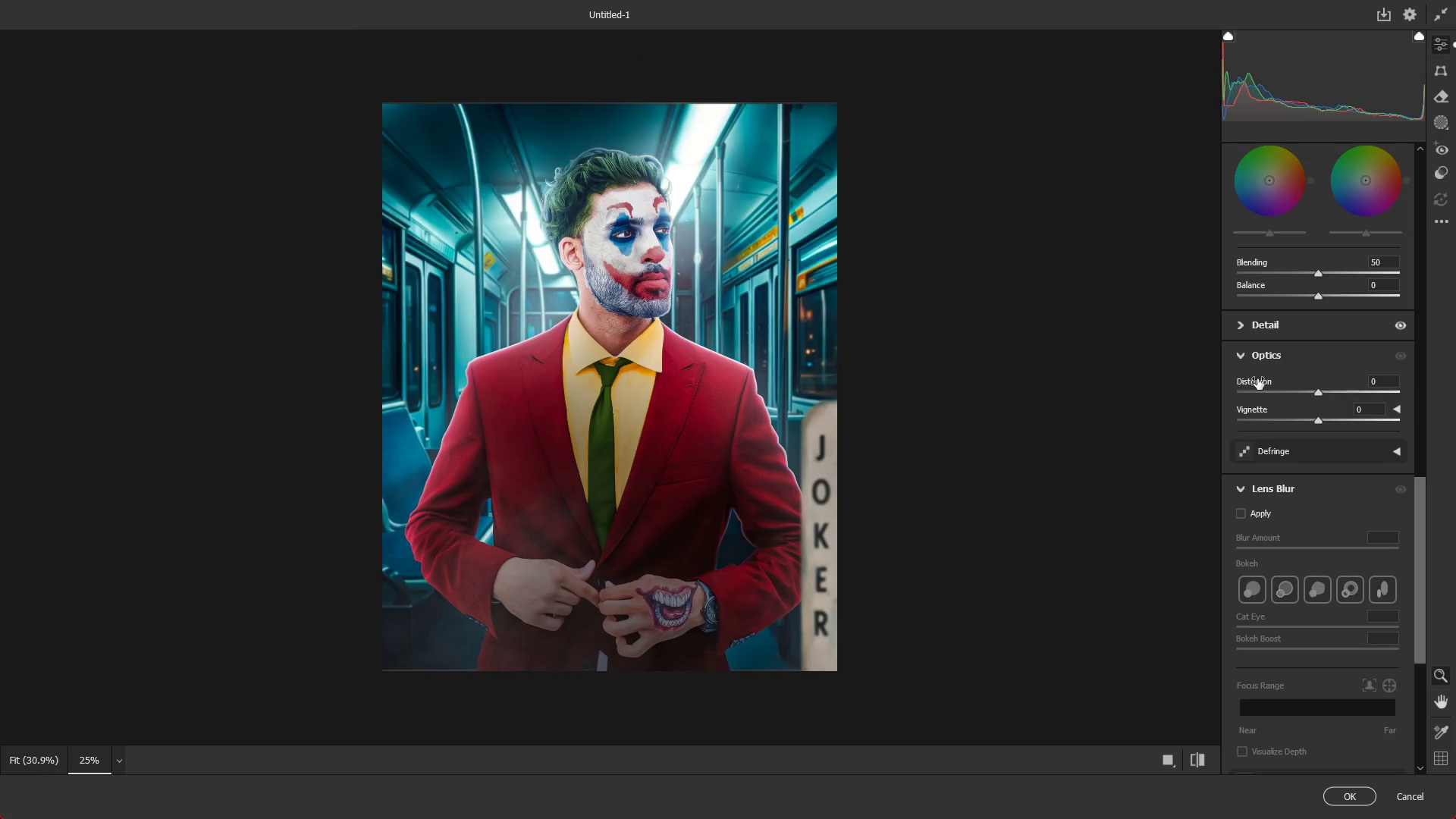 
left_click_drag(start_coordinate=[1320, 420], to_coordinate=[1295, 423])
 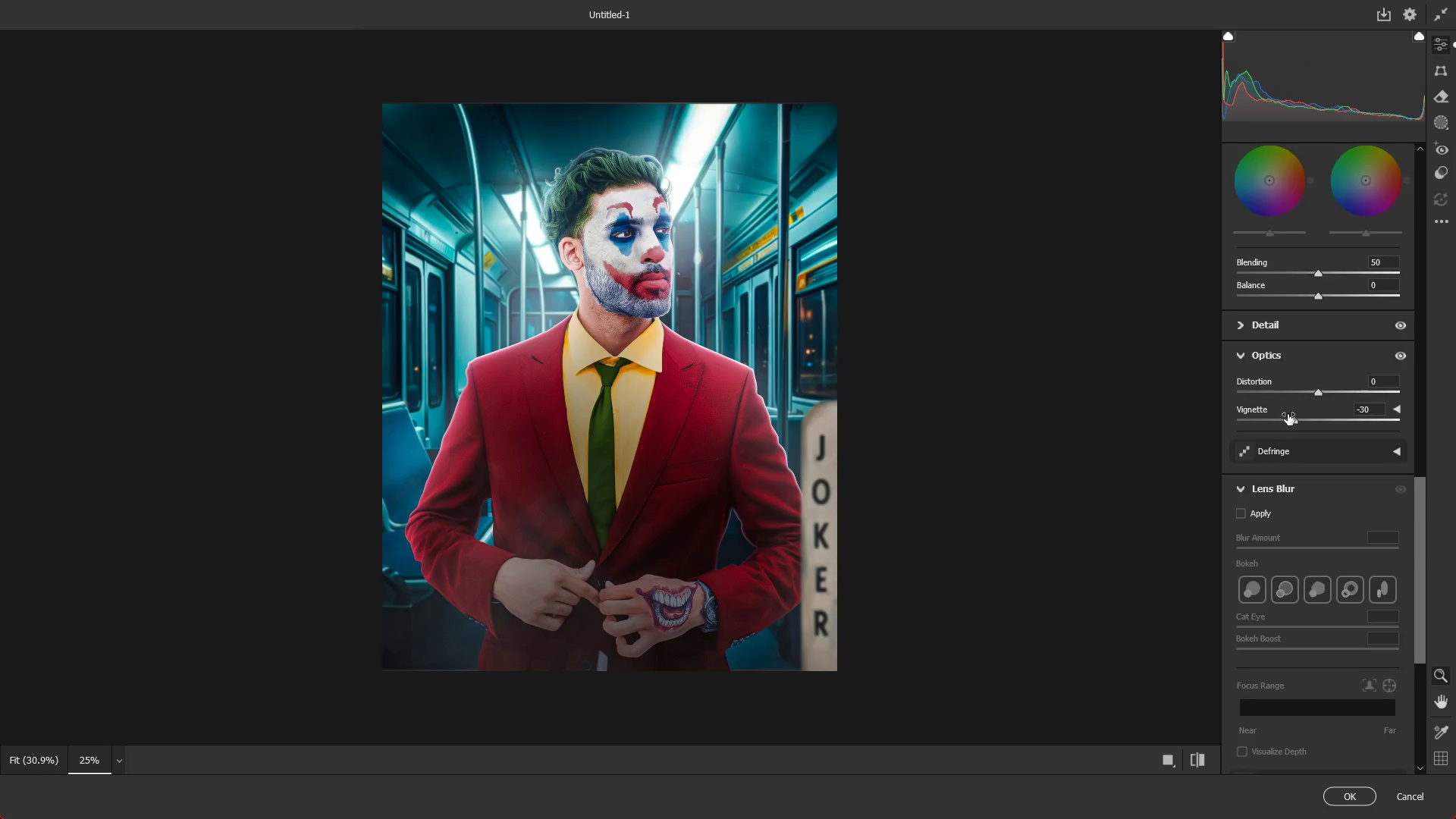 
scroll: coordinate [1294, 414], scroll_direction: up, amount: 5.0
 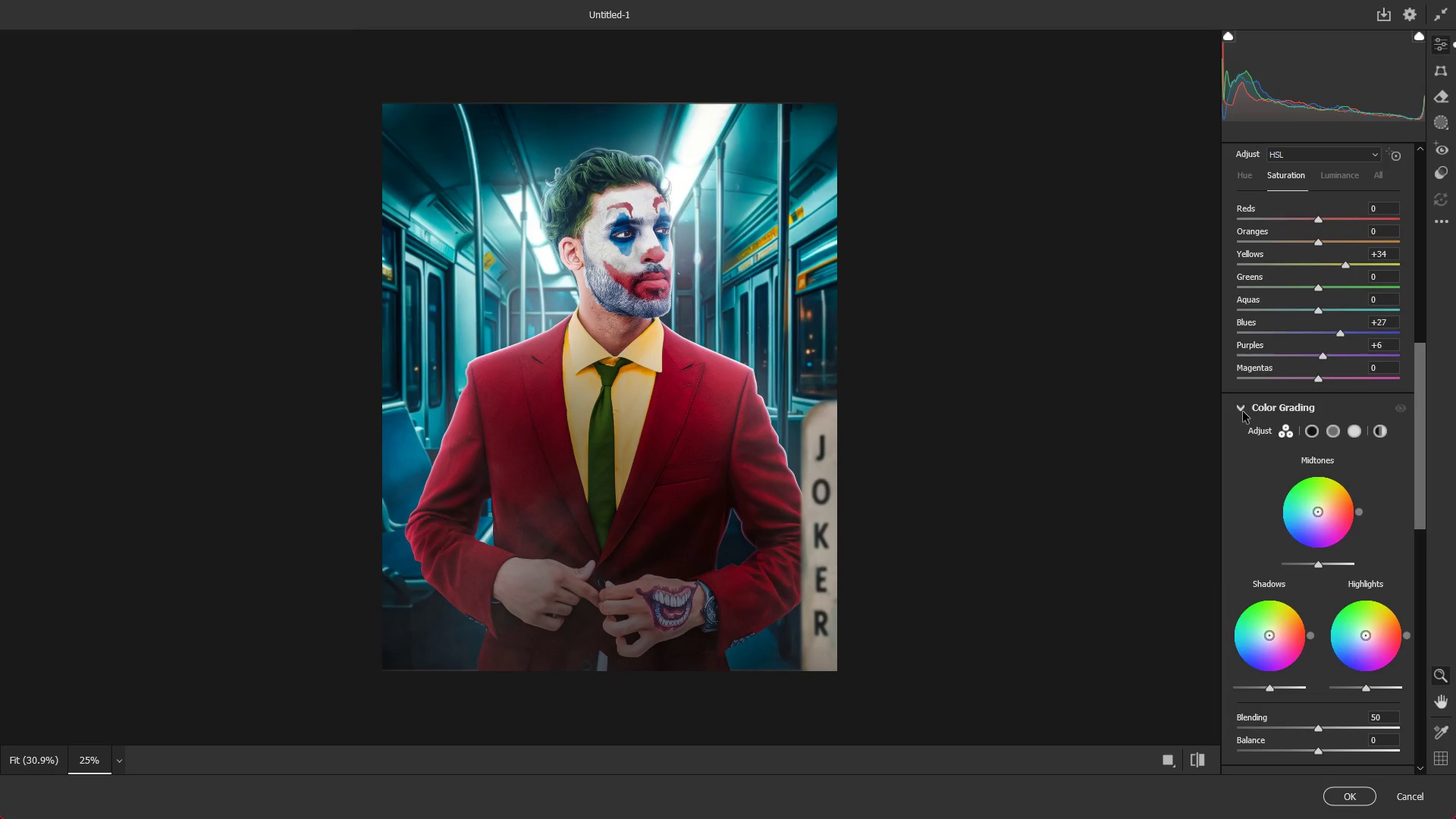 
left_click([1241, 410])
 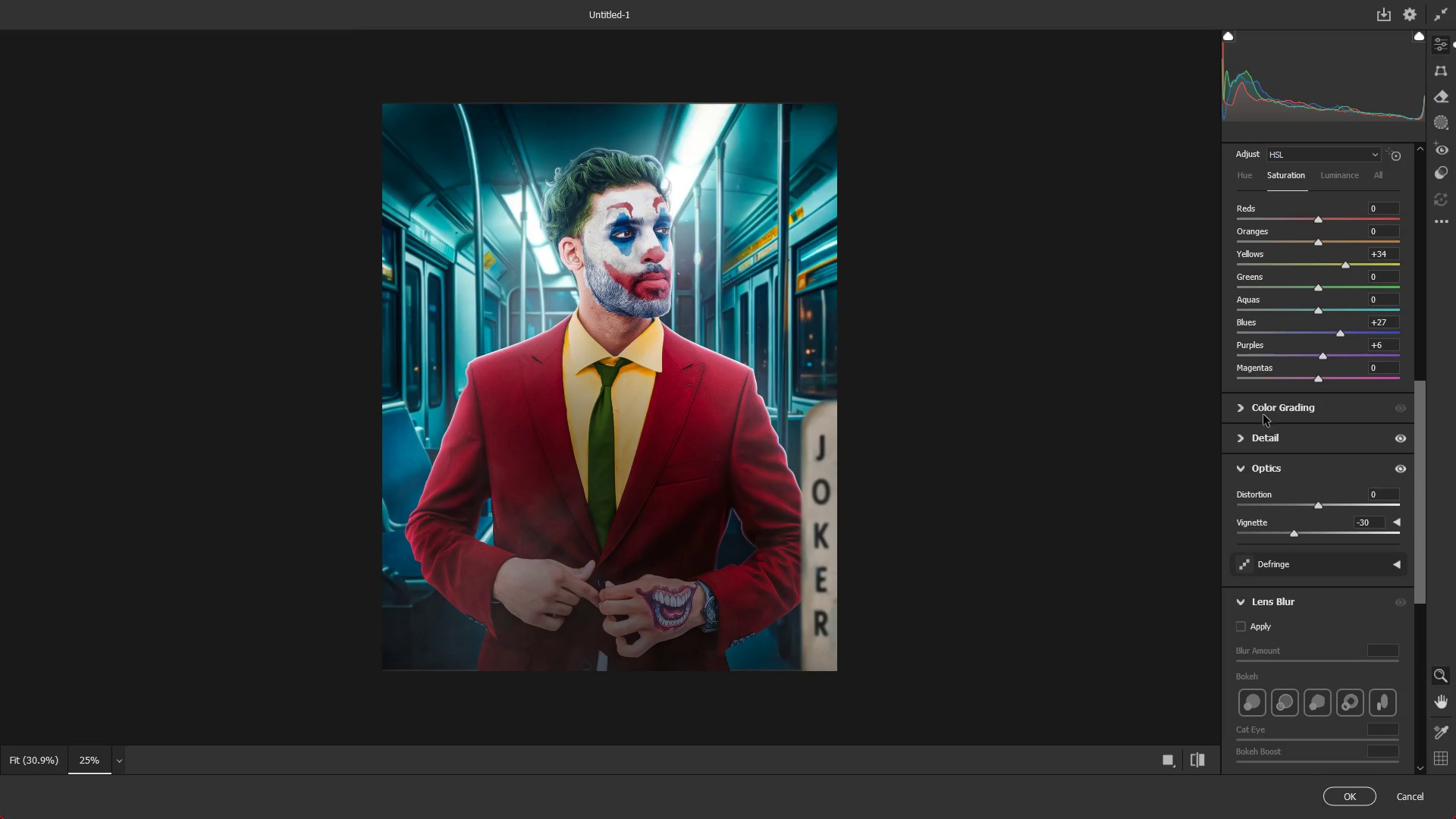 
mouse_move([1279, 447])
 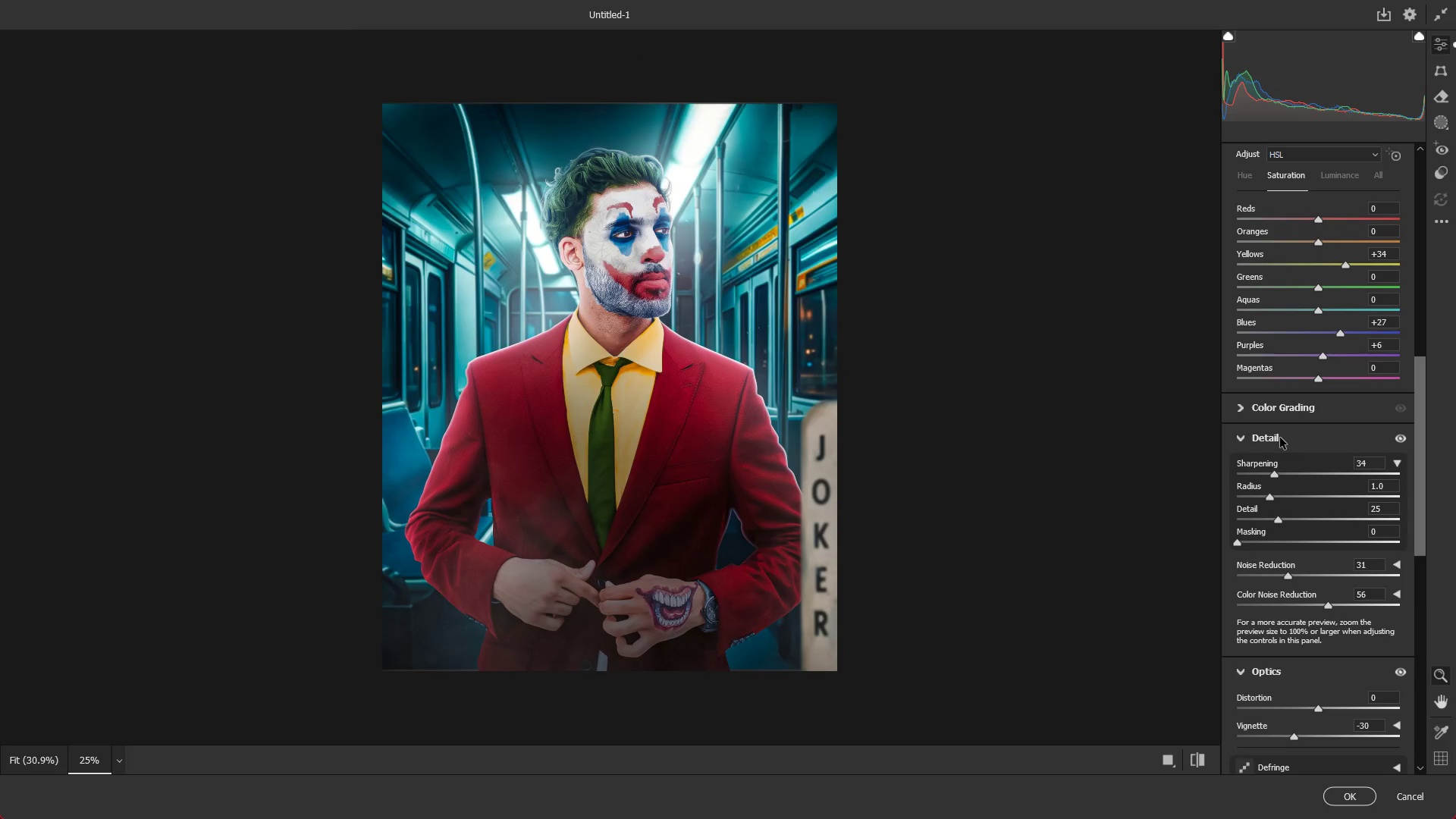 
scroll: coordinate [1288, 406], scroll_direction: up, amount: 4.0
 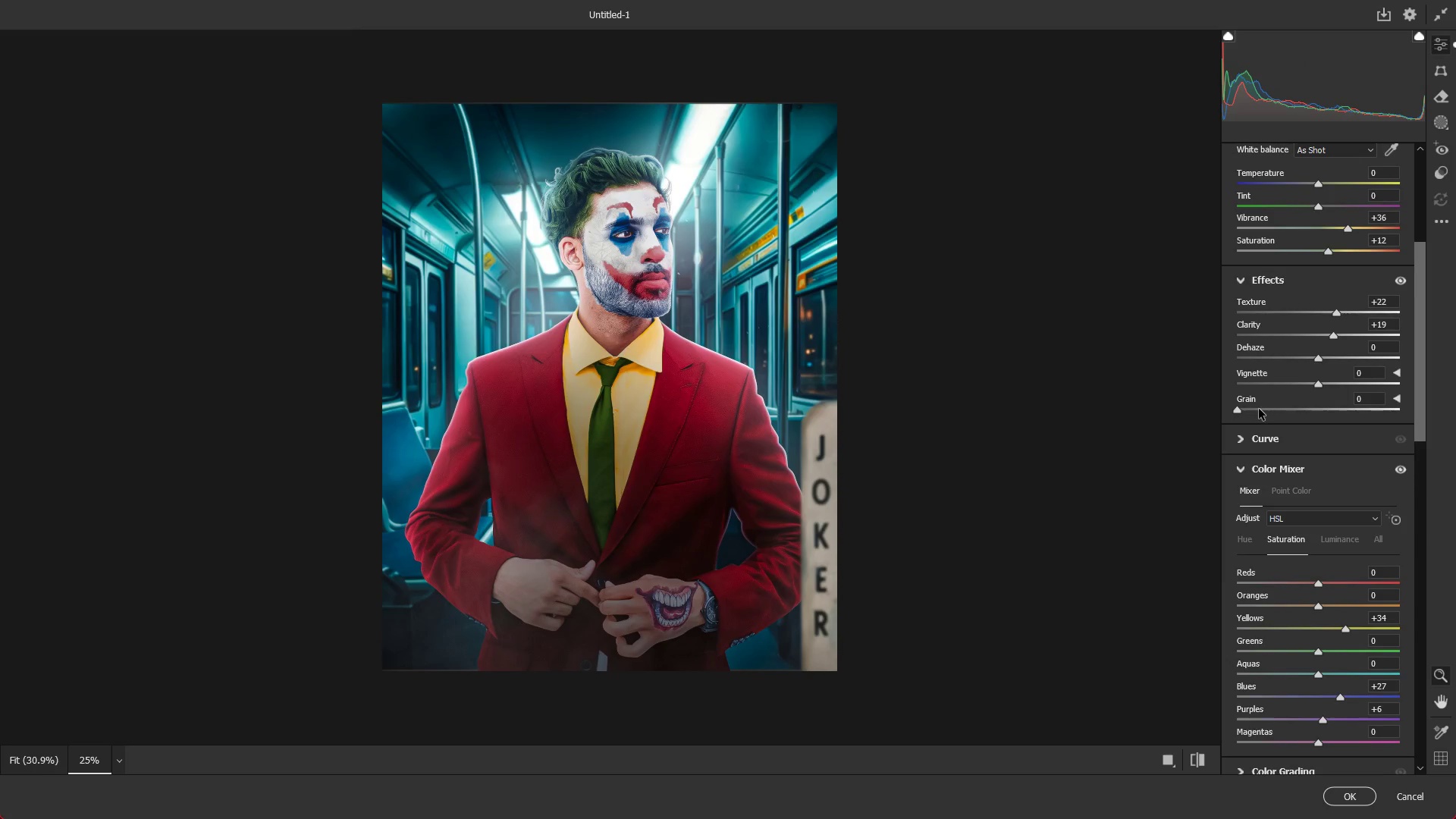 
left_click_drag(start_coordinate=[1258, 408], to_coordinate=[1272, 411])
 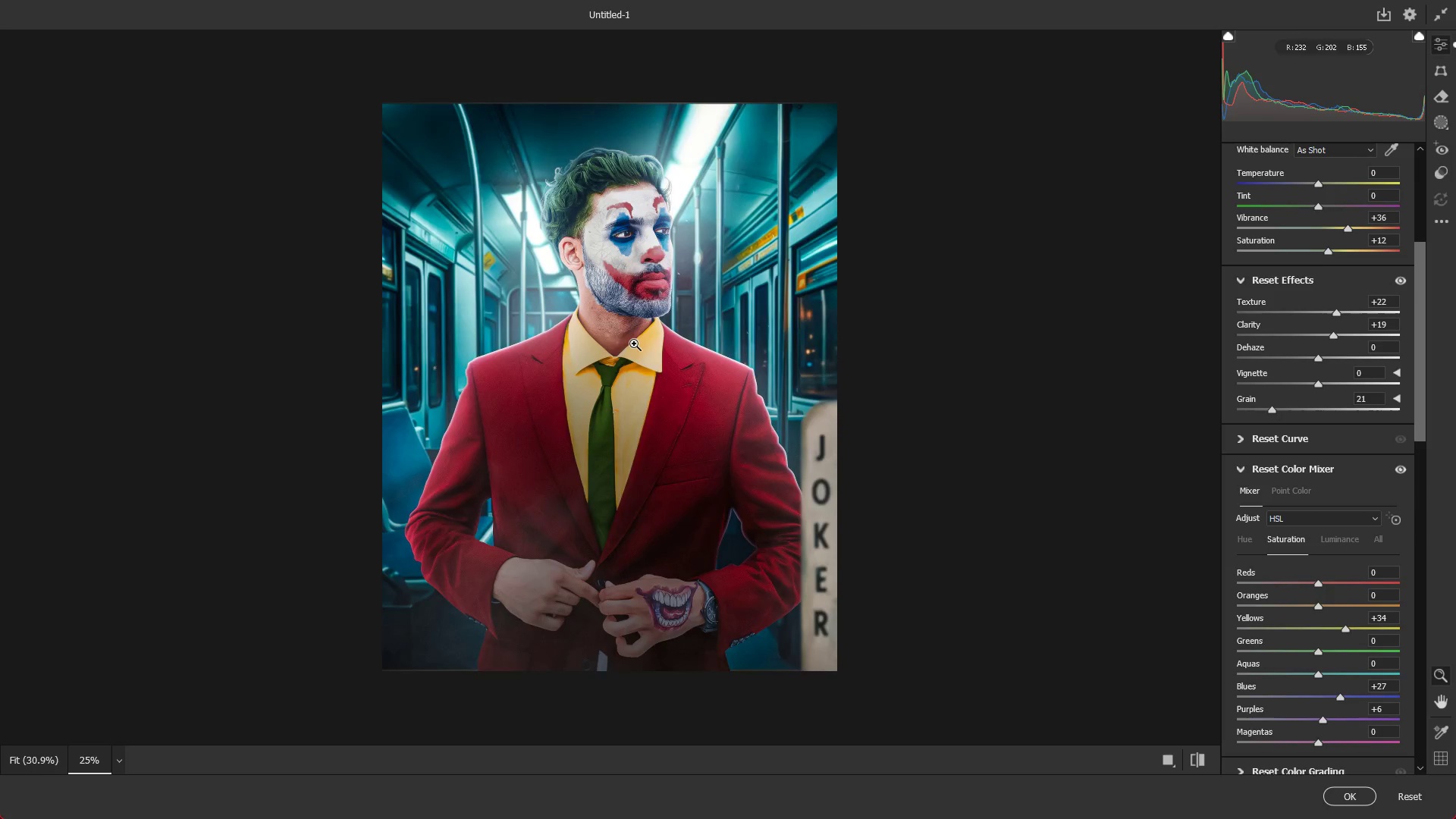 
hold_key(key=AltLeft, duration=1.44)
scroll: coordinate [712, 350], scroll_direction: up, amount: 29.0
 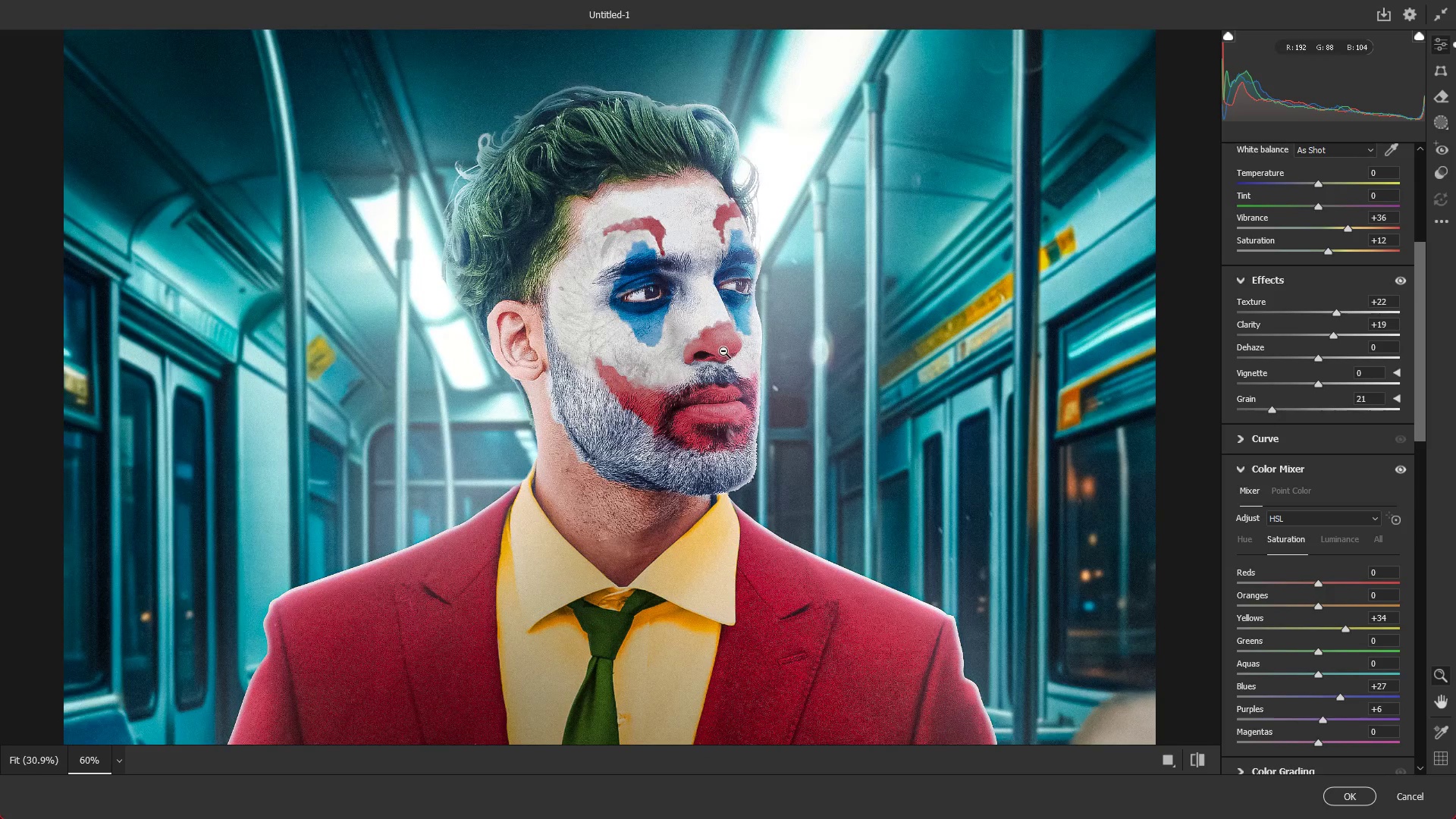 
hold_key(key=AltLeft, duration=0.58)
hold_key(key=AltLeft, duration=1.12)
scroll: coordinate [723, 350], scroll_direction: down, amount: 32.0
 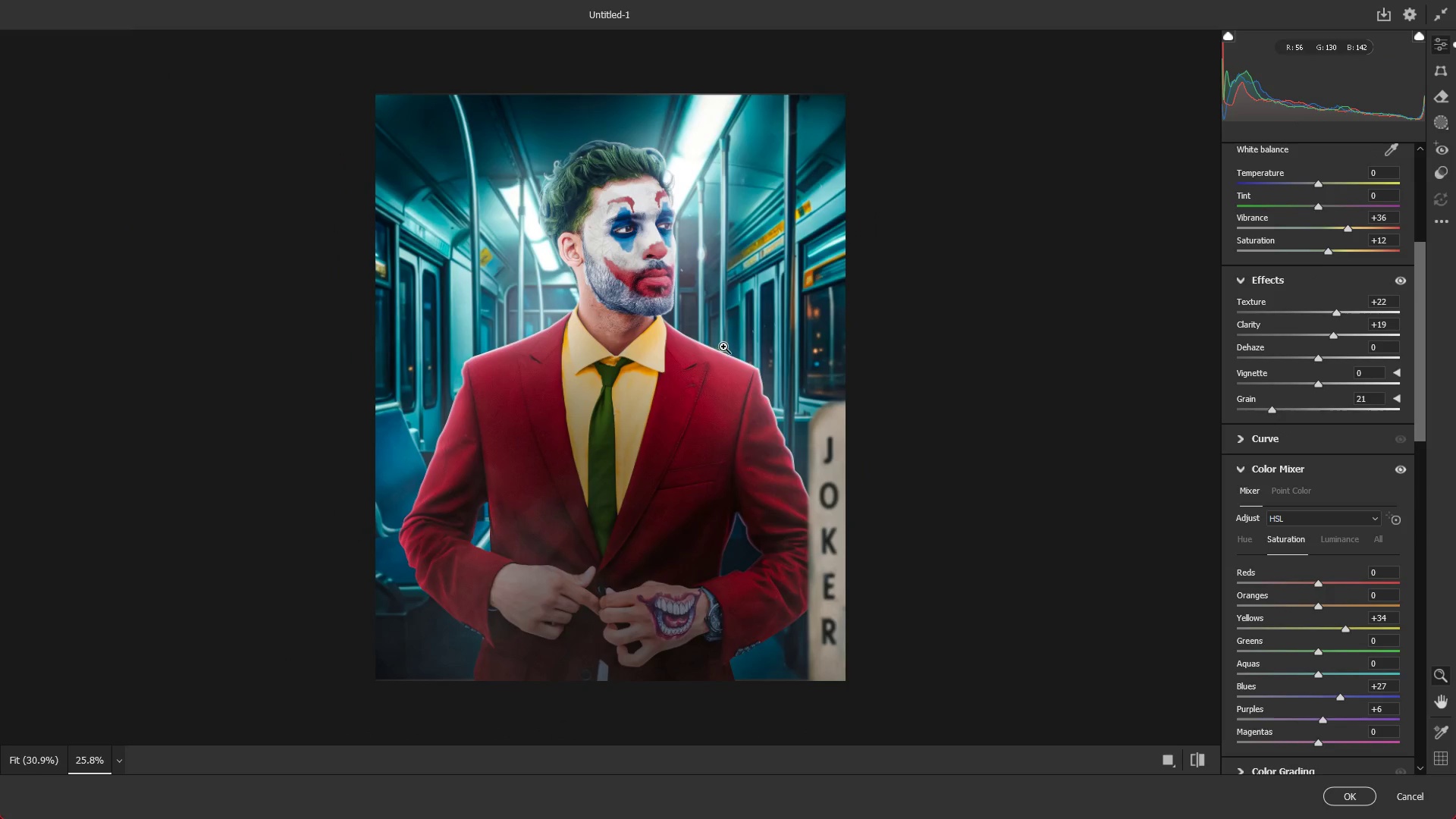 
scroll: coordinate [1324, 327], scroll_direction: up, amount: 9.0
 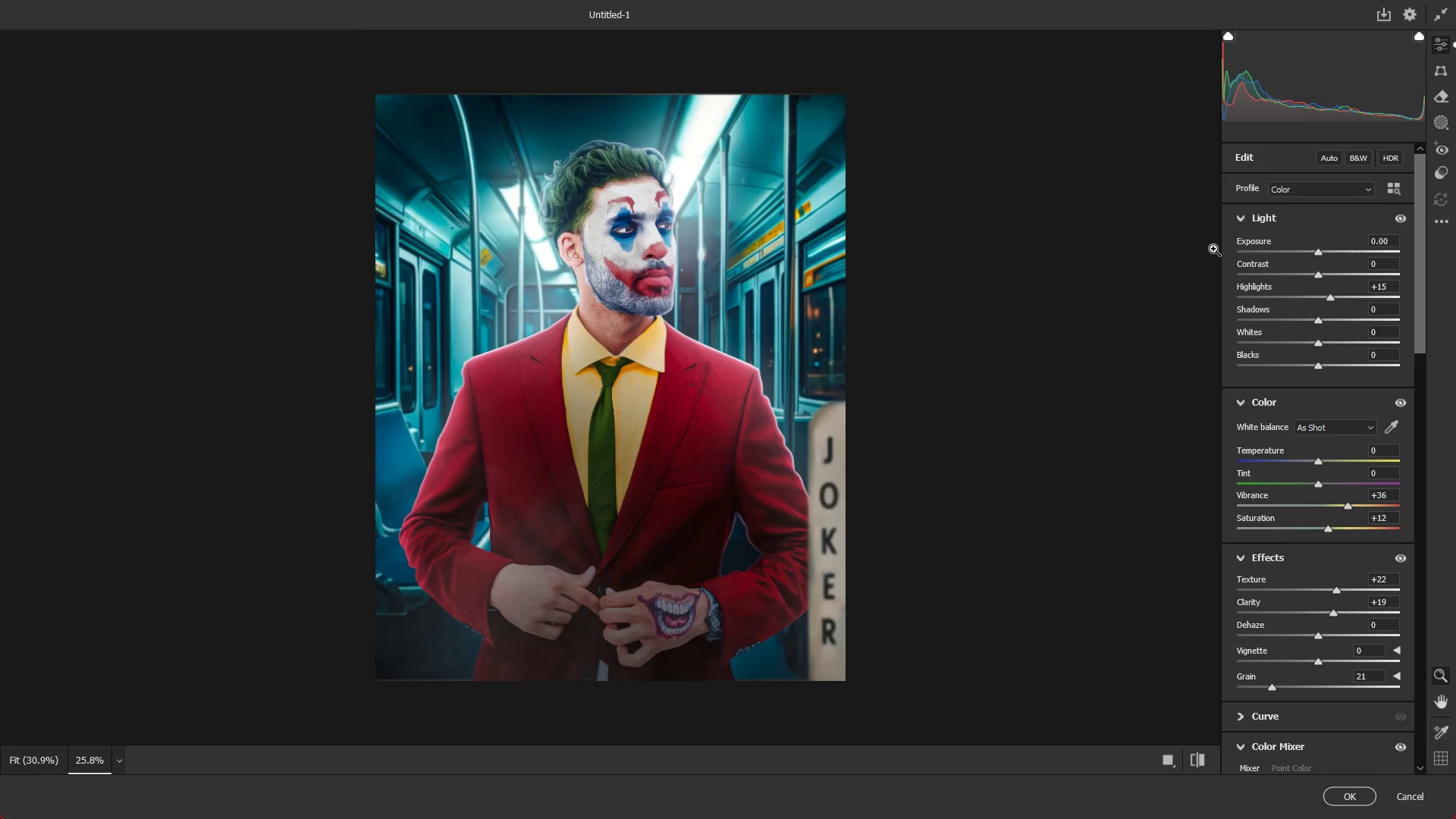 
wait(49.42)
 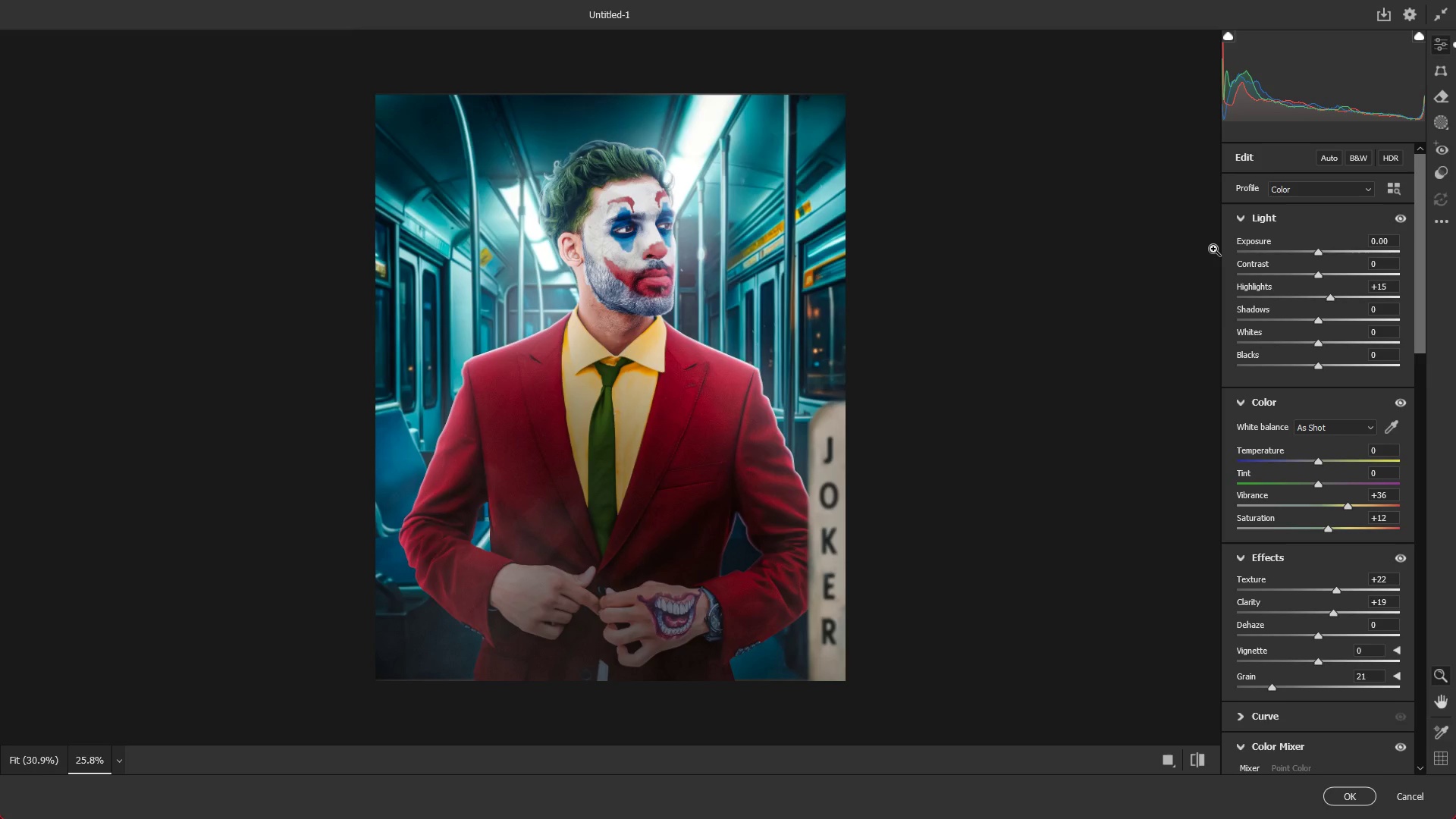 
hold_key(key=AltLeft, duration=0.44)
scroll: coordinate [949, 303], scroll_direction: down, amount: 7.0
 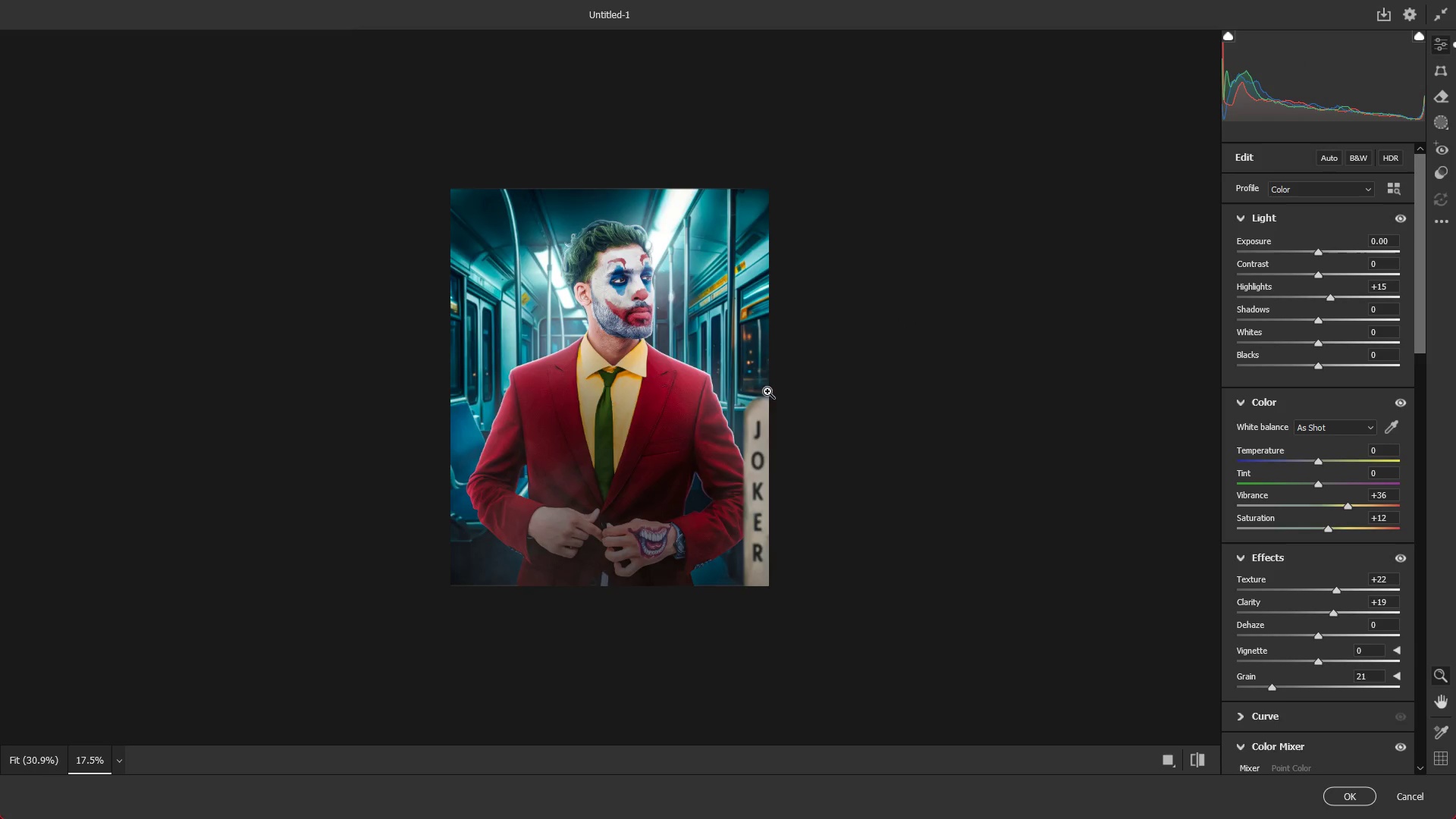 
key(Alt+AltLeft)
 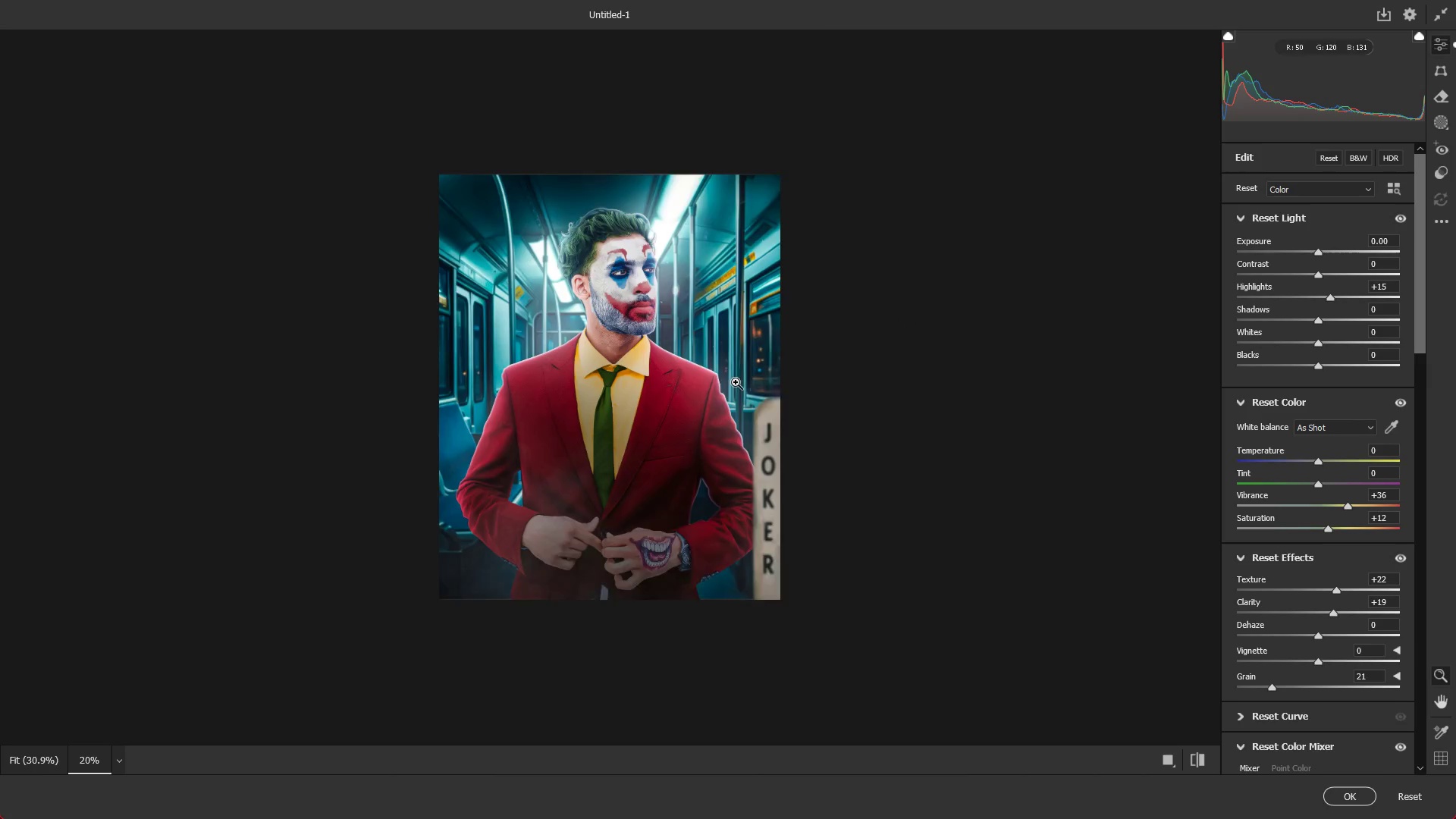 
scroll: coordinate [736, 382], scroll_direction: up, amount: 4.0
 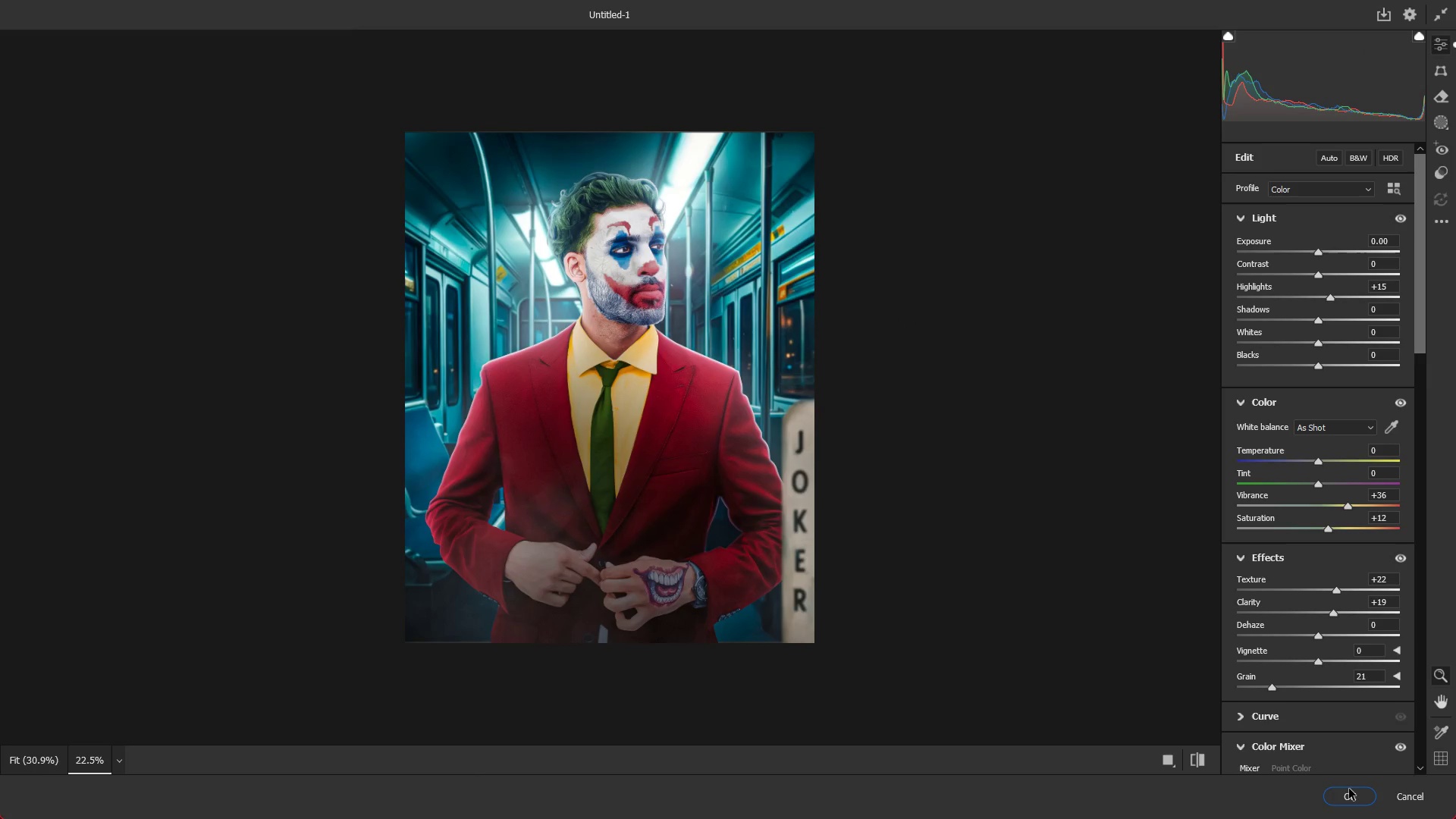 
left_click([1342, 796])
 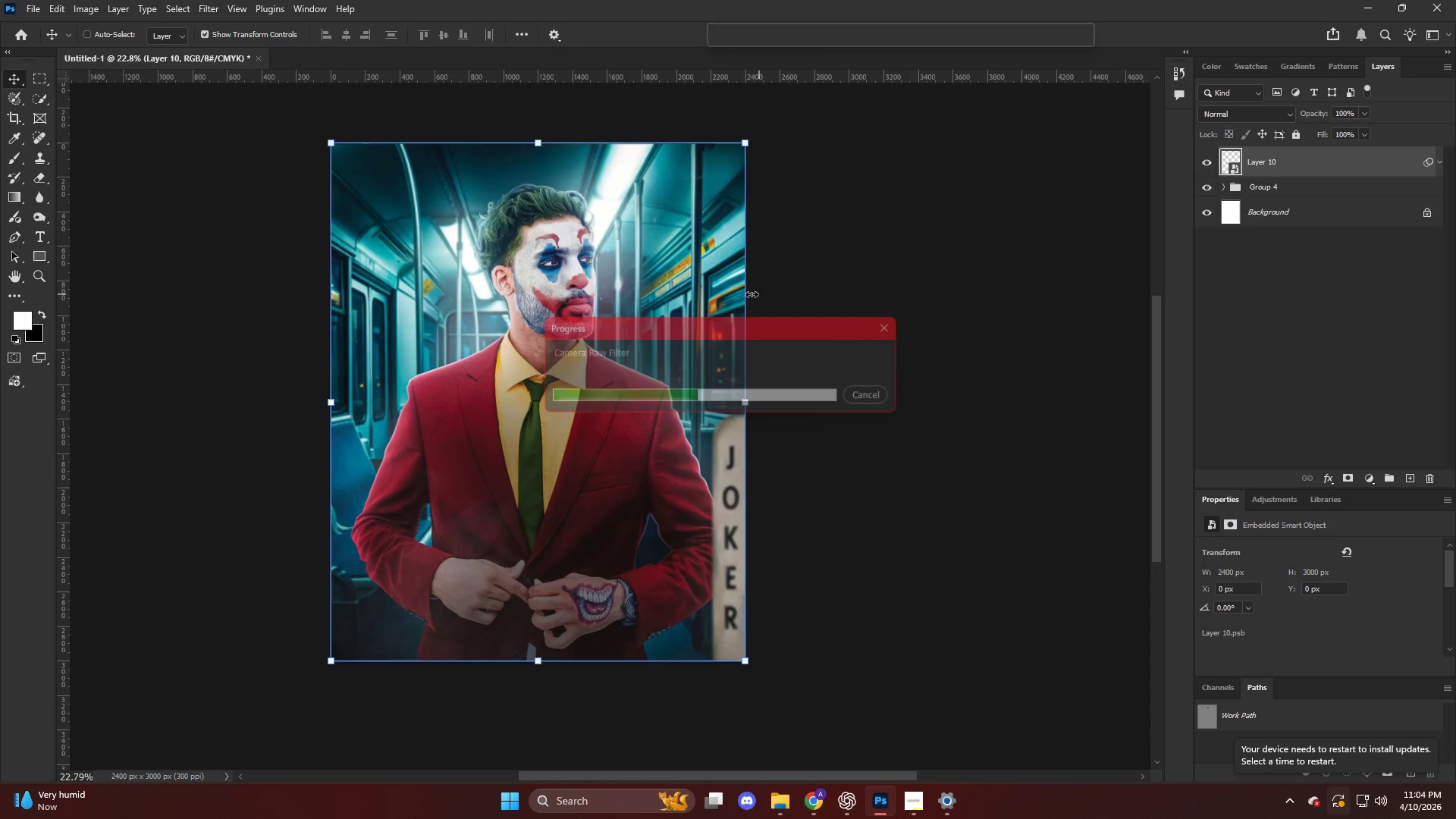 
key(Alt+AltLeft)
 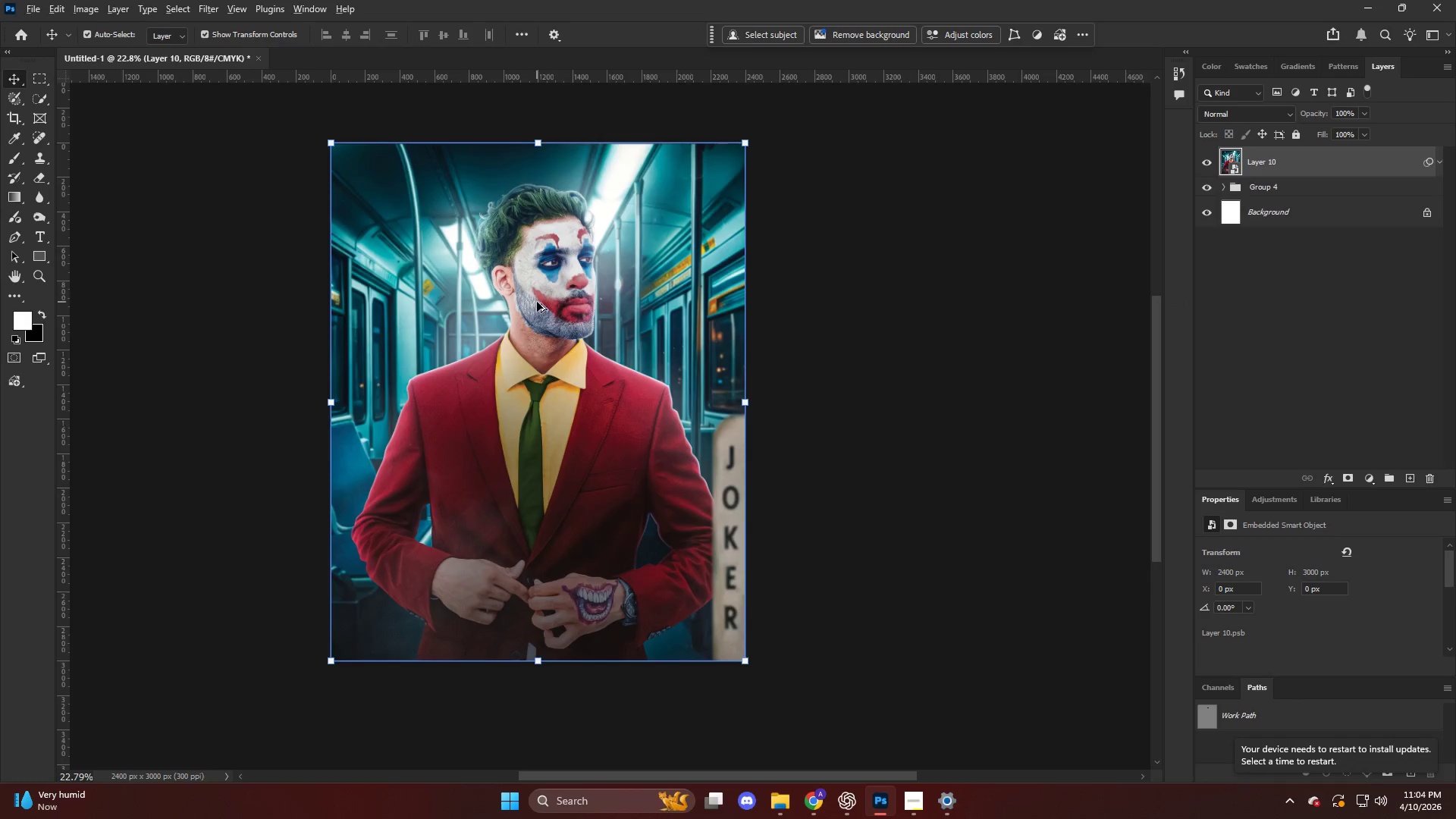 
scroll: coordinate [537, 302], scroll_direction: up, amount: 3.0
 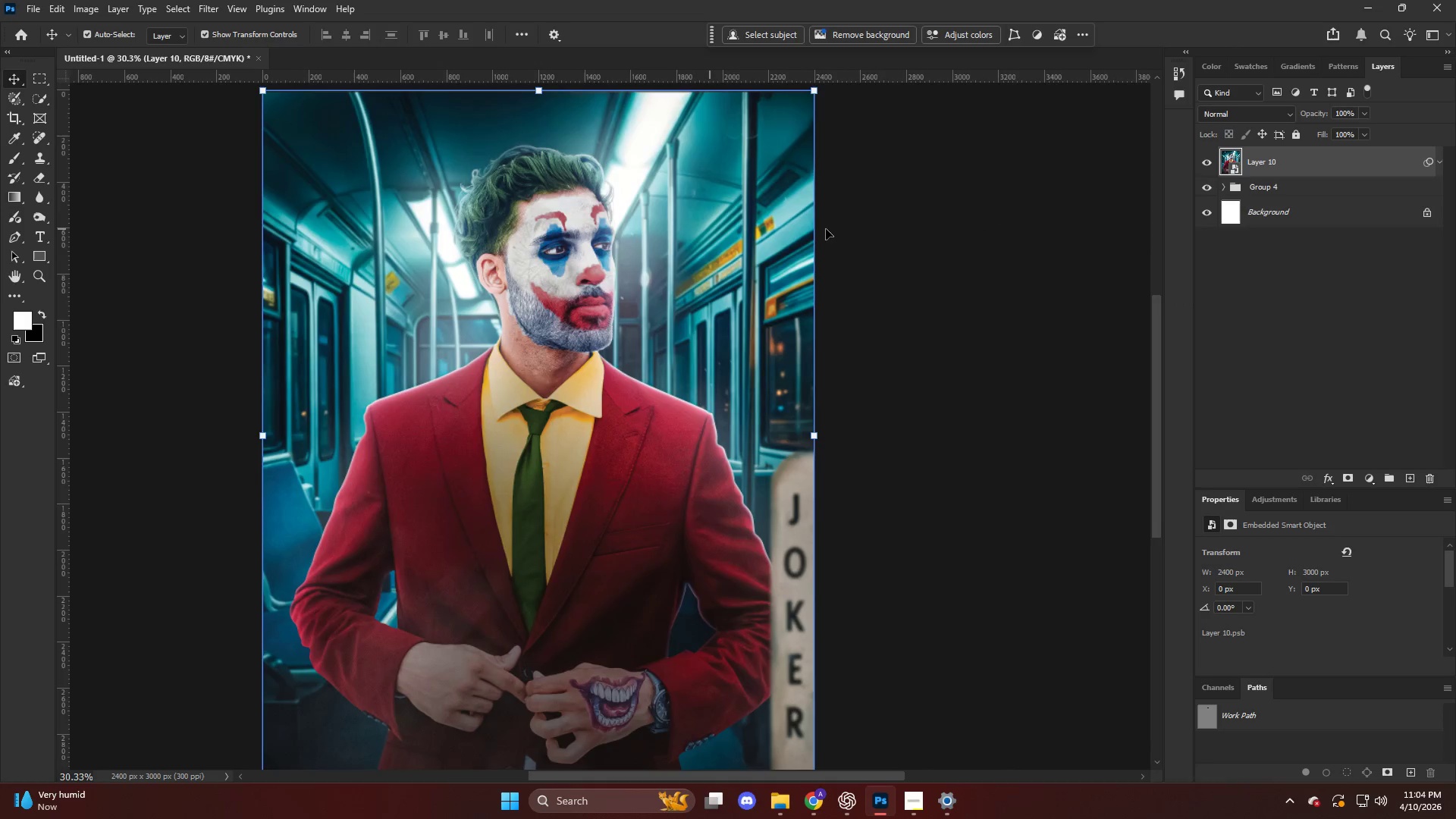 
key(Alt+AltLeft)
 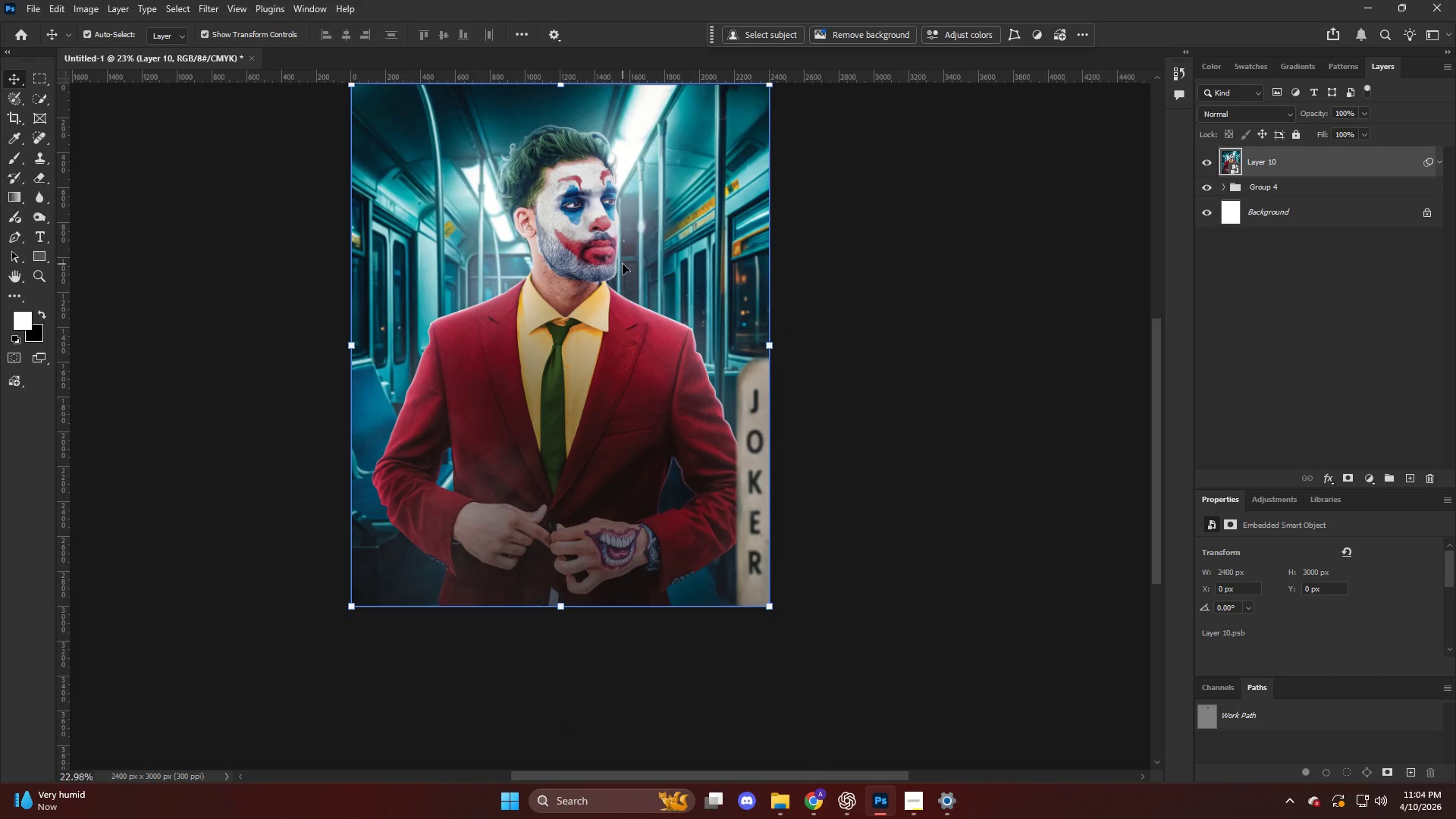 
scroll: coordinate [623, 264], scroll_direction: down, amount: 8.0
 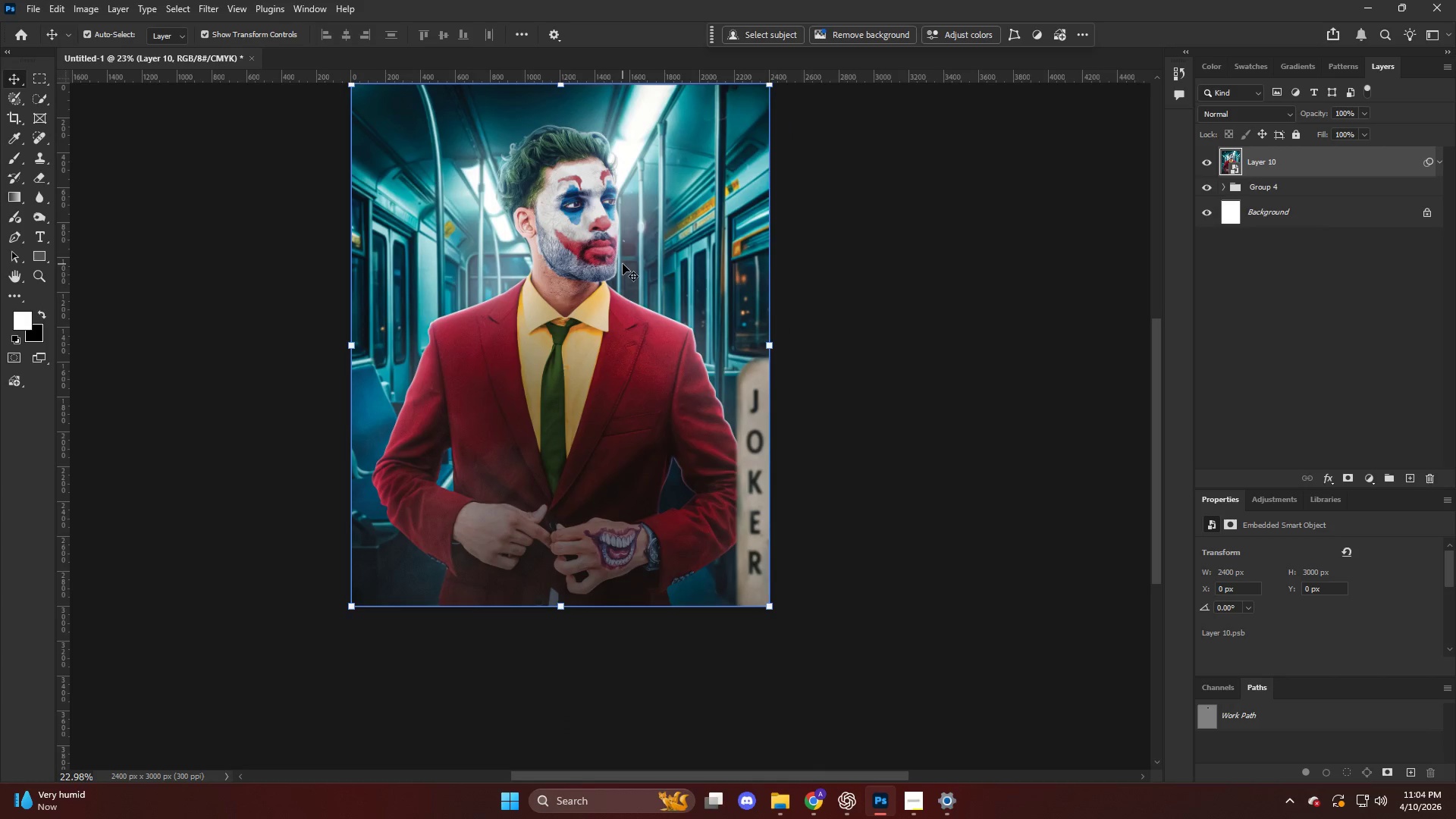 
key(Control+ControlLeft)
 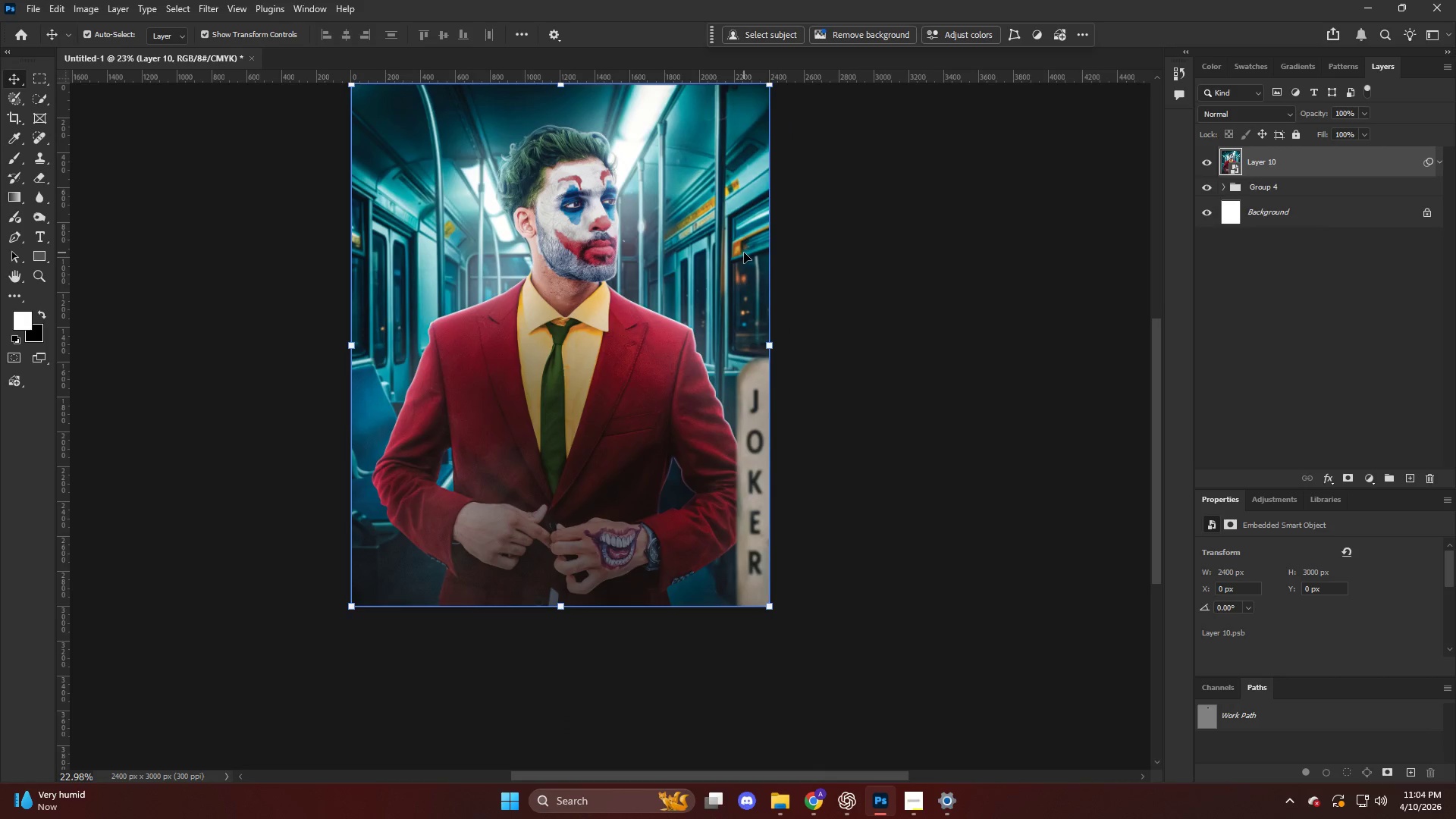 
key(NumpadEnter)
 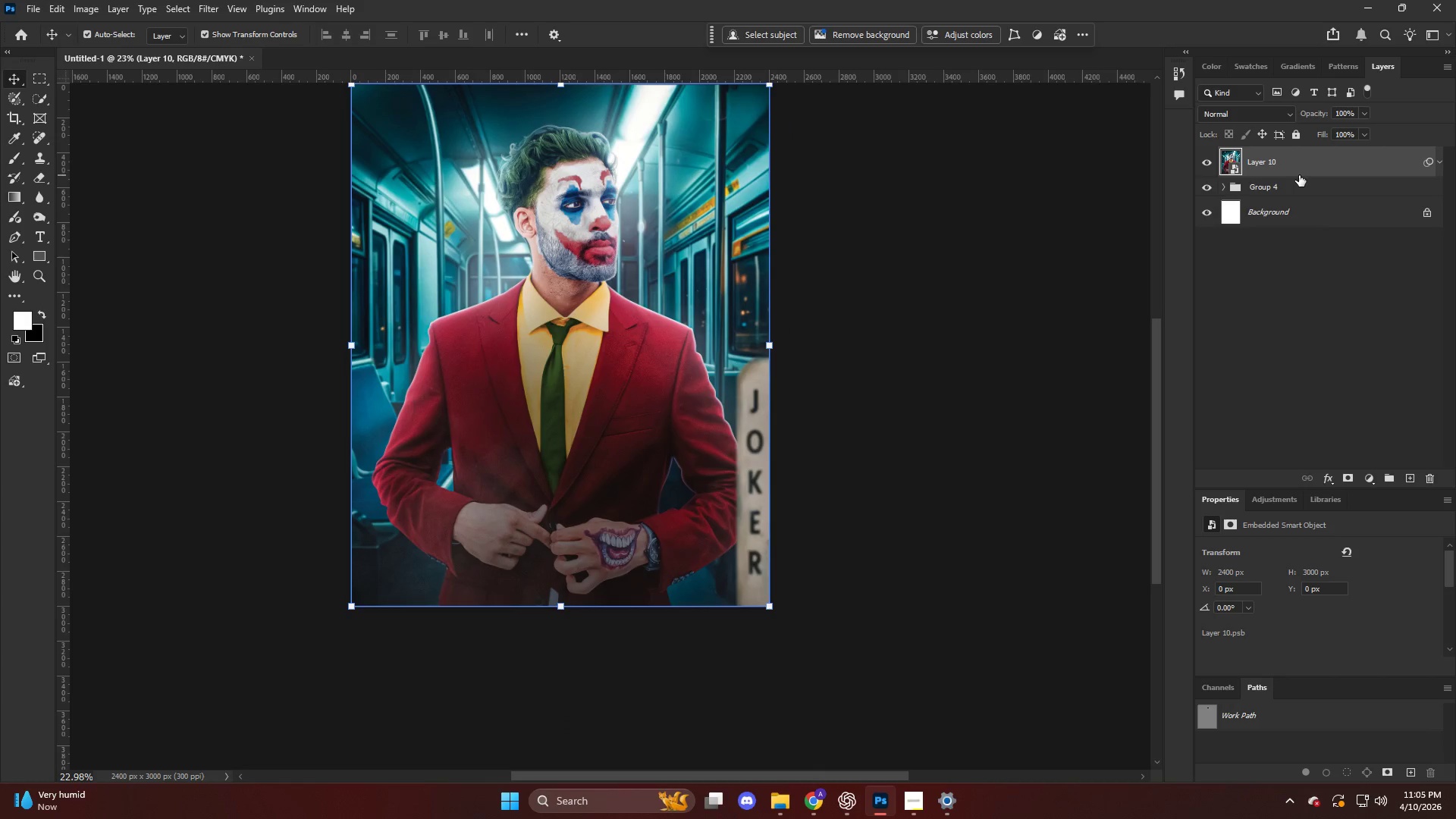 
double_click([1251, 213])
 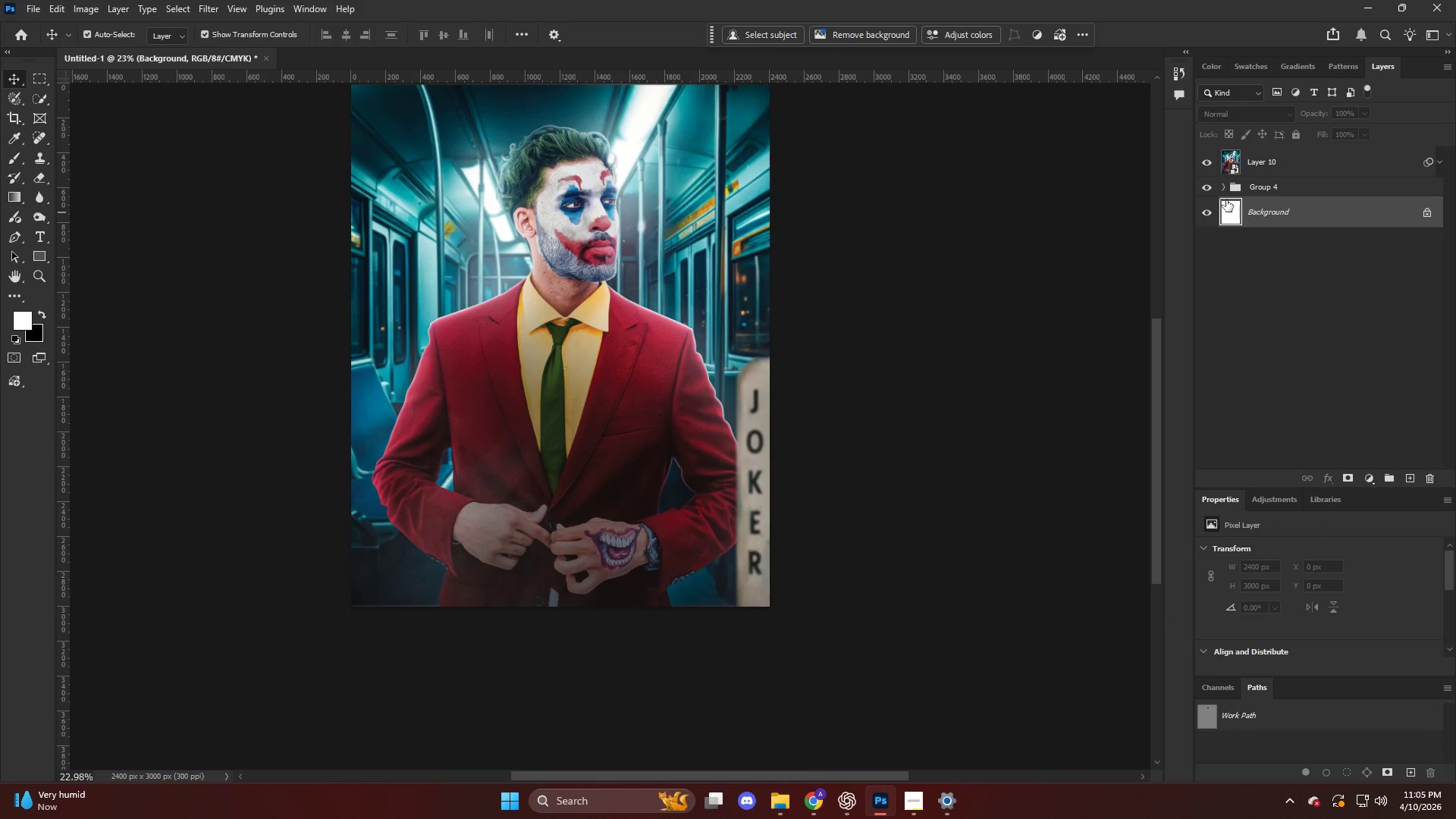 
hold_key(key=ControlLeft, duration=0.45)
 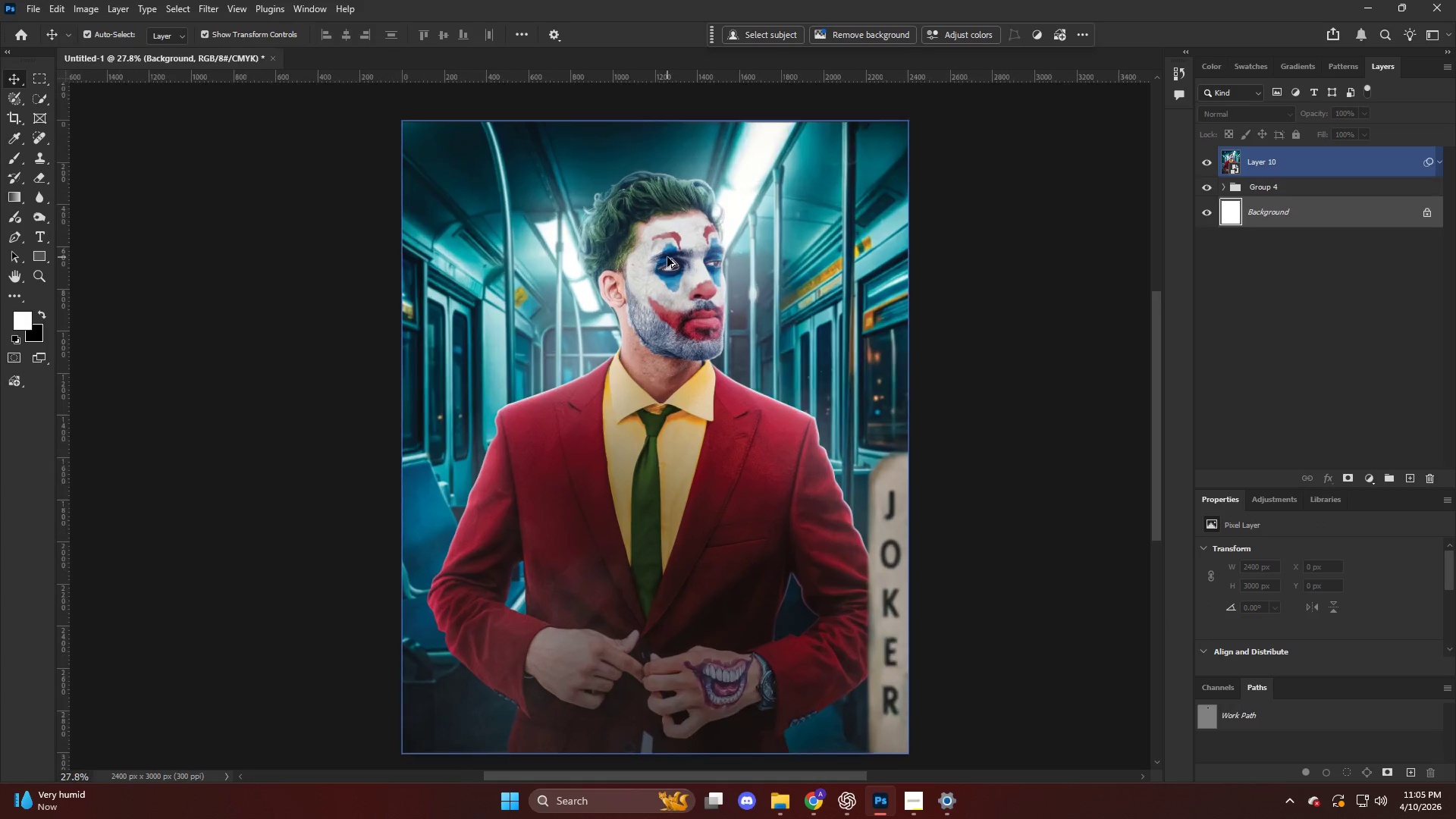 
key(Alt+AltLeft)
 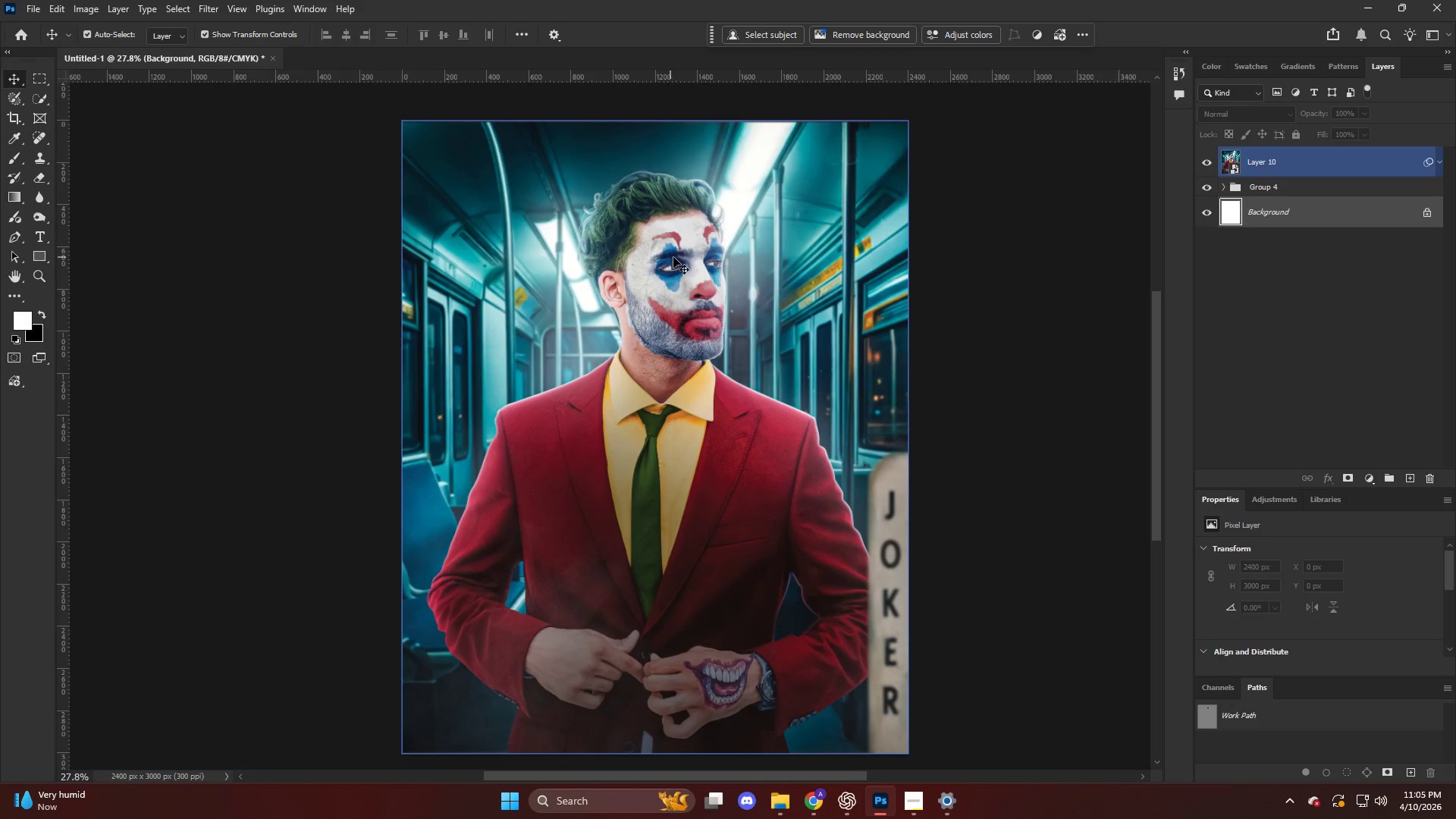 
scroll: coordinate [667, 257], scroll_direction: up, amount: 15.0
 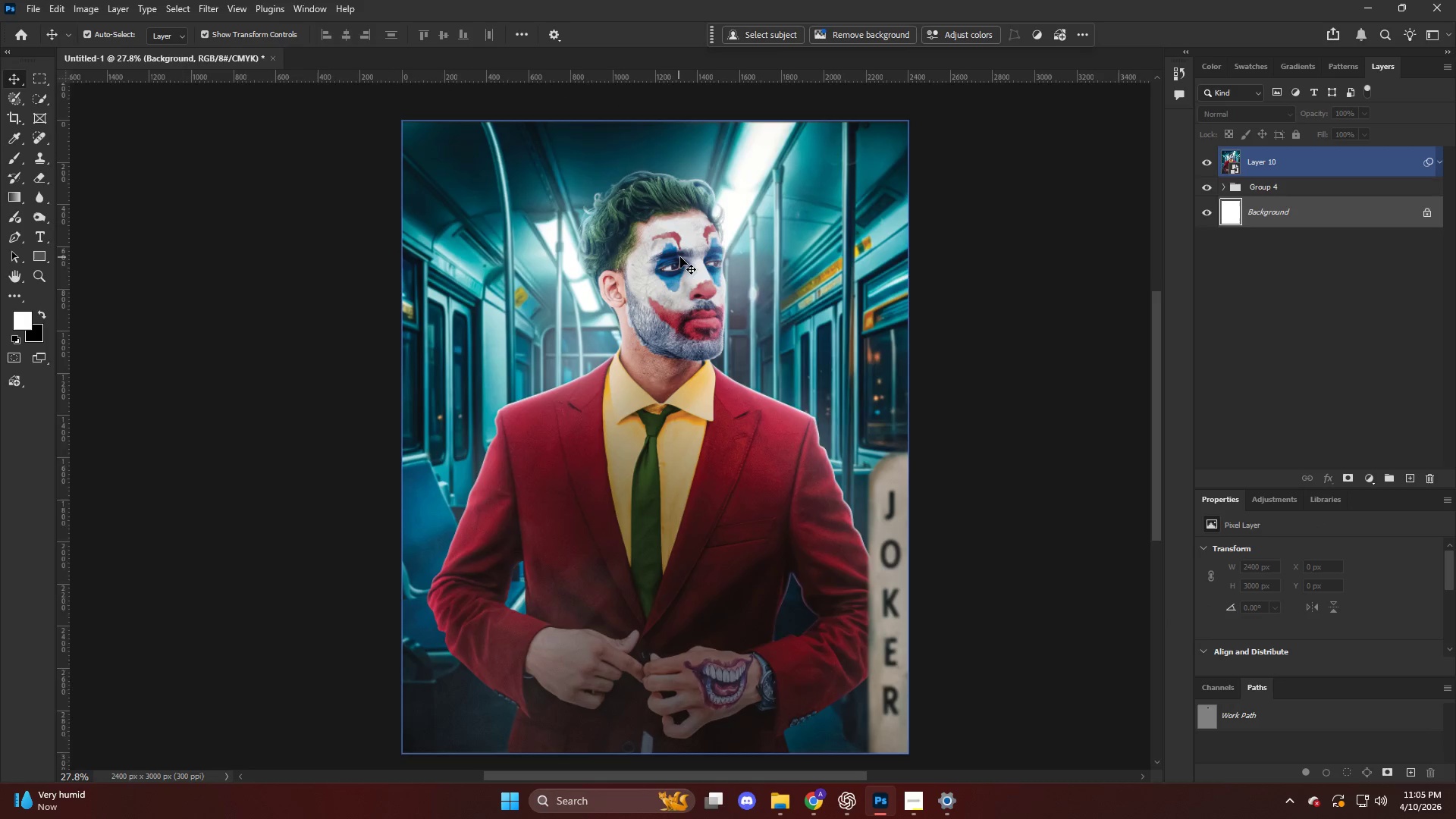 
scroll: coordinate [680, 257], scroll_direction: down, amount: 3.0
 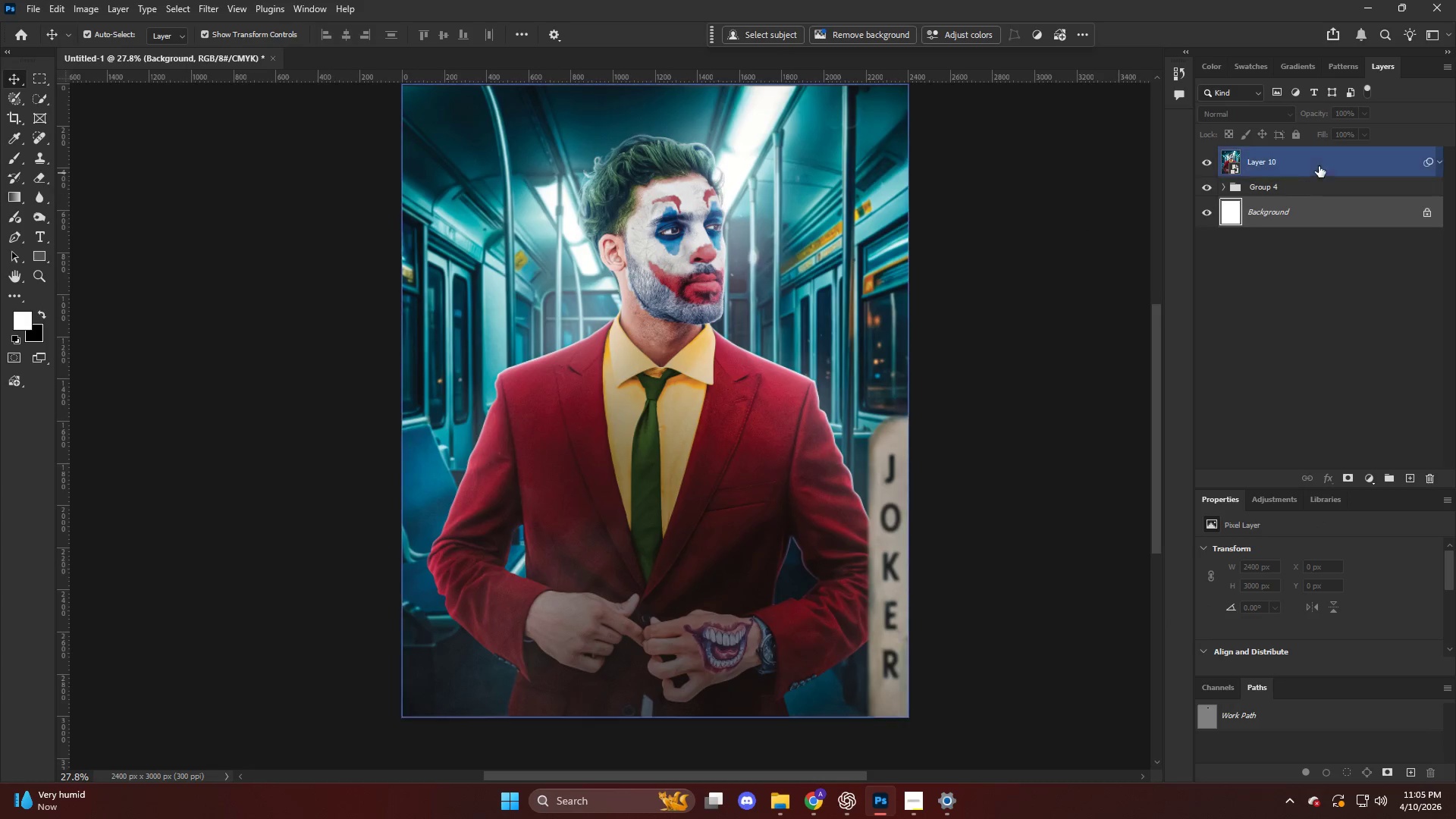 
left_click([1320, 160])
 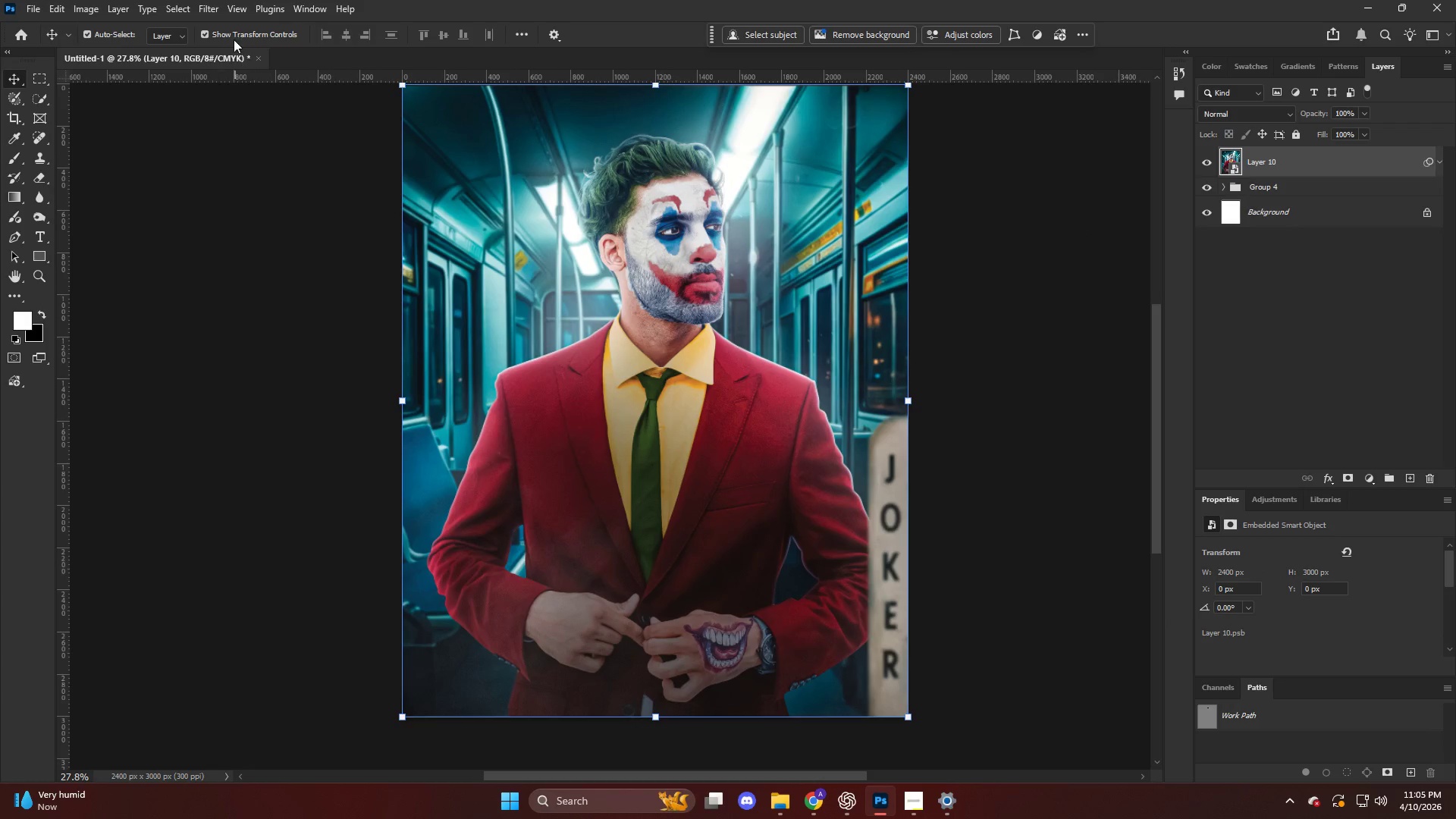 
left_click([213, 12])
 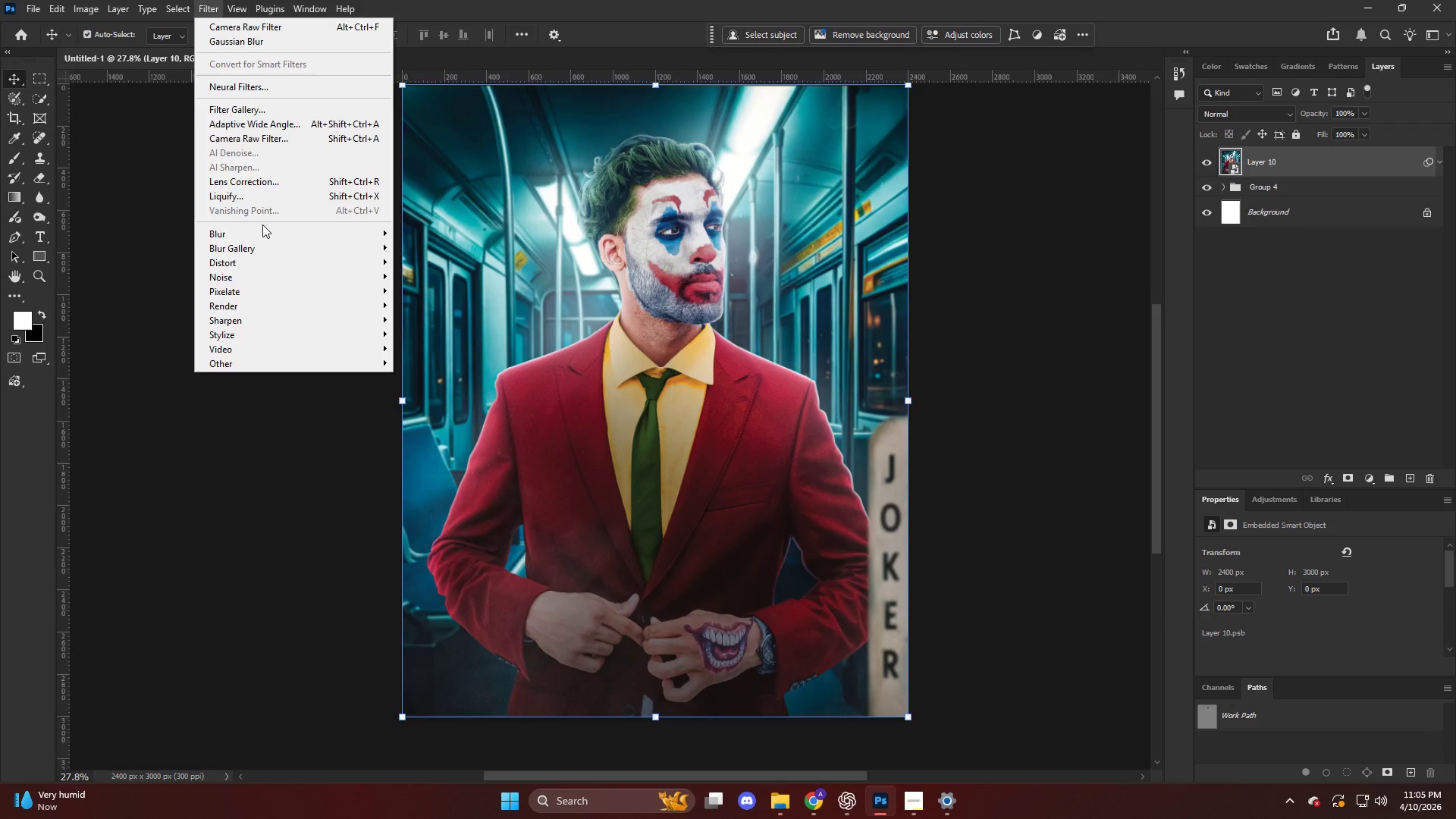 
double_click([269, 244])
 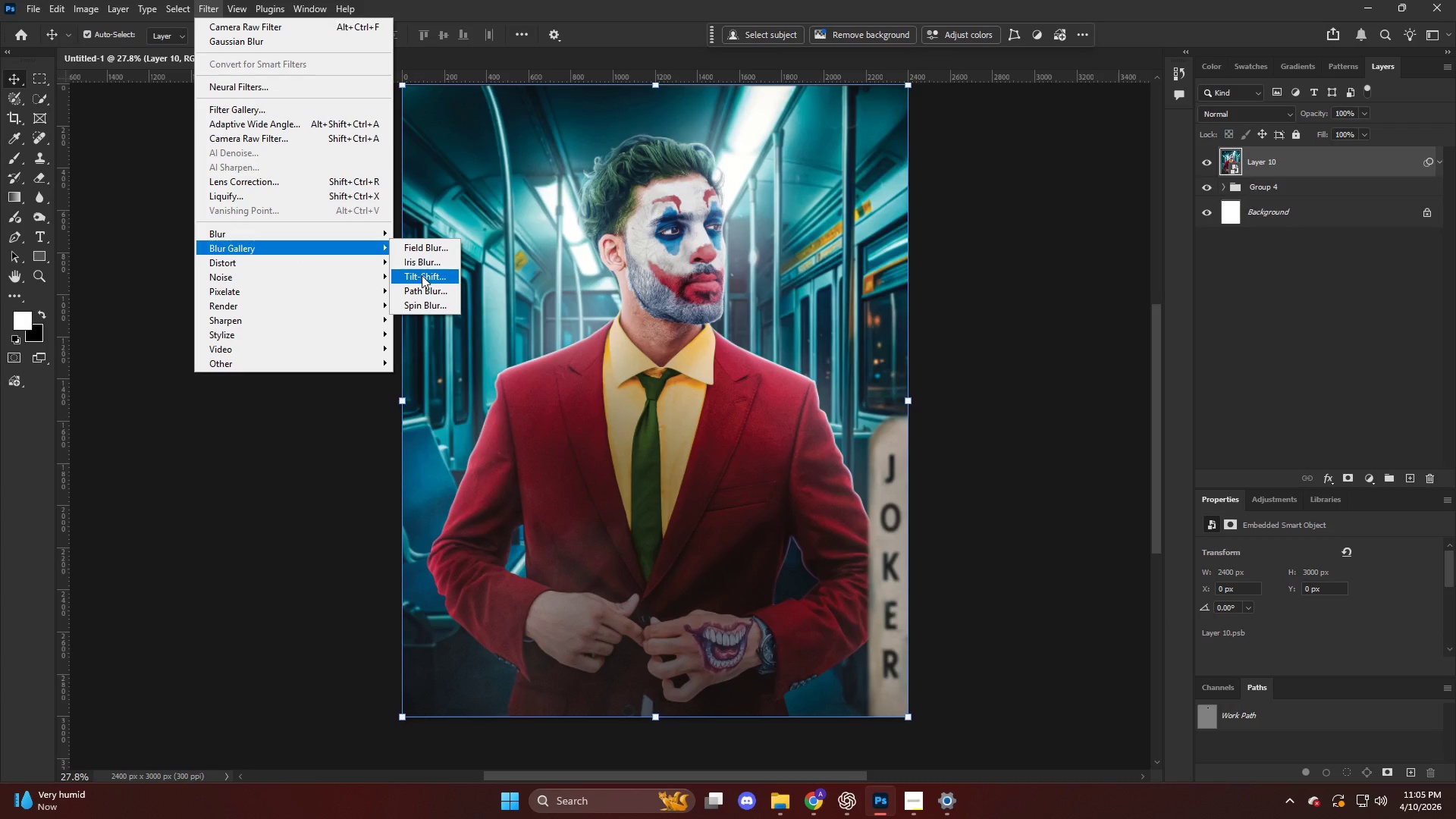 
left_click([422, 265])
 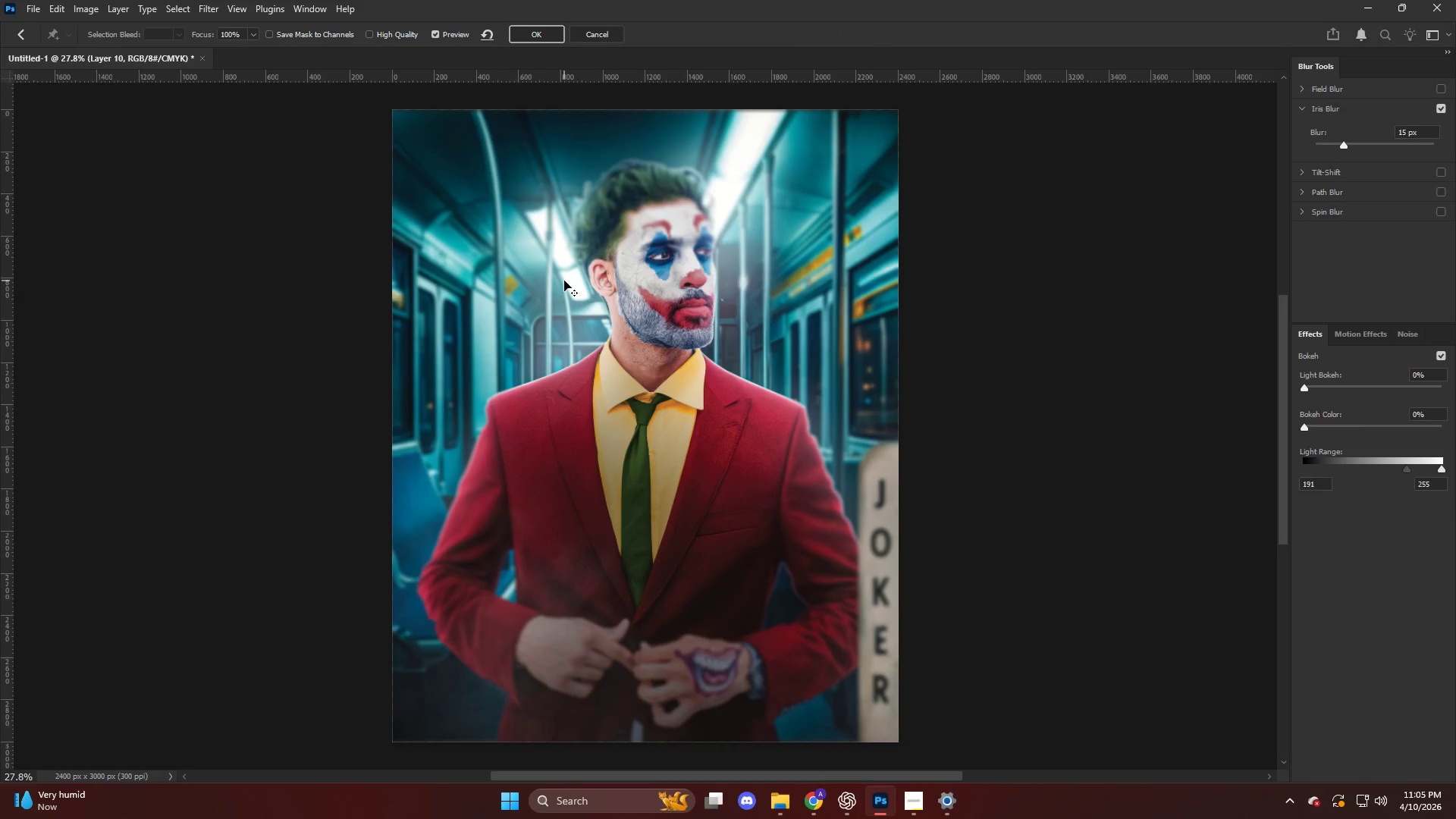 
scroll: coordinate [576, 279], scroll_direction: down, amount: 3.0
 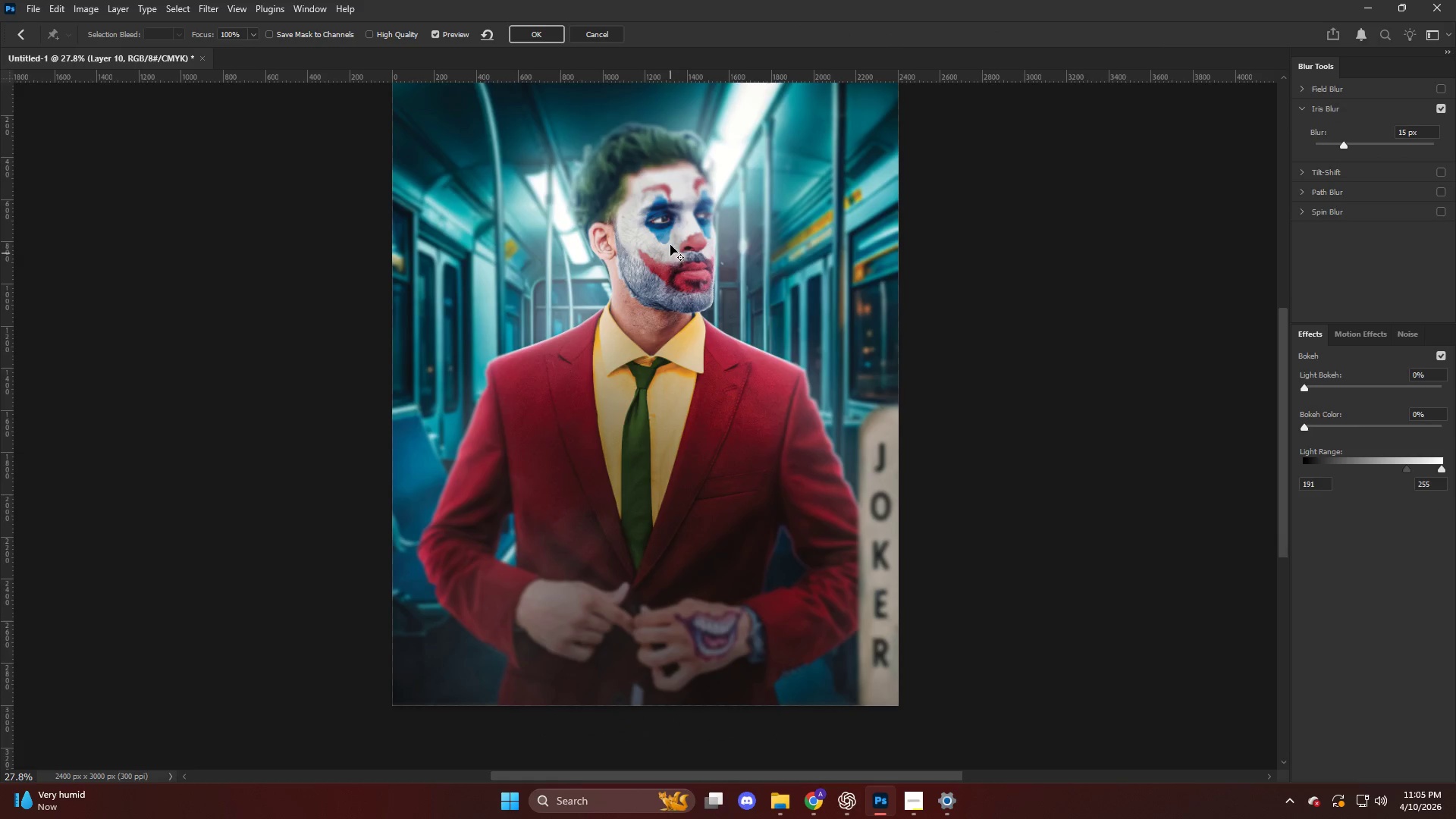 
left_click_drag(start_coordinate=[662, 212], to_coordinate=[657, 189])
 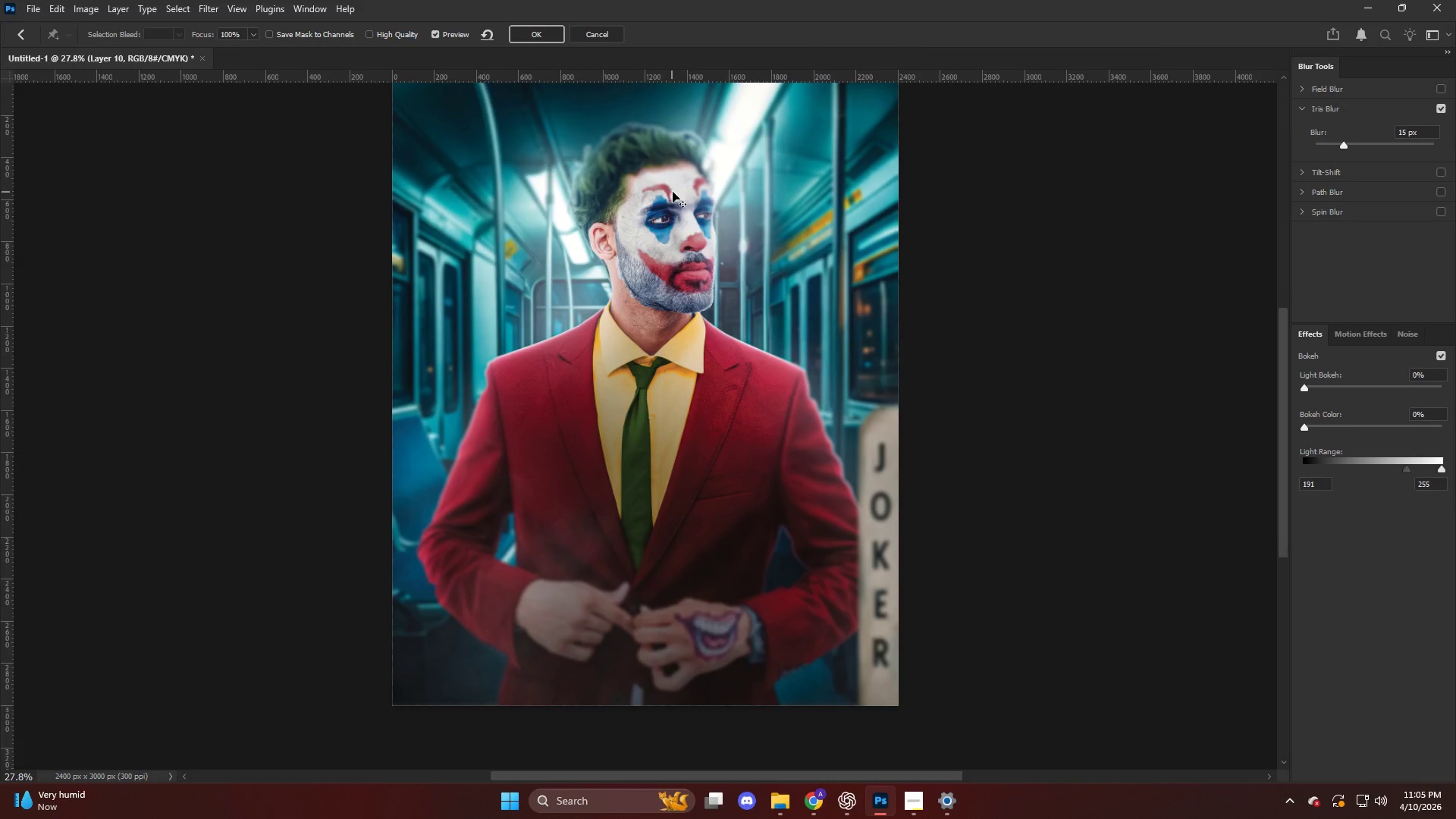 
left_click_drag(start_coordinate=[673, 191], to_coordinate=[649, 118])
 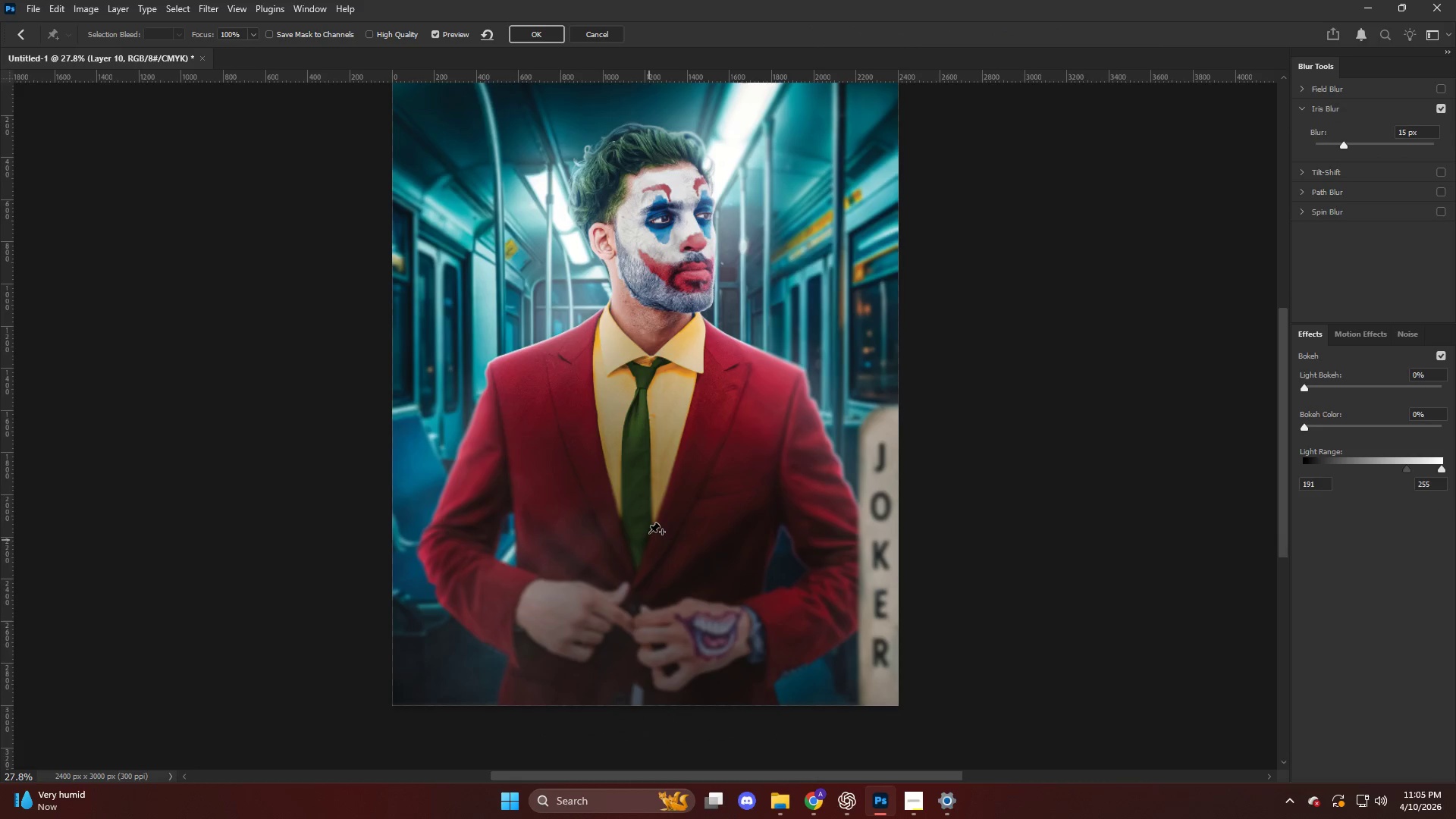 
left_click_drag(start_coordinate=[647, 510], to_coordinate=[644, 562])
 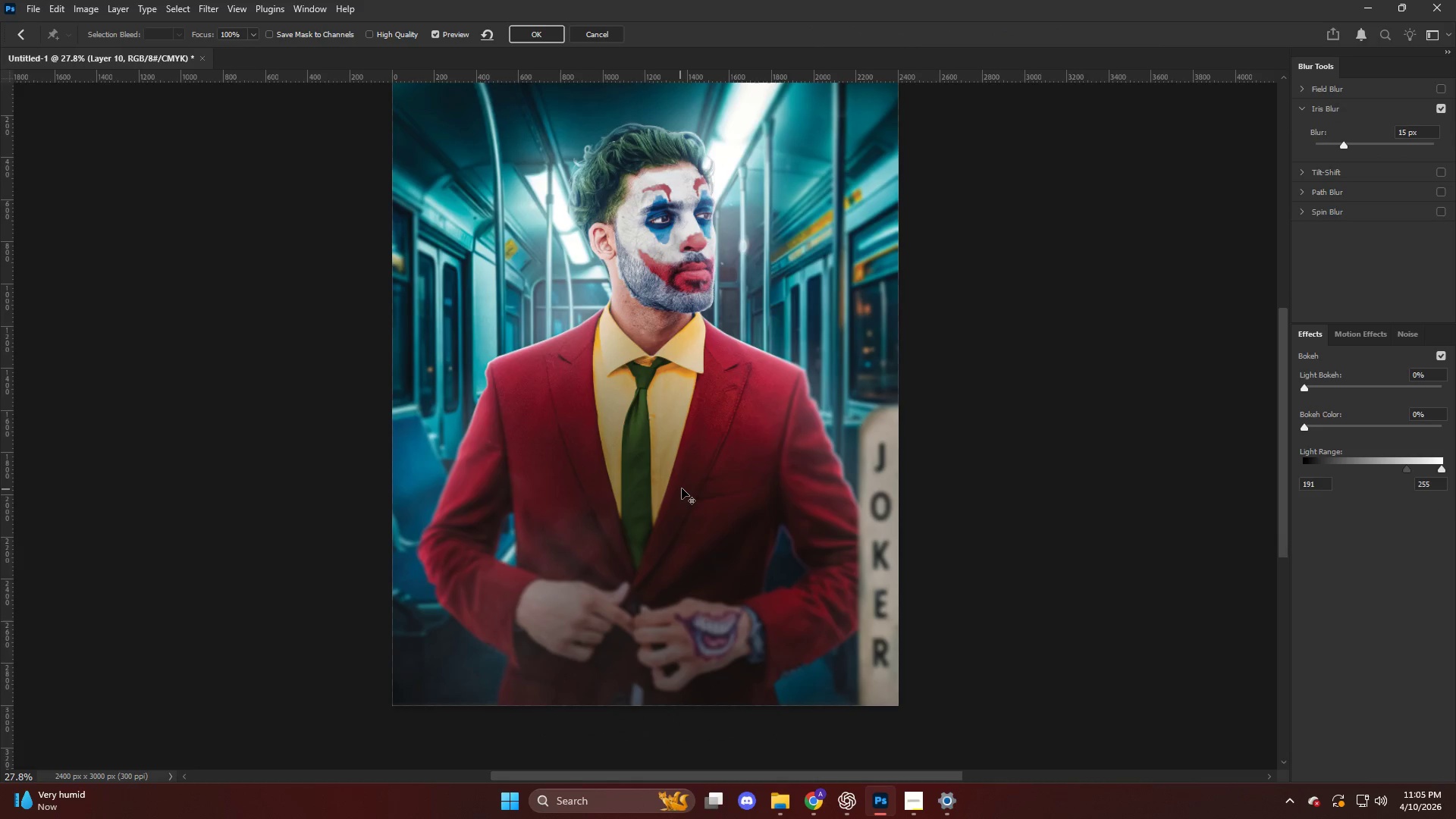 
key(Control+H)
 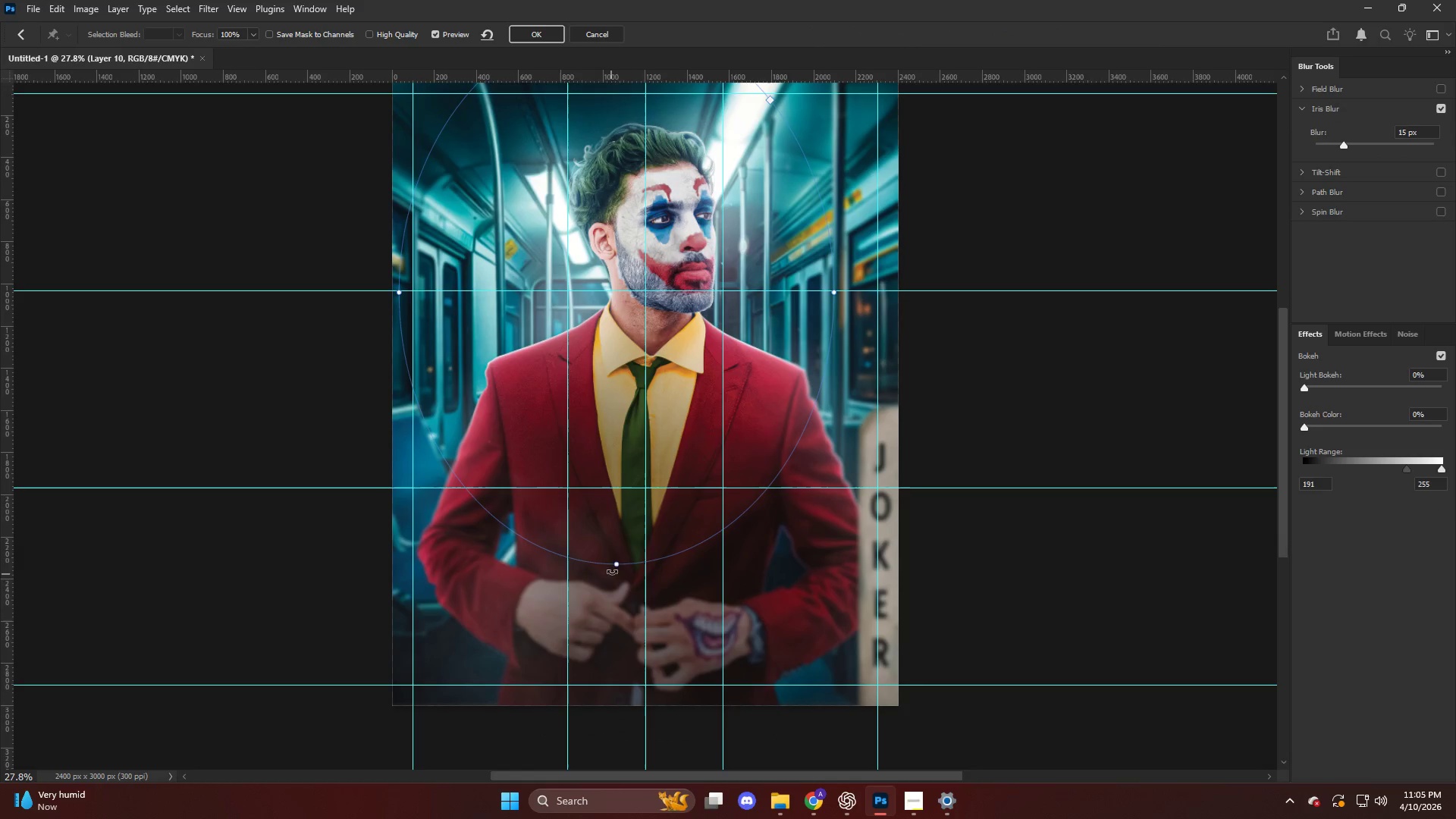 
hold_key(key=ShiftLeft, duration=1.06)
left_click_drag(start_coordinate=[613, 565], to_coordinate=[628, 618])
 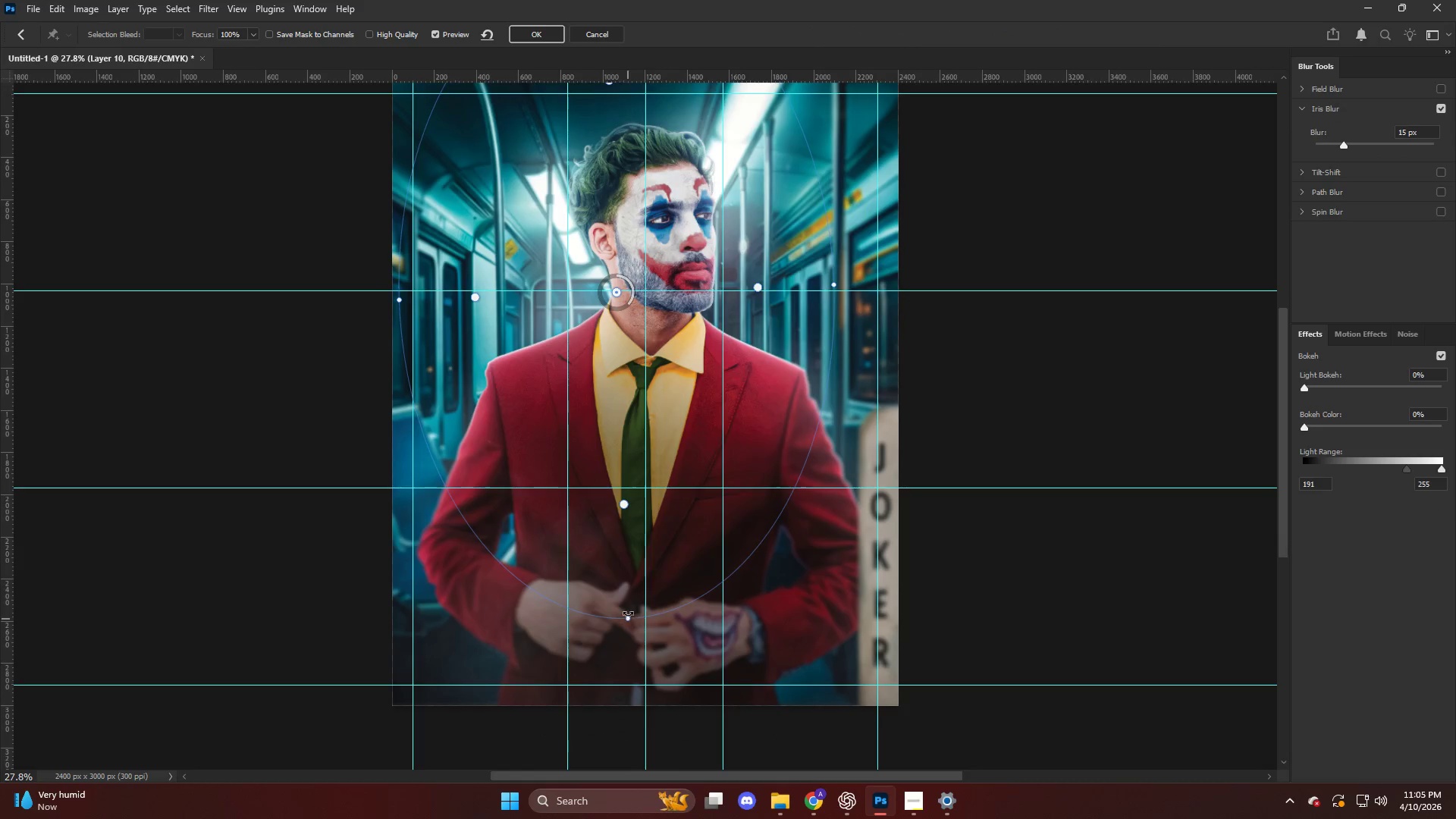 
key(Control+ControlLeft)
 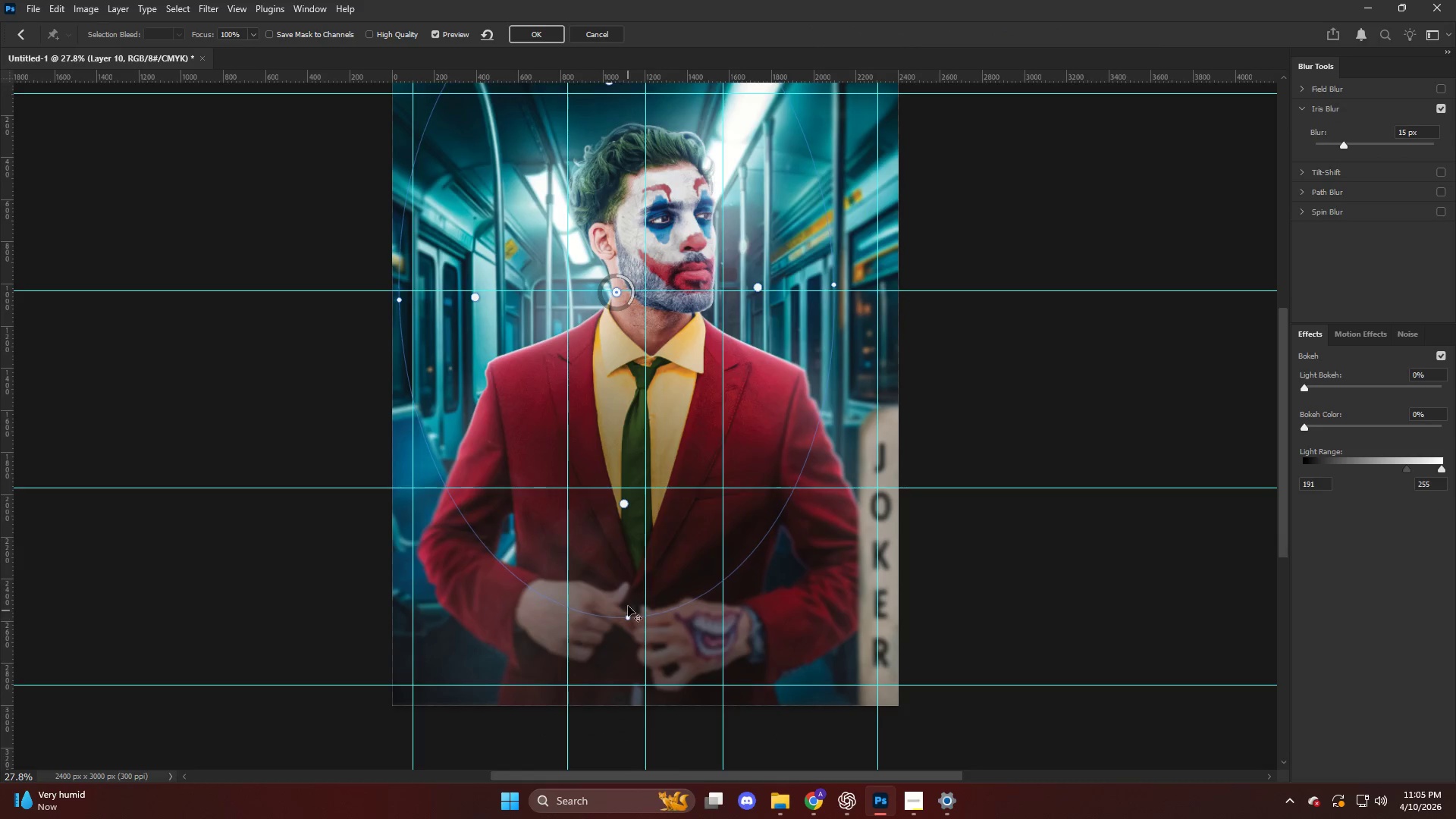 
key(Control+Z)
 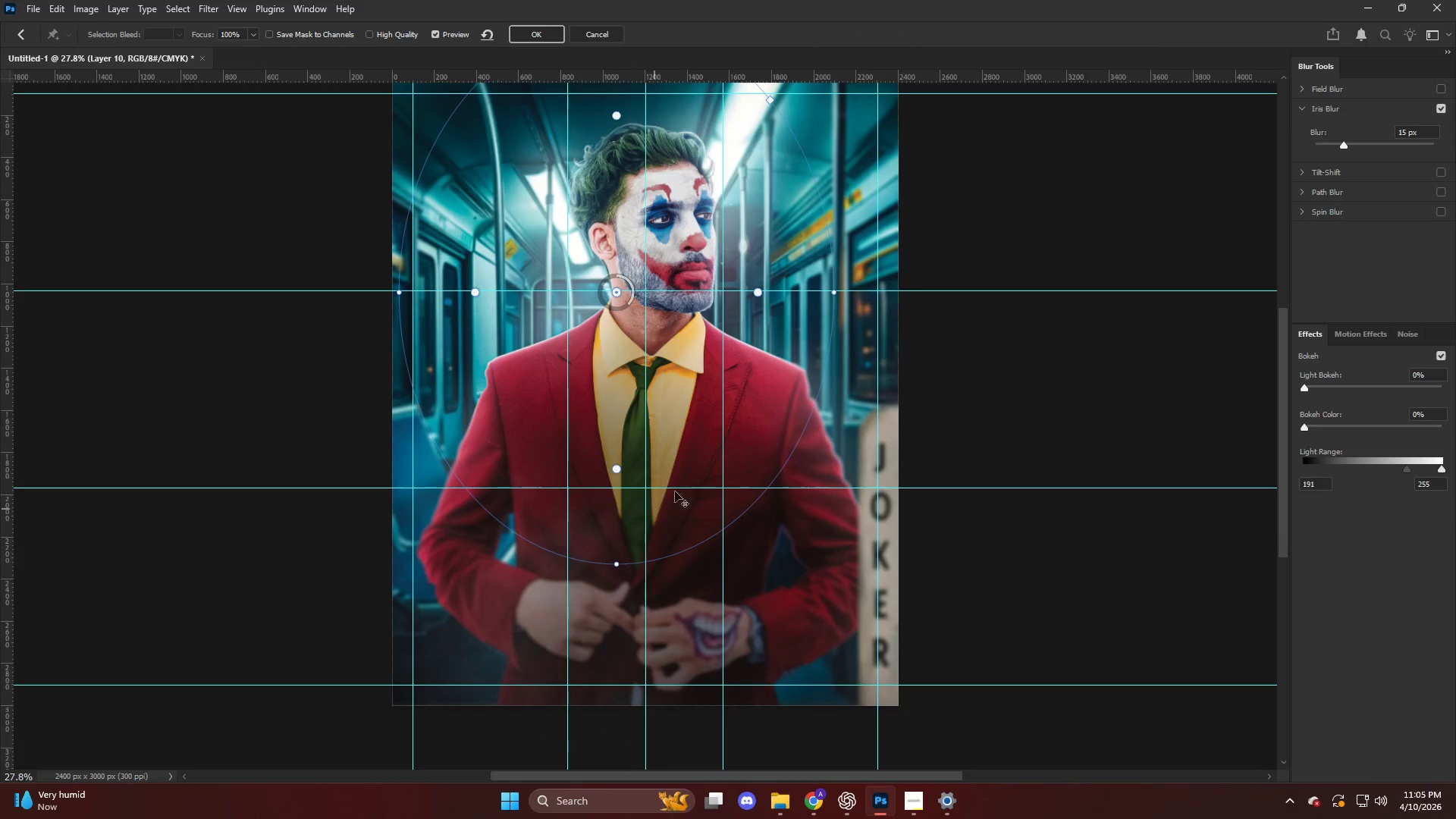 
left_click_drag(start_coordinate=[688, 476], to_coordinate=[715, 482])
 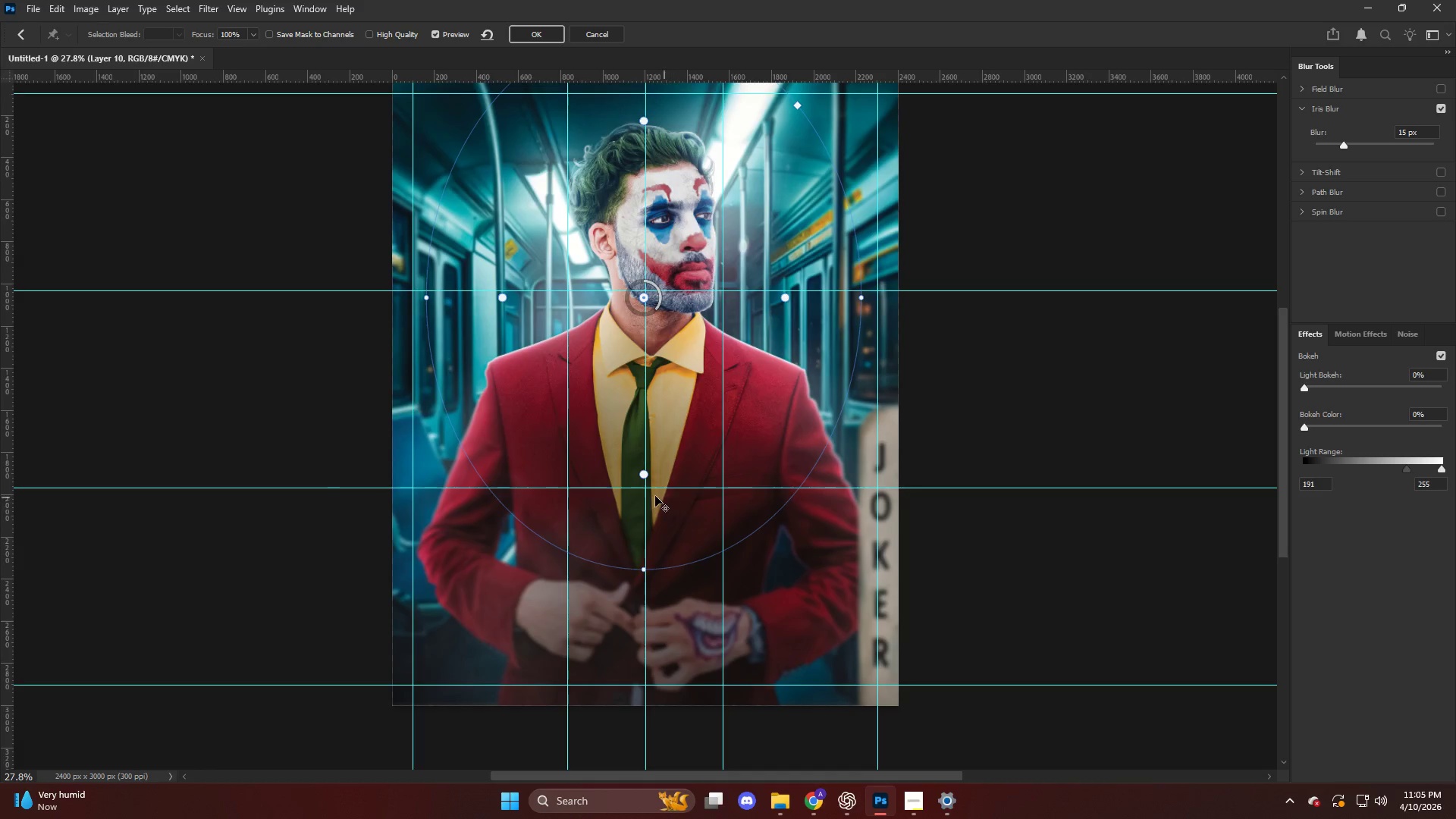 
hold_key(key=ShiftLeft, duration=1.5)
left_click_drag(start_coordinate=[641, 473], to_coordinate=[642, 548])
 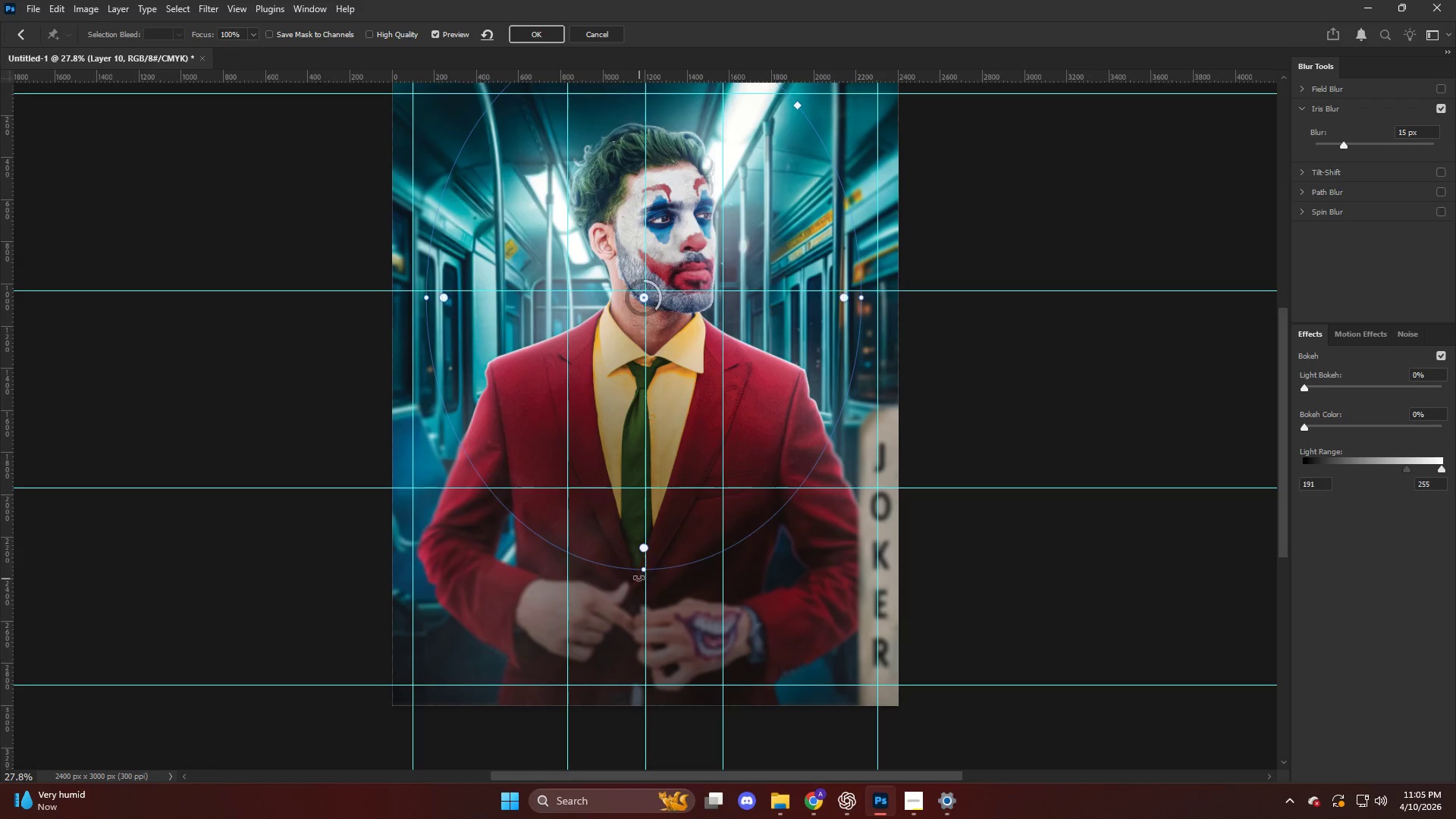 
hold_key(key=ShiftLeft, duration=3.23)
left_click_drag(start_coordinate=[638, 574], to_coordinate=[667, 221])
 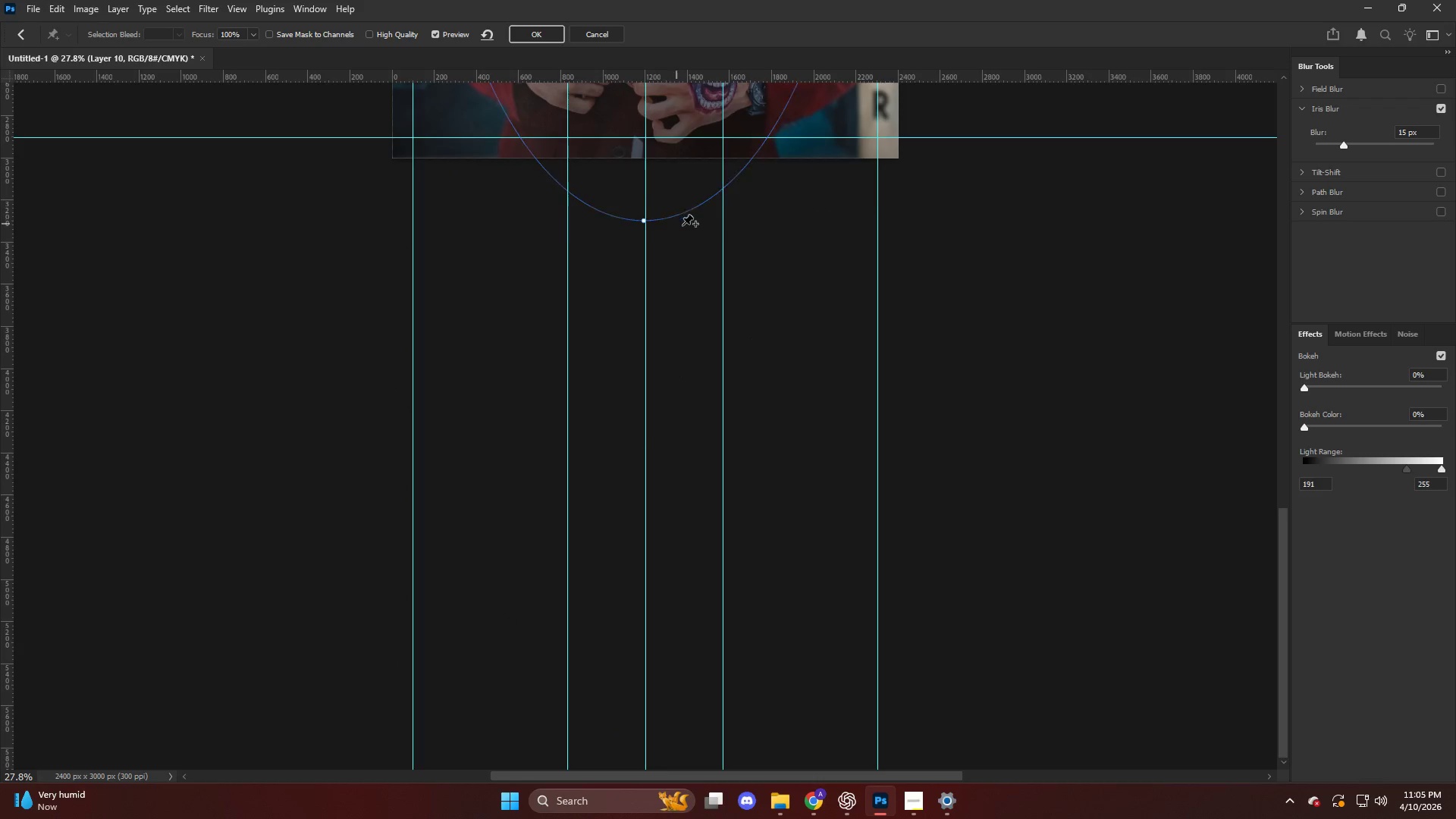 
key(Alt+AltLeft)
 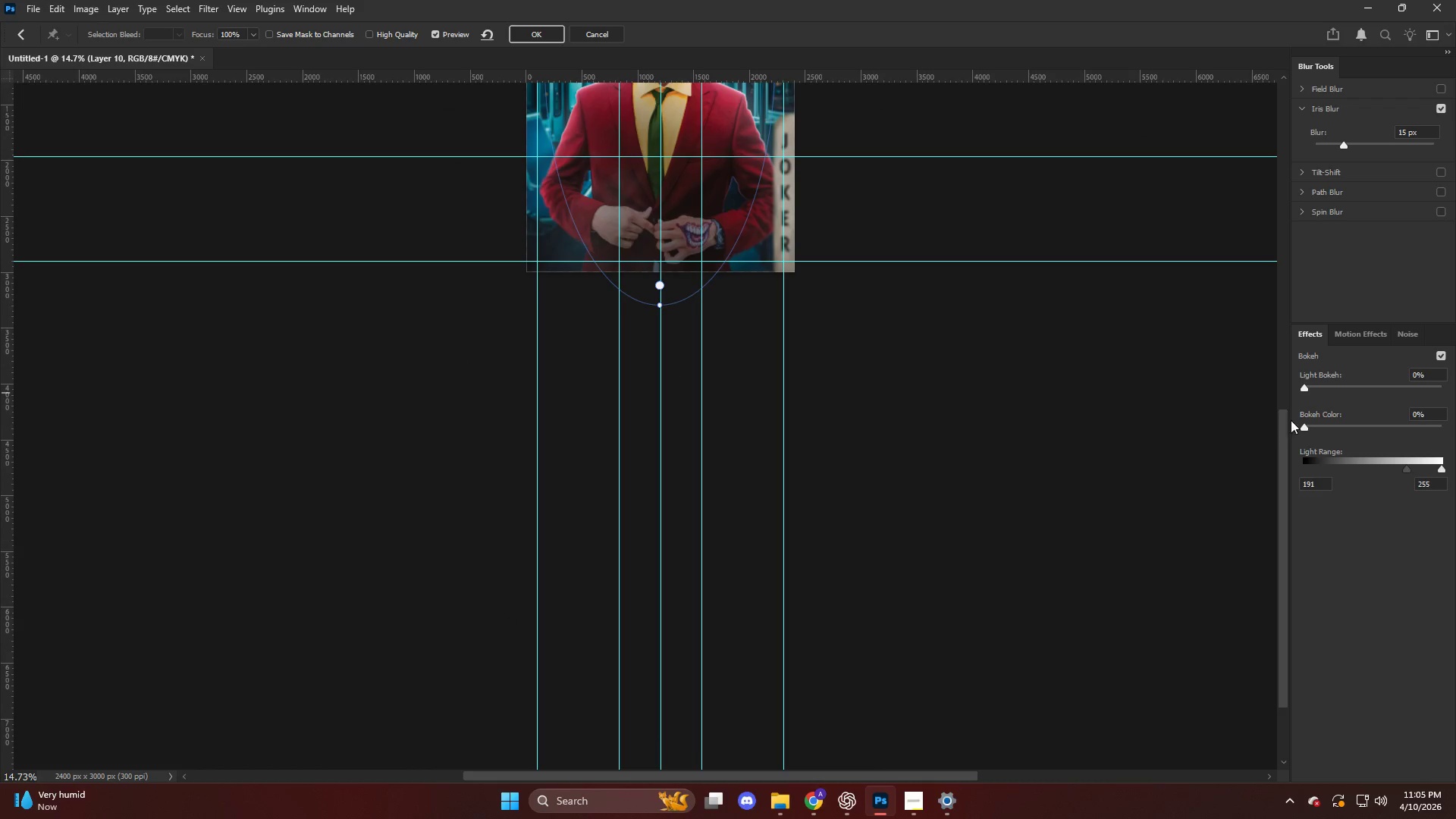 
scroll: coordinate [689, 230], scroll_direction: up, amount: 12.0
 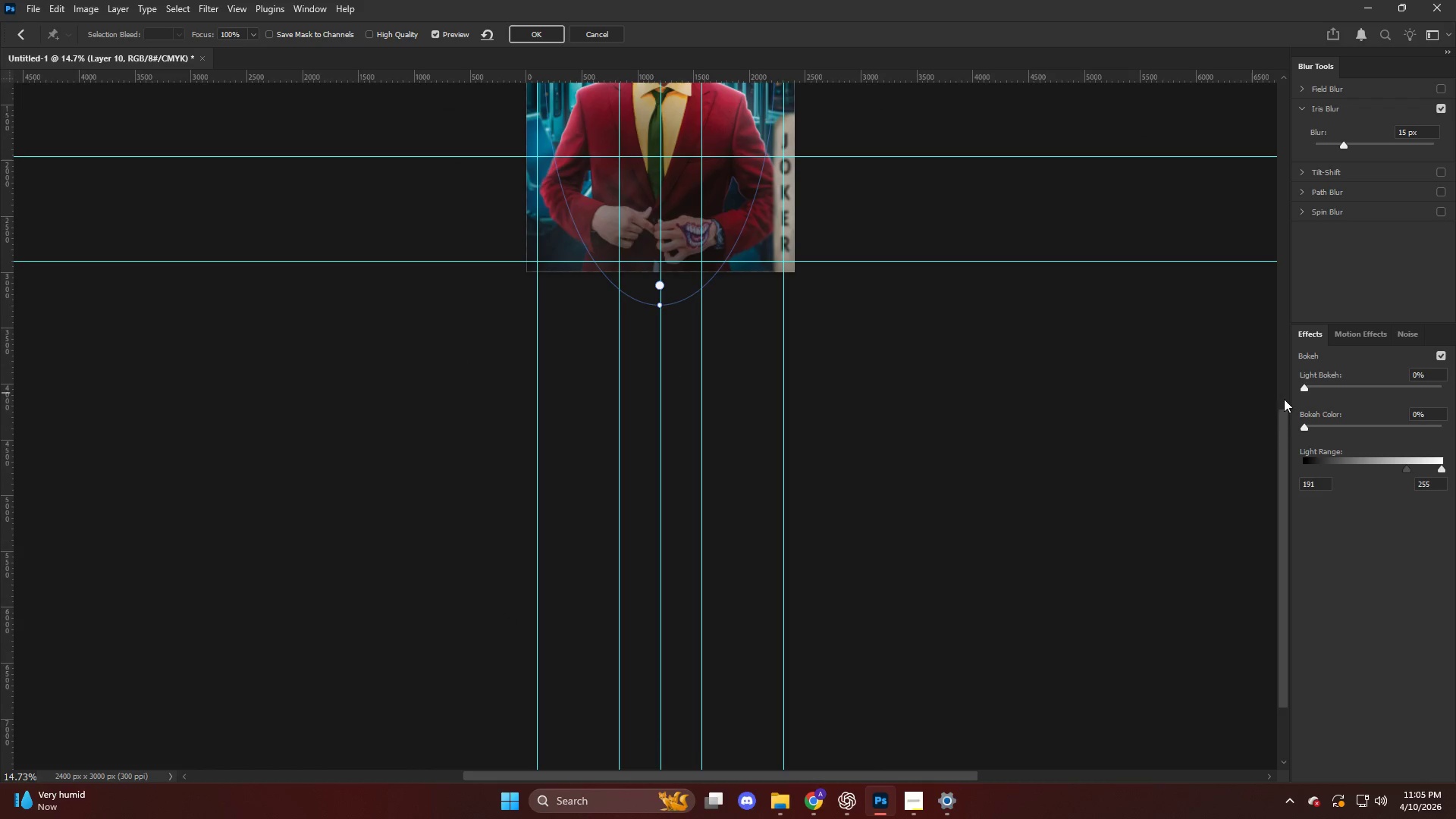 
left_click_drag(start_coordinate=[1282, 425], to_coordinate=[1266, 362])
 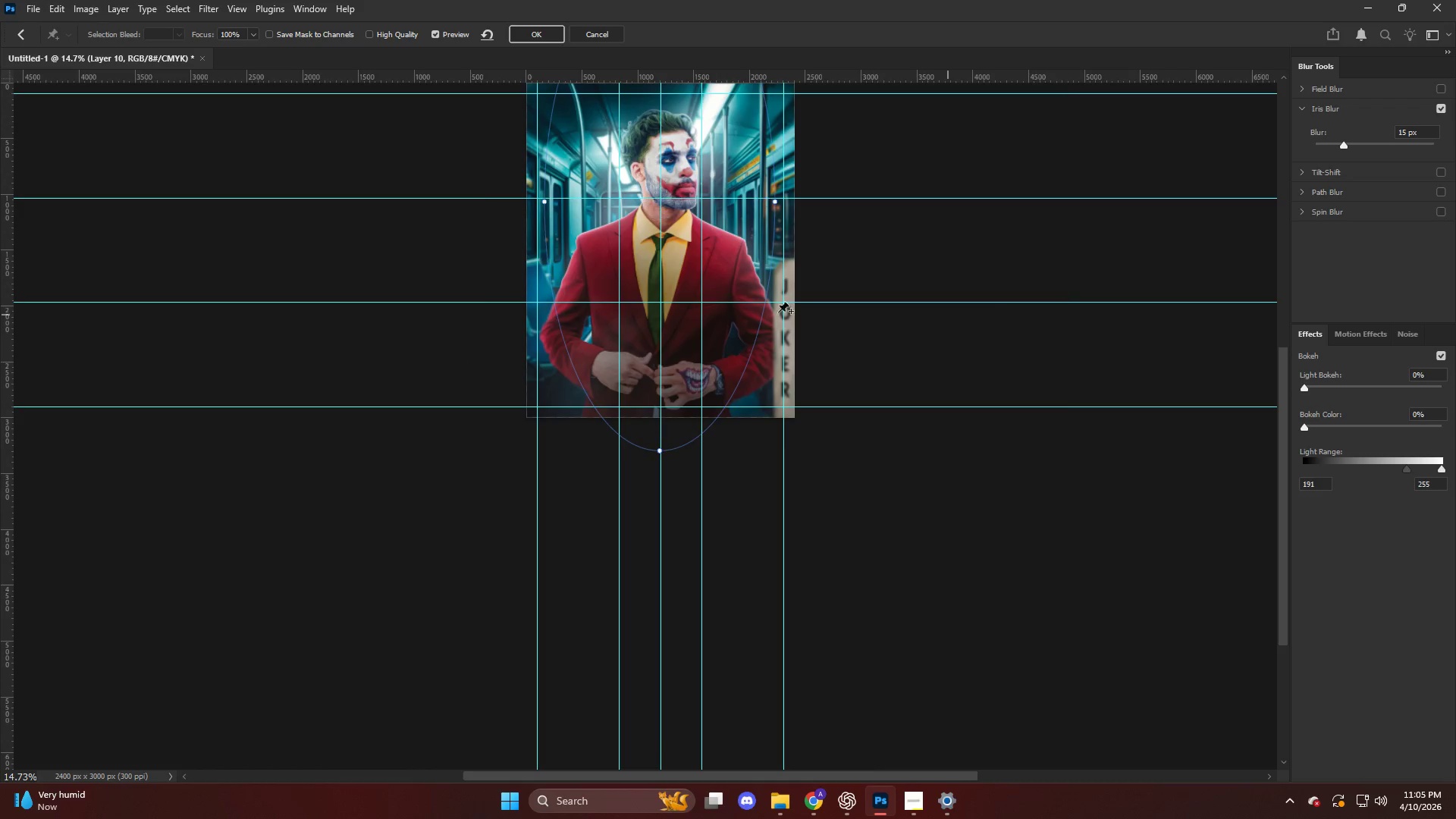 
hold_key(key=AltLeft, duration=0.47)
 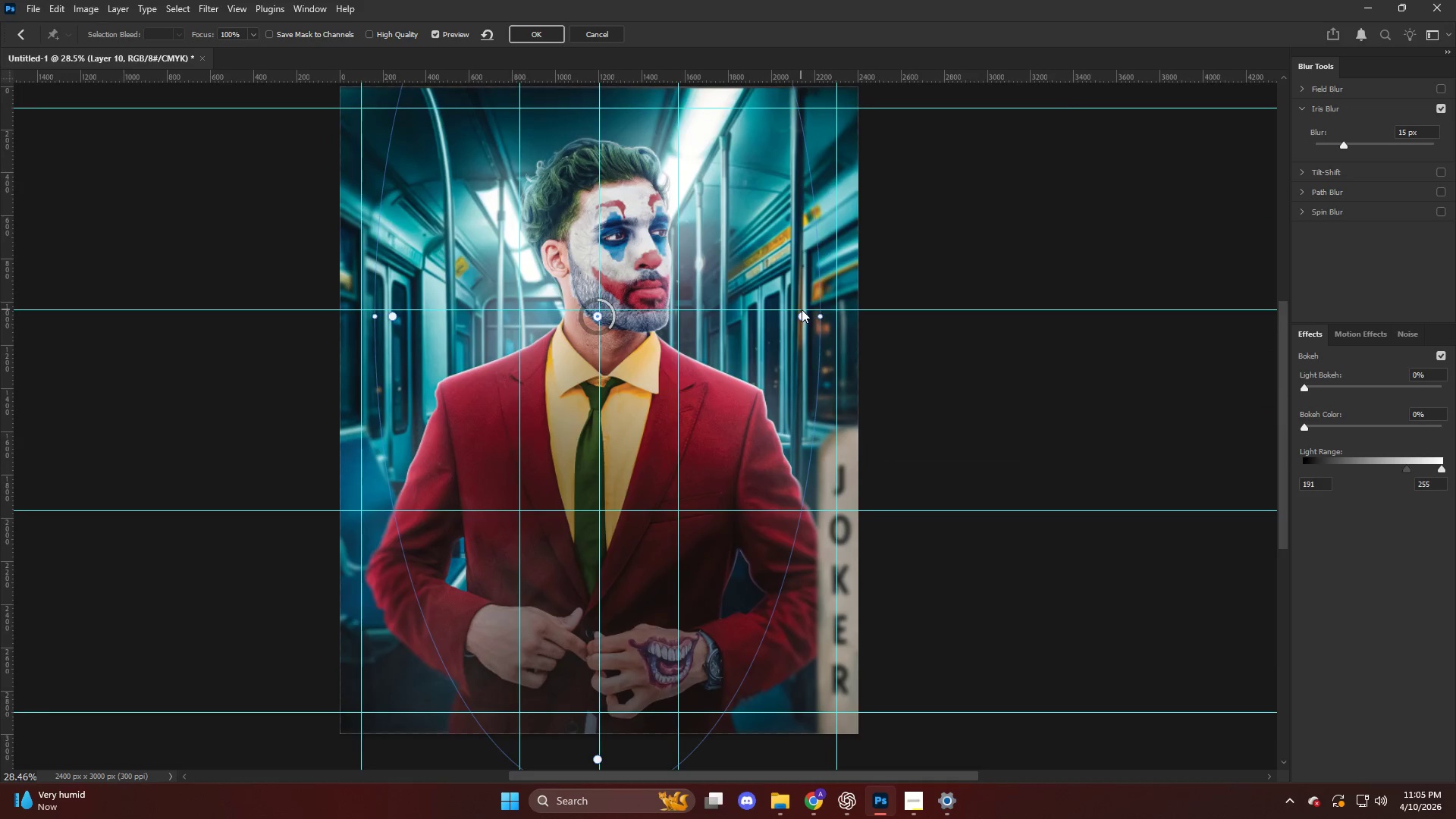 
left_click([802, 309])
 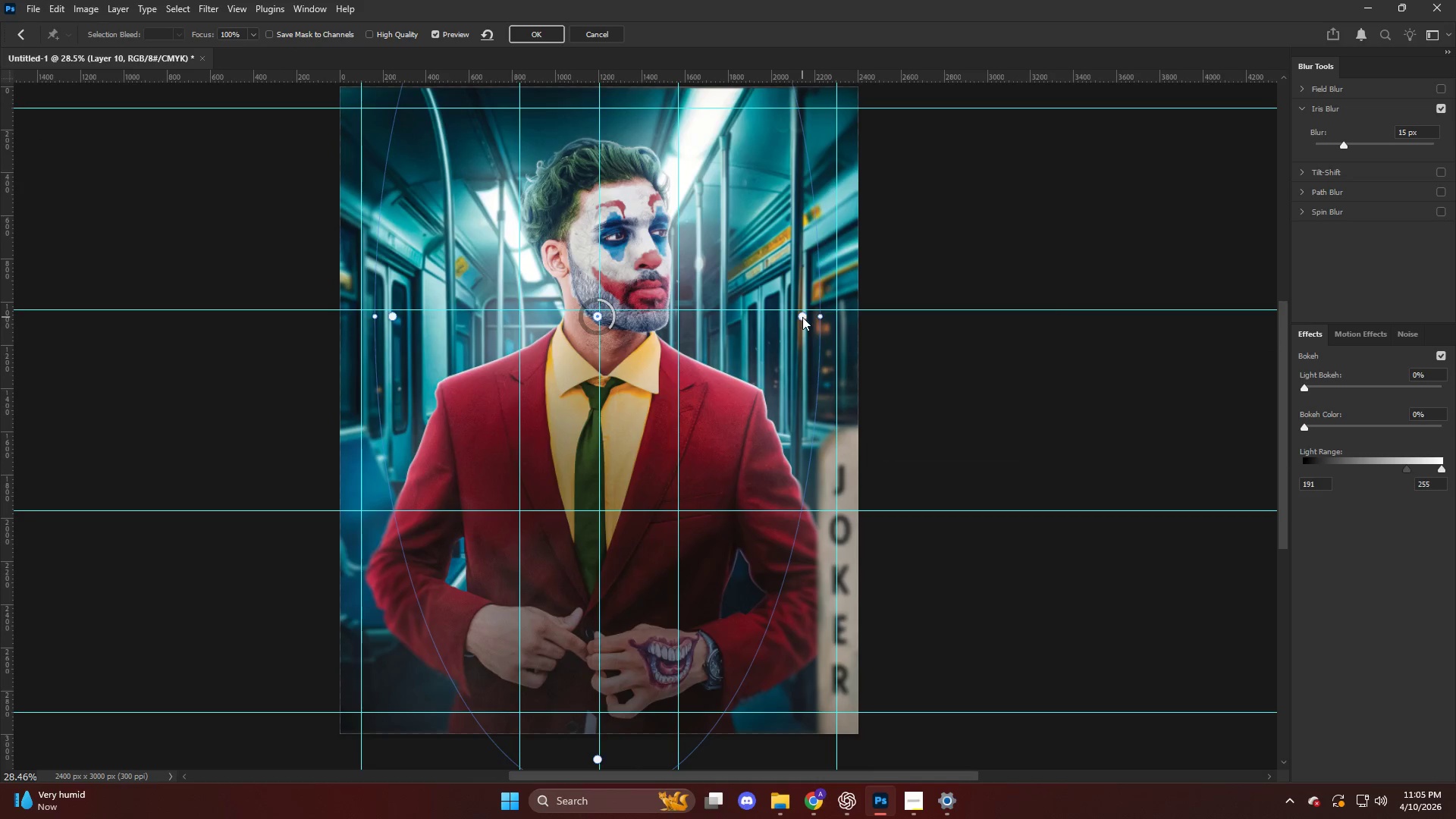 
scroll: coordinate [761, 281], scroll_direction: up, amount: 15.0
 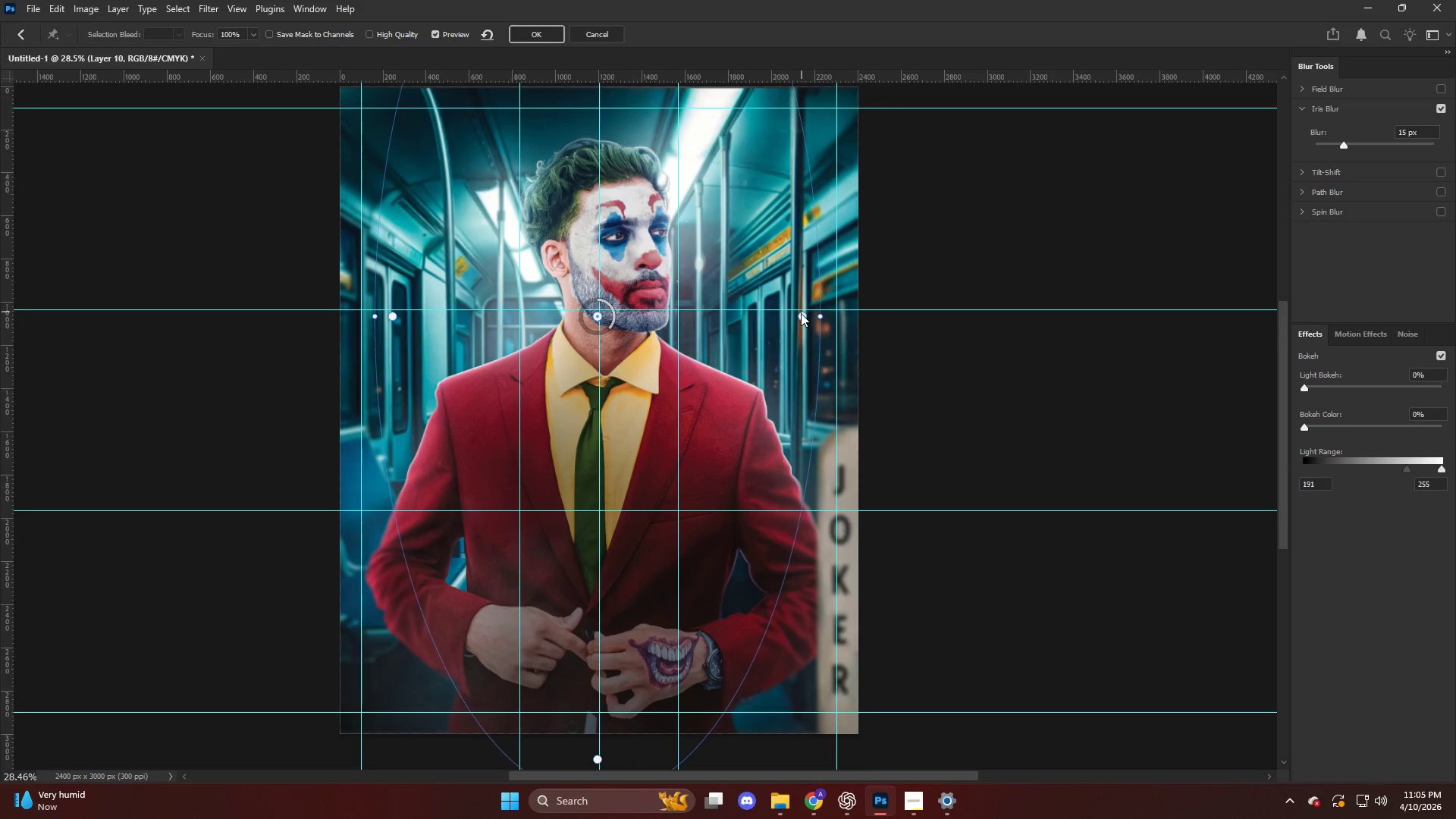 
hold_key(key=ShiftLeft, duration=1.52)
left_click_drag(start_coordinate=[822, 317], to_coordinate=[833, 319])
 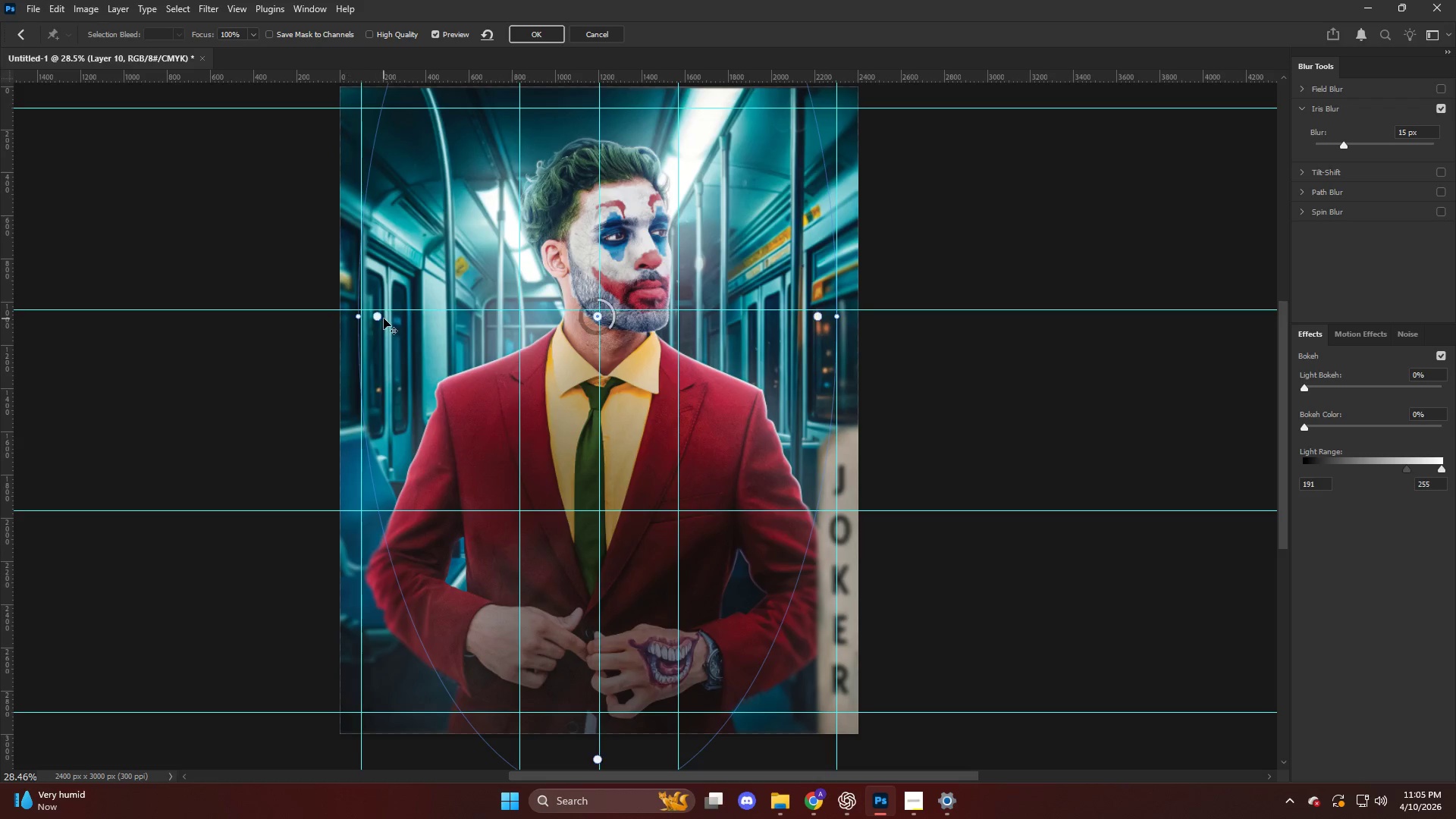 
hold_key(key=ShiftLeft, duration=1.92)
left_click_drag(start_coordinate=[377, 316], to_coordinate=[402, 322])
 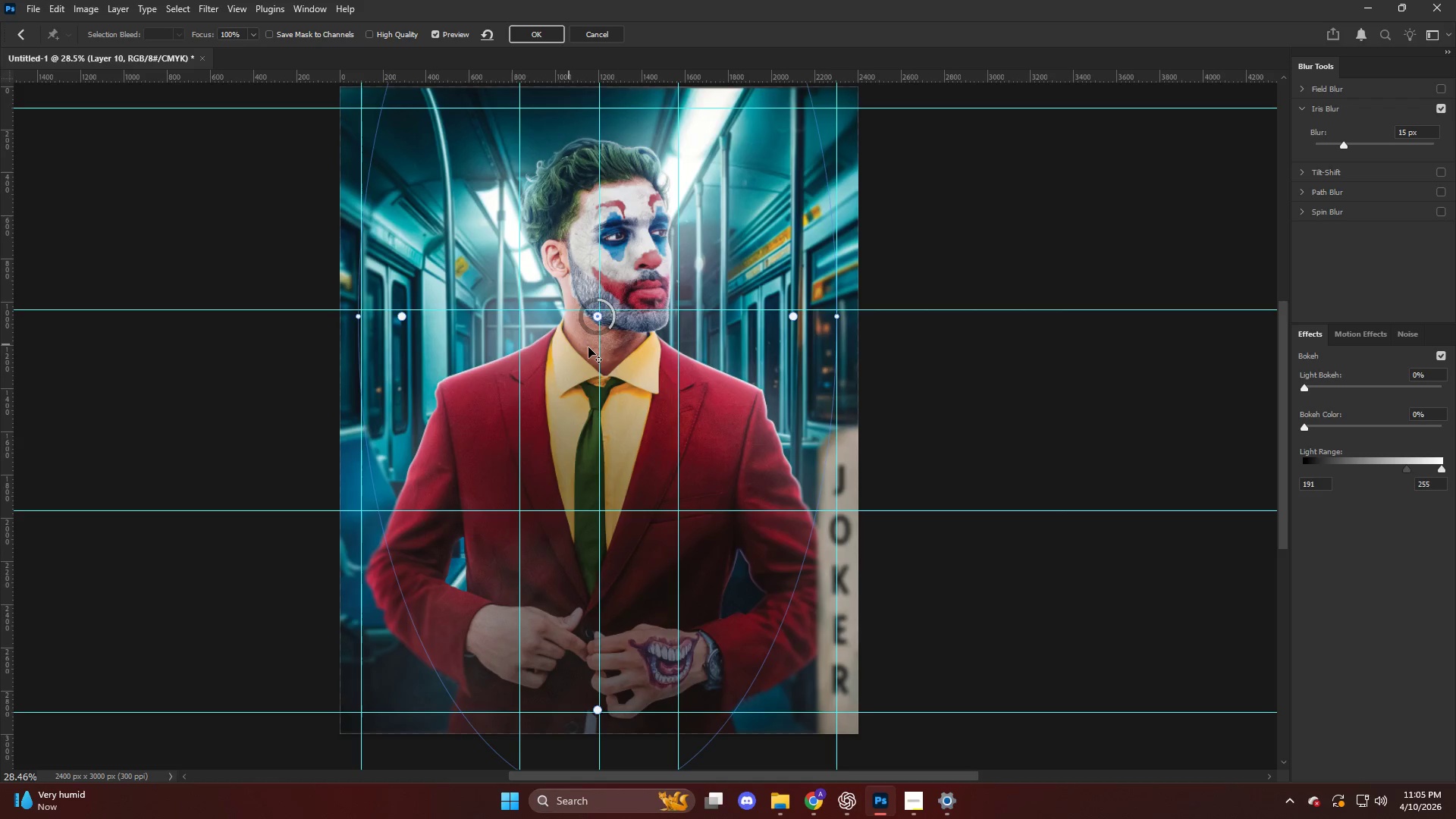 
left_click_drag(start_coordinate=[592, 347], to_coordinate=[598, 347])
 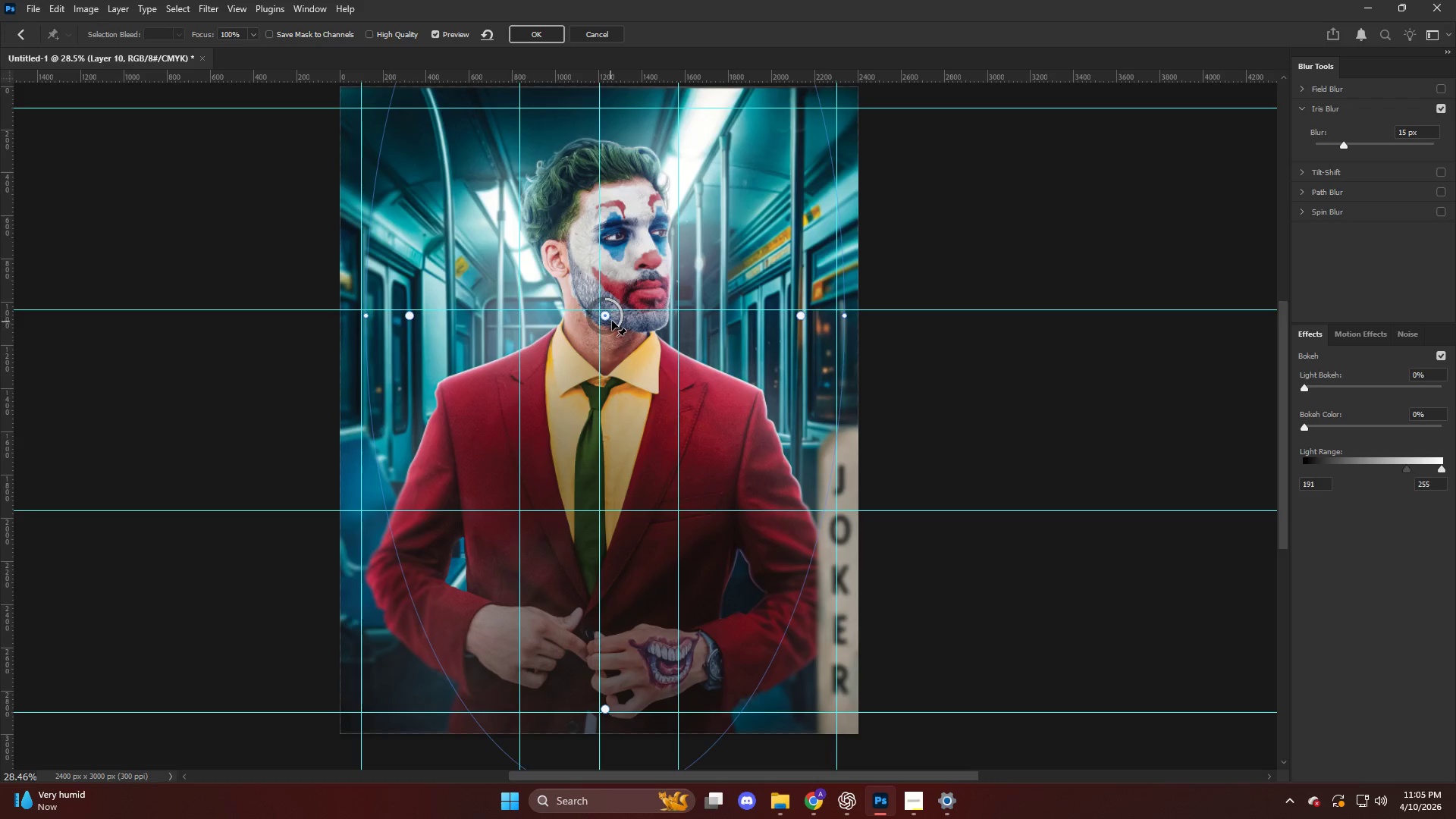 
left_click_drag(start_coordinate=[613, 320], to_coordinate=[620, 314])
 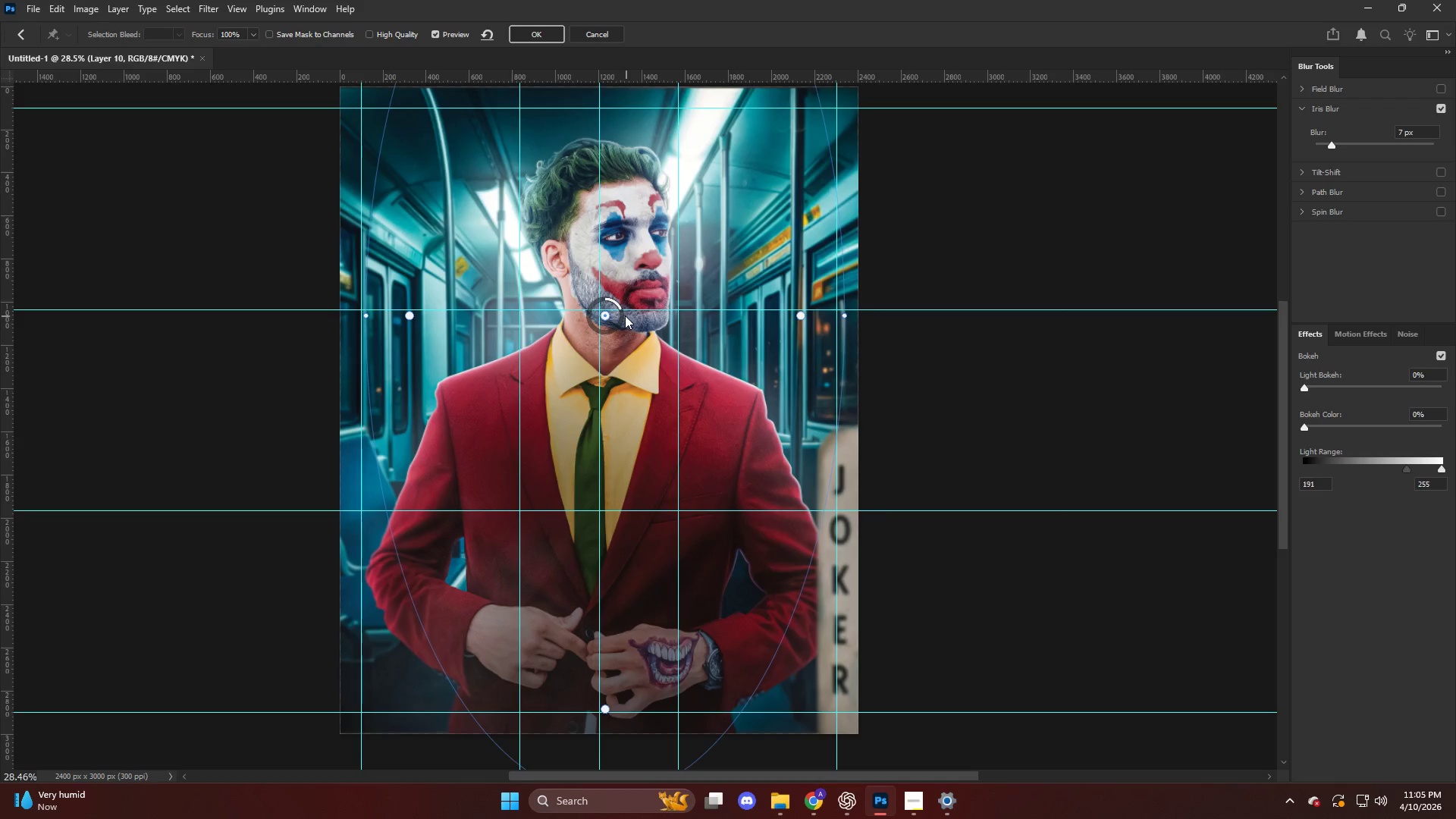 
left_click_drag(start_coordinate=[616, 312], to_coordinate=[617, 319])
 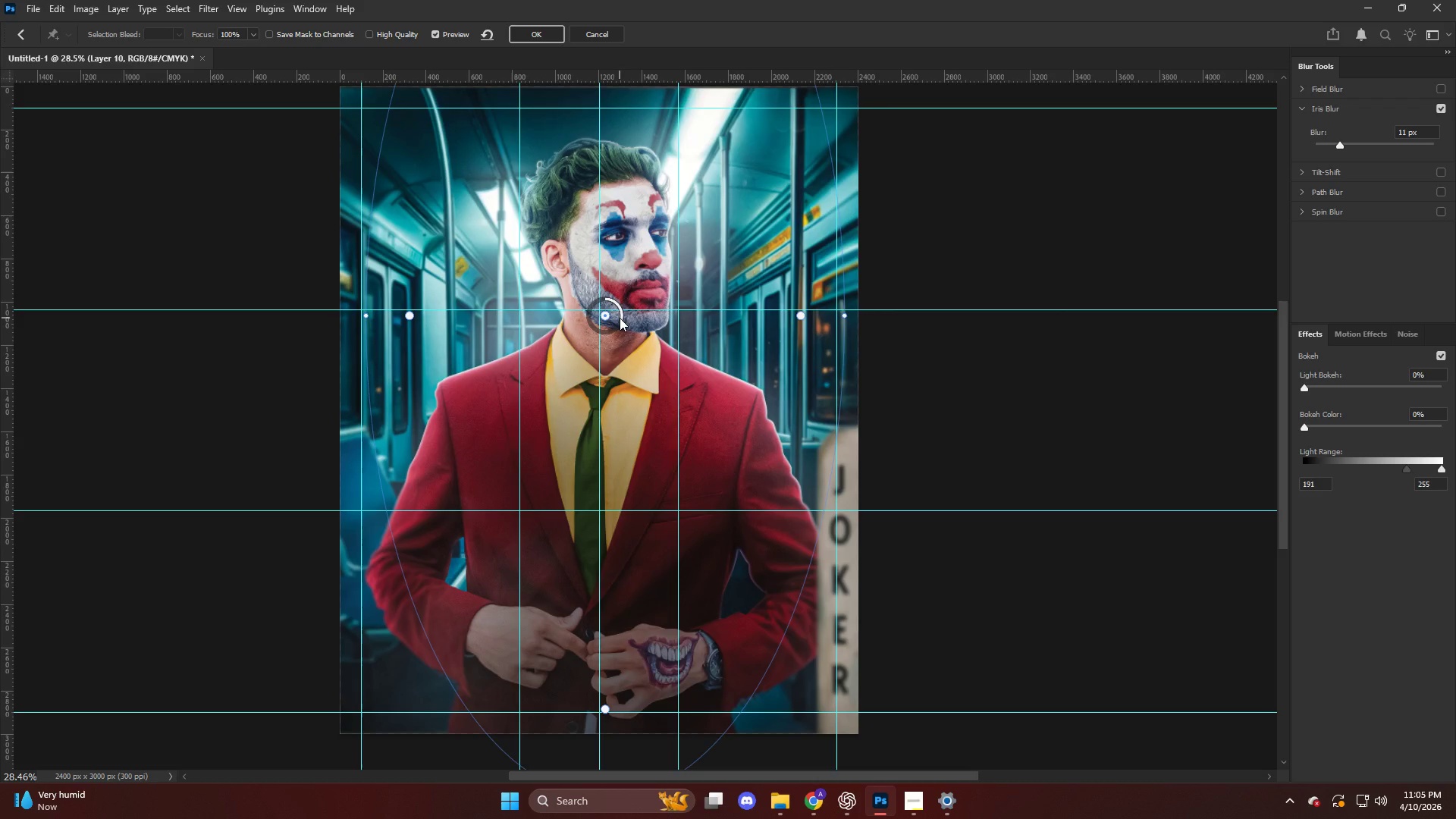 
key(NumpadEnter)
 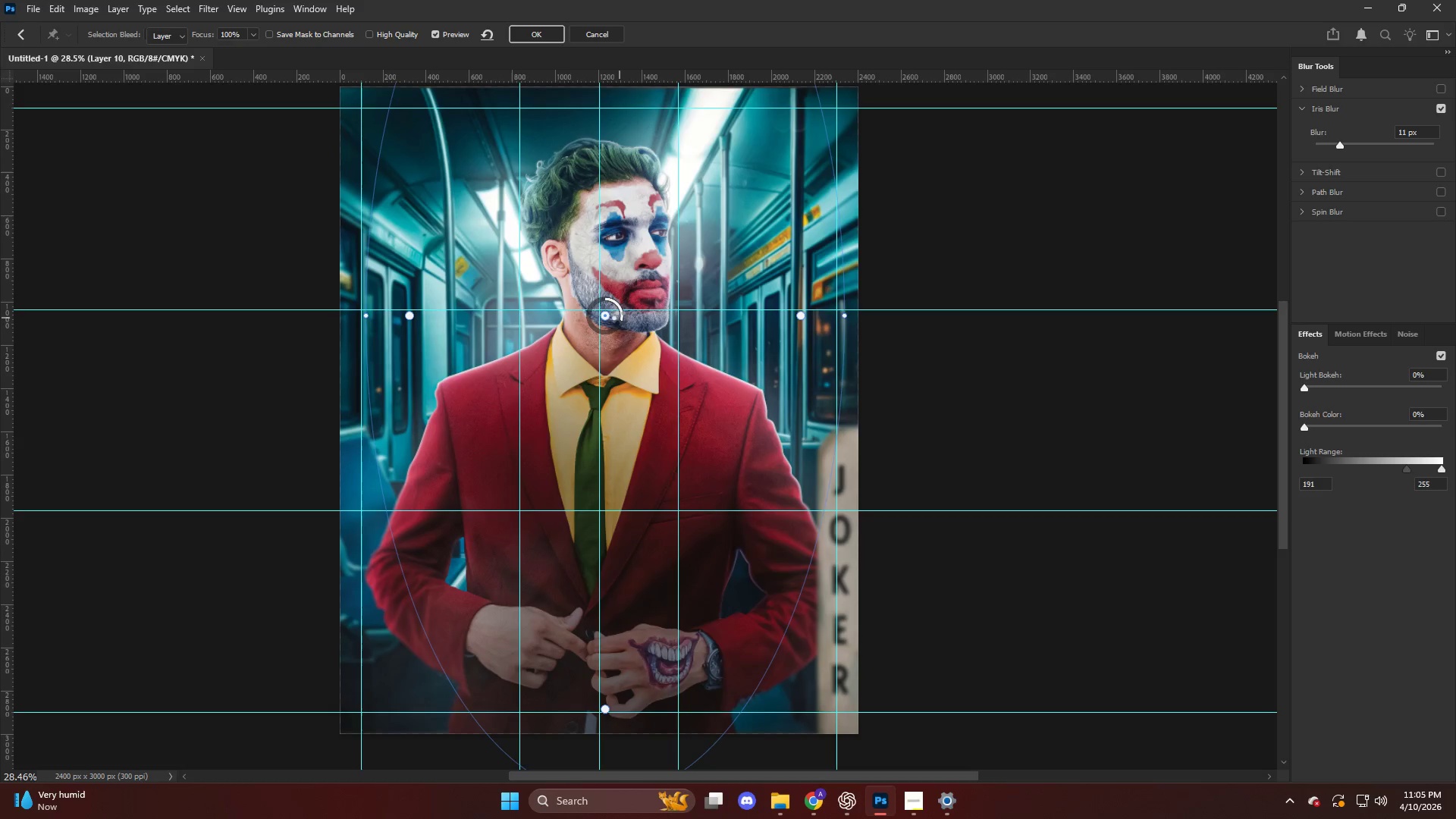 
key(NumpadEnter)
 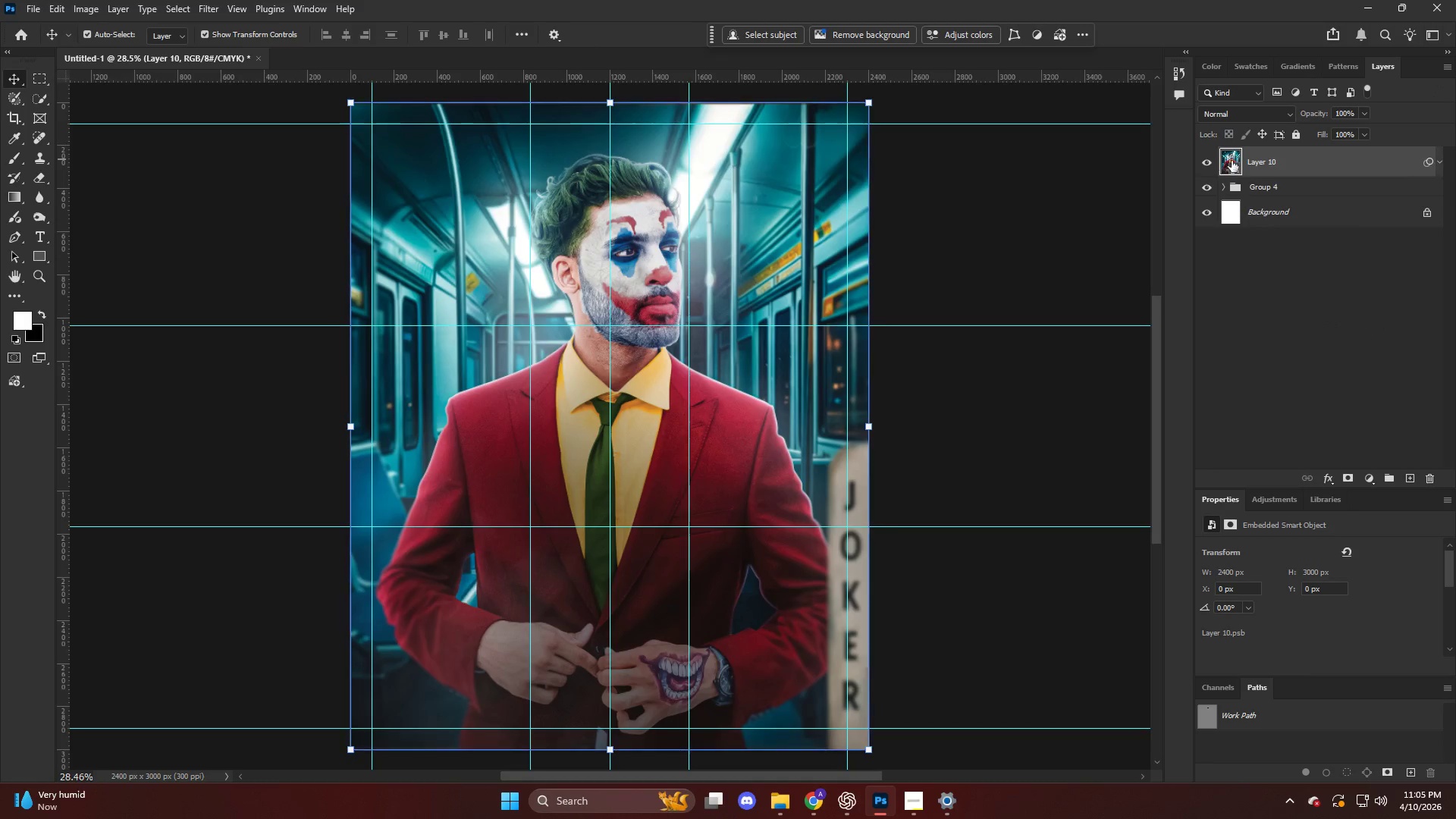 
key(Control+H)
 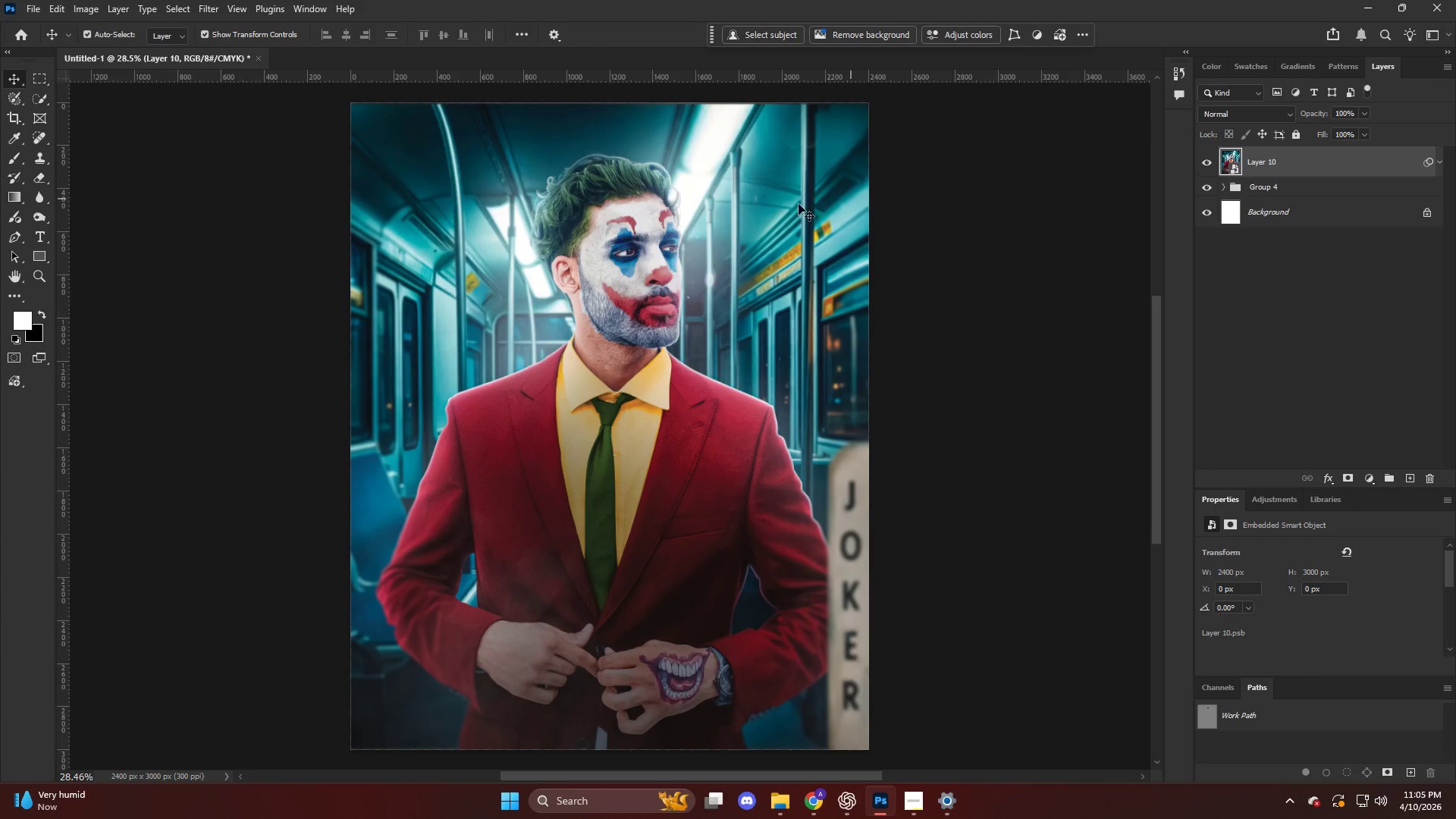 
scroll: coordinate [793, 204], scroll_direction: down, amount: 5.0
 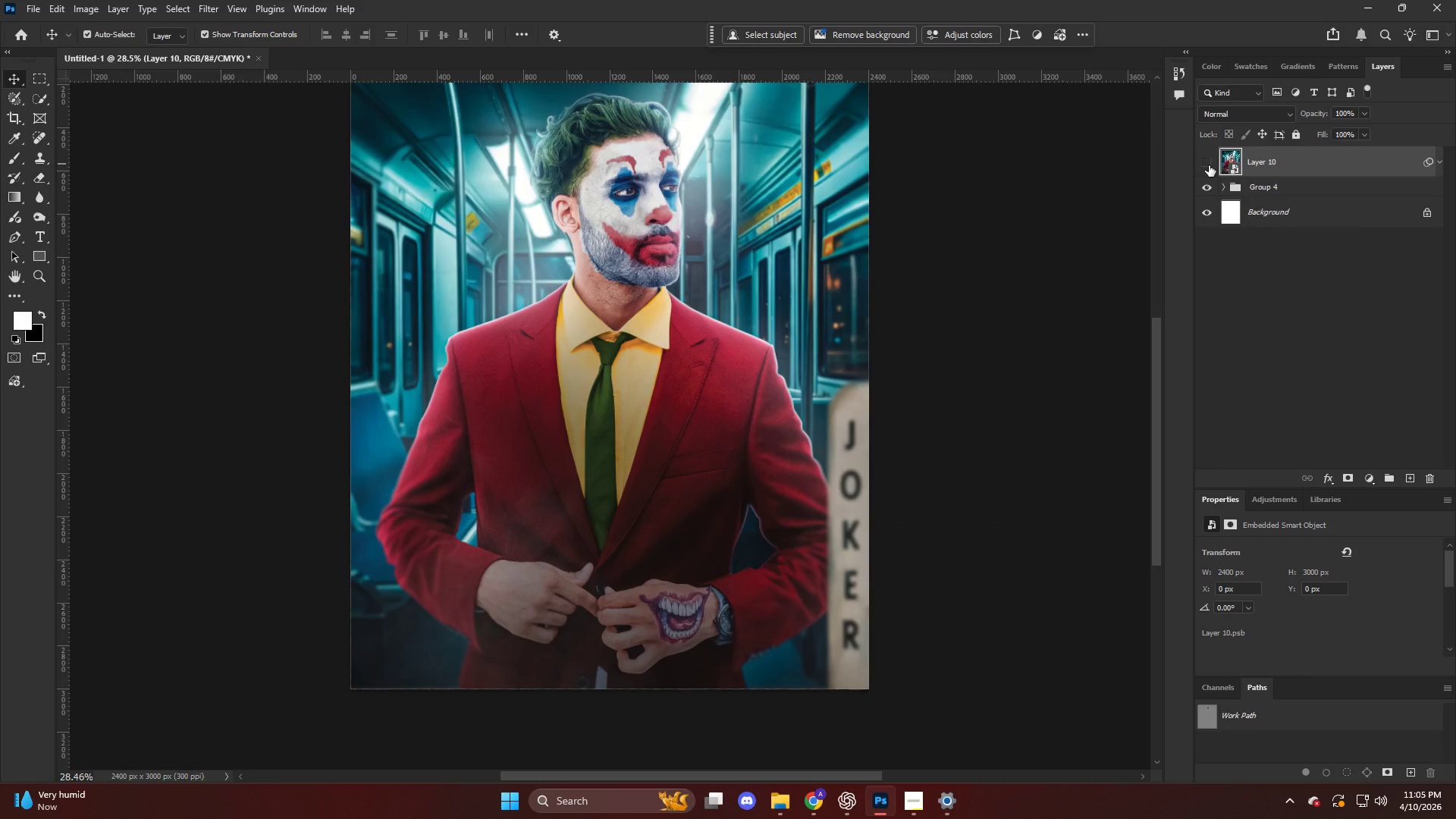 
left_click([1209, 165])
 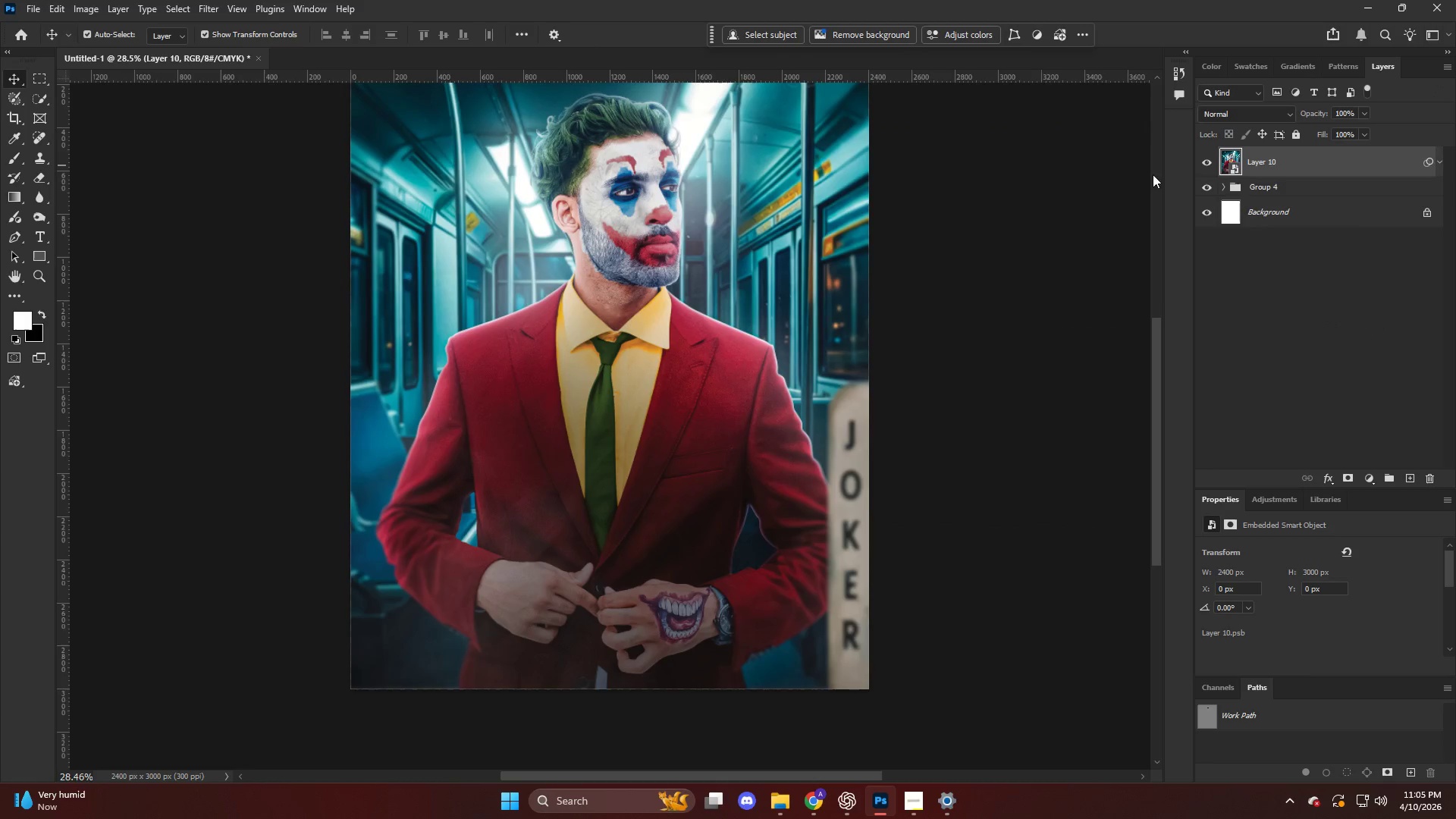 
key(Alt+AltLeft)
 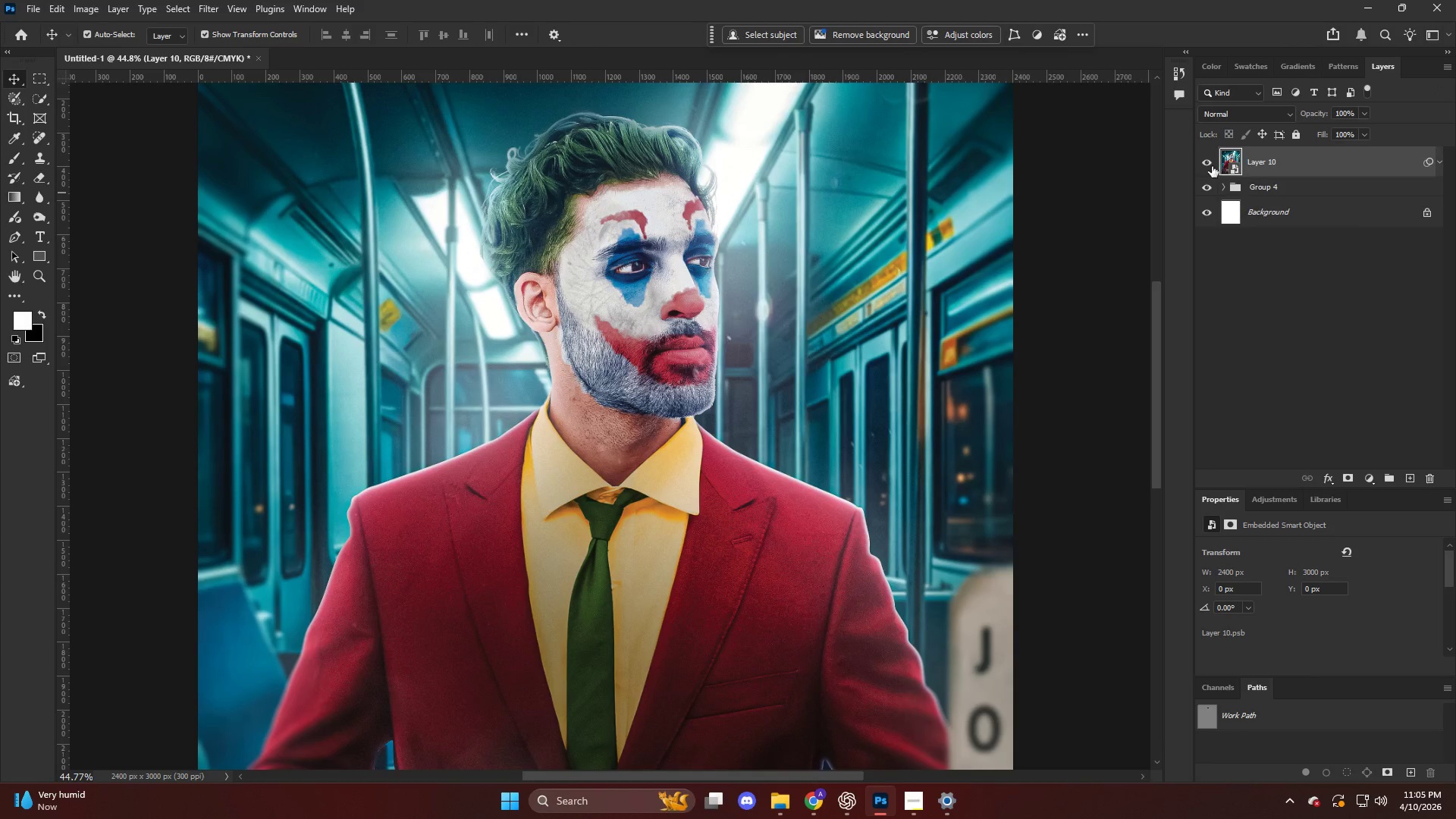 
scroll: coordinate [617, 227], scroll_direction: up, amount: 10.0
 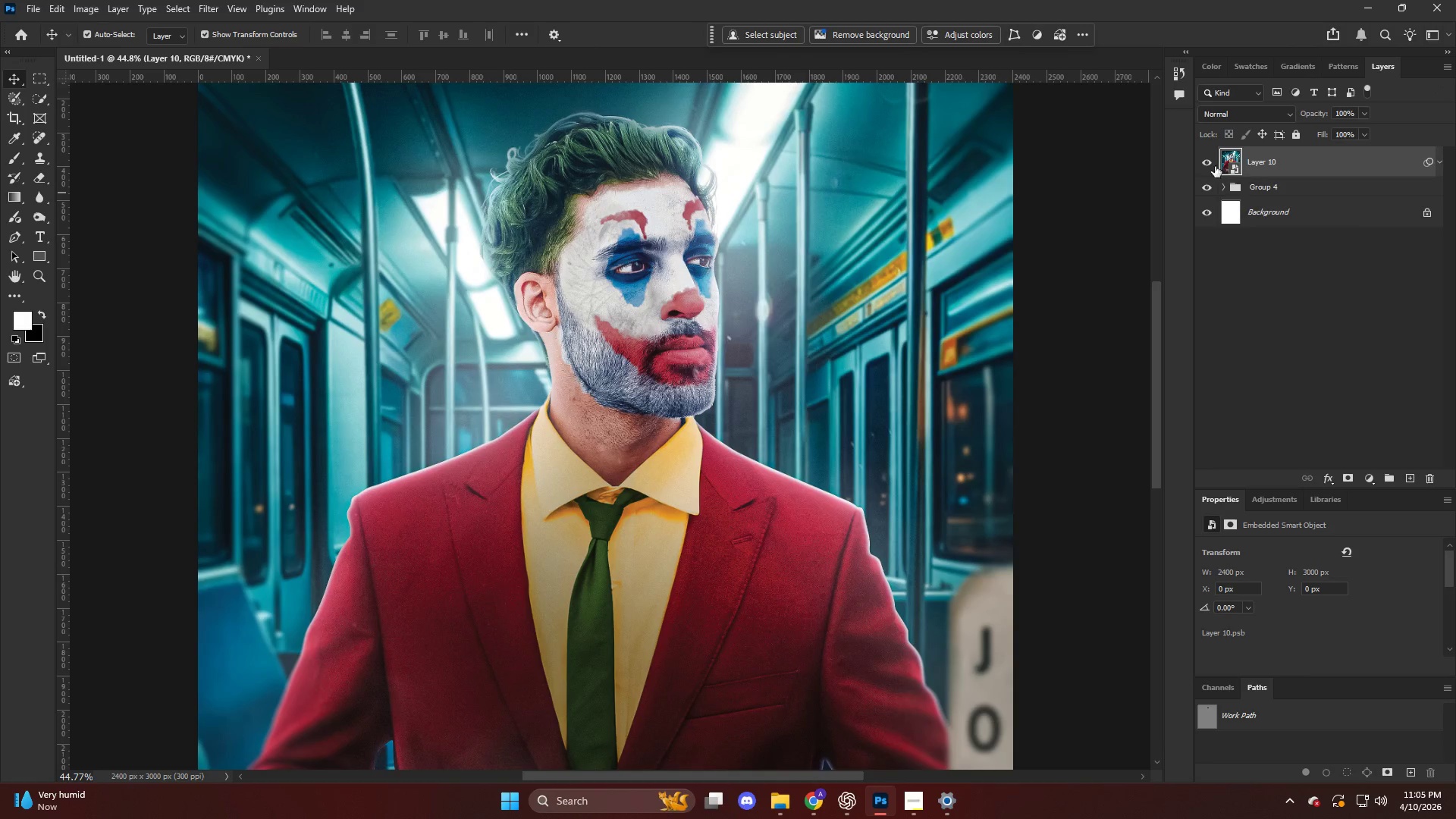 
left_click([1201, 164])
 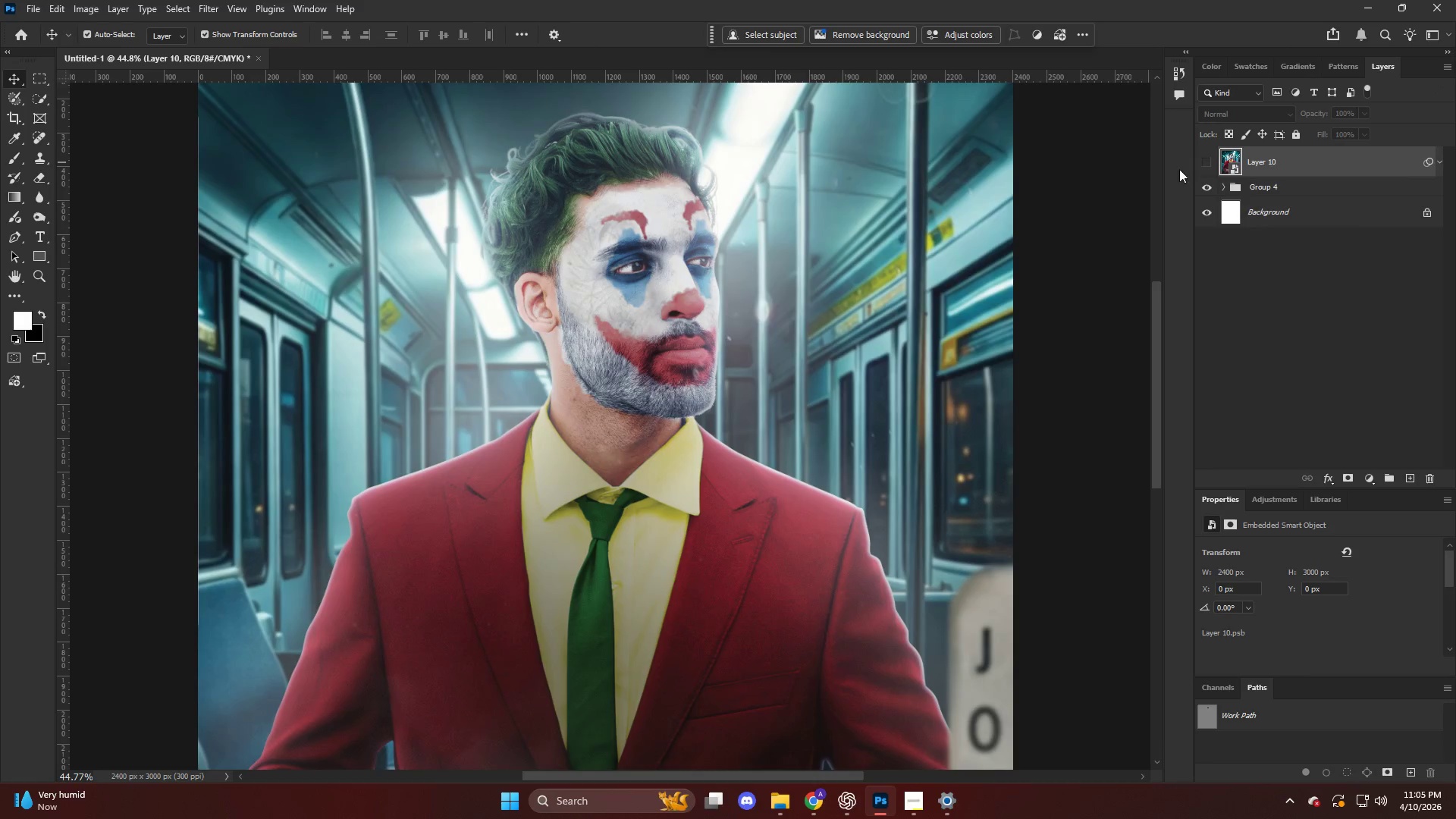 
hold_key(key=AltLeft, duration=0.45)
scroll: coordinate [850, 234], scroll_direction: down, amount: 17.0
 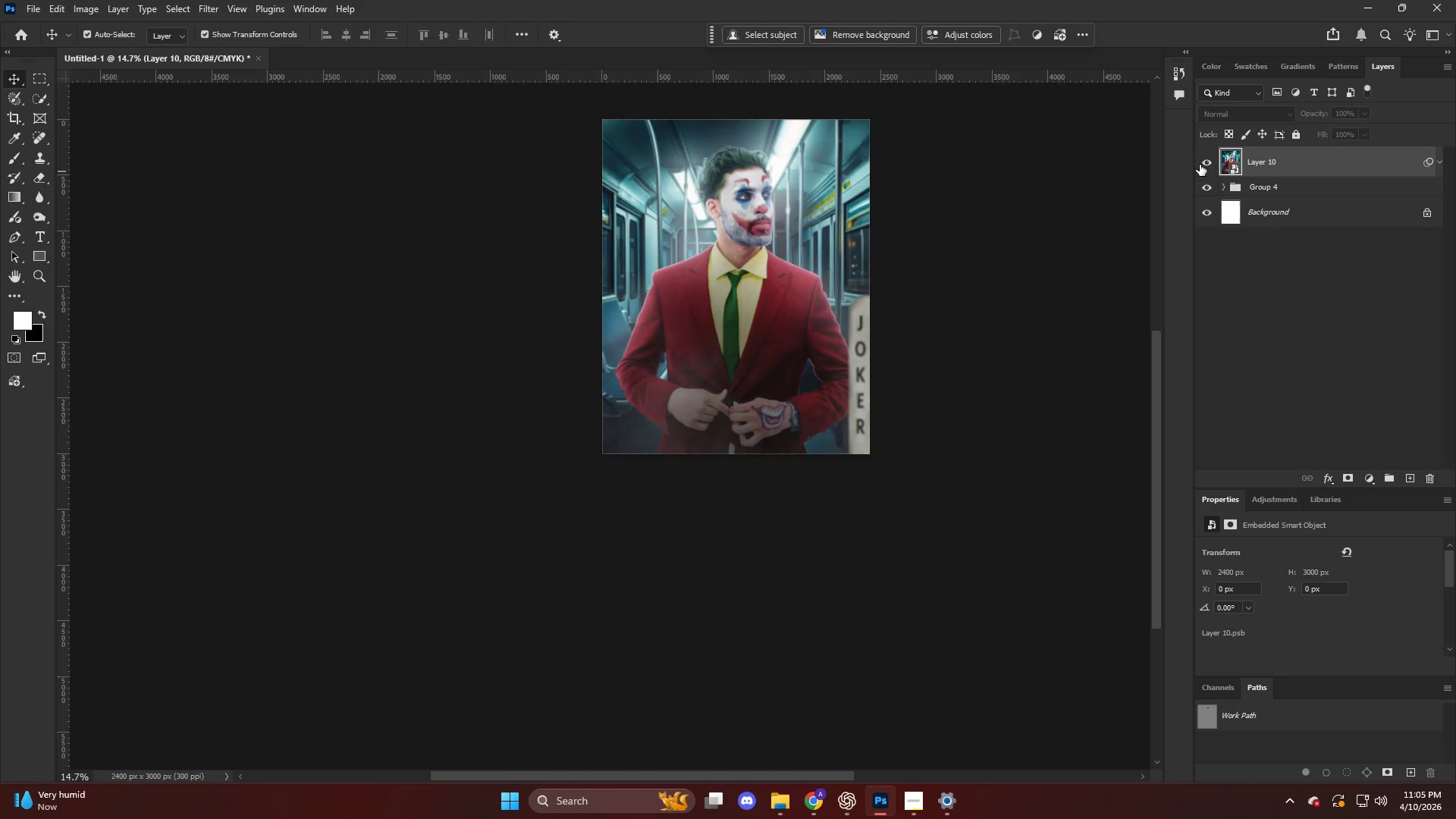 
key(Control+ControlLeft)
 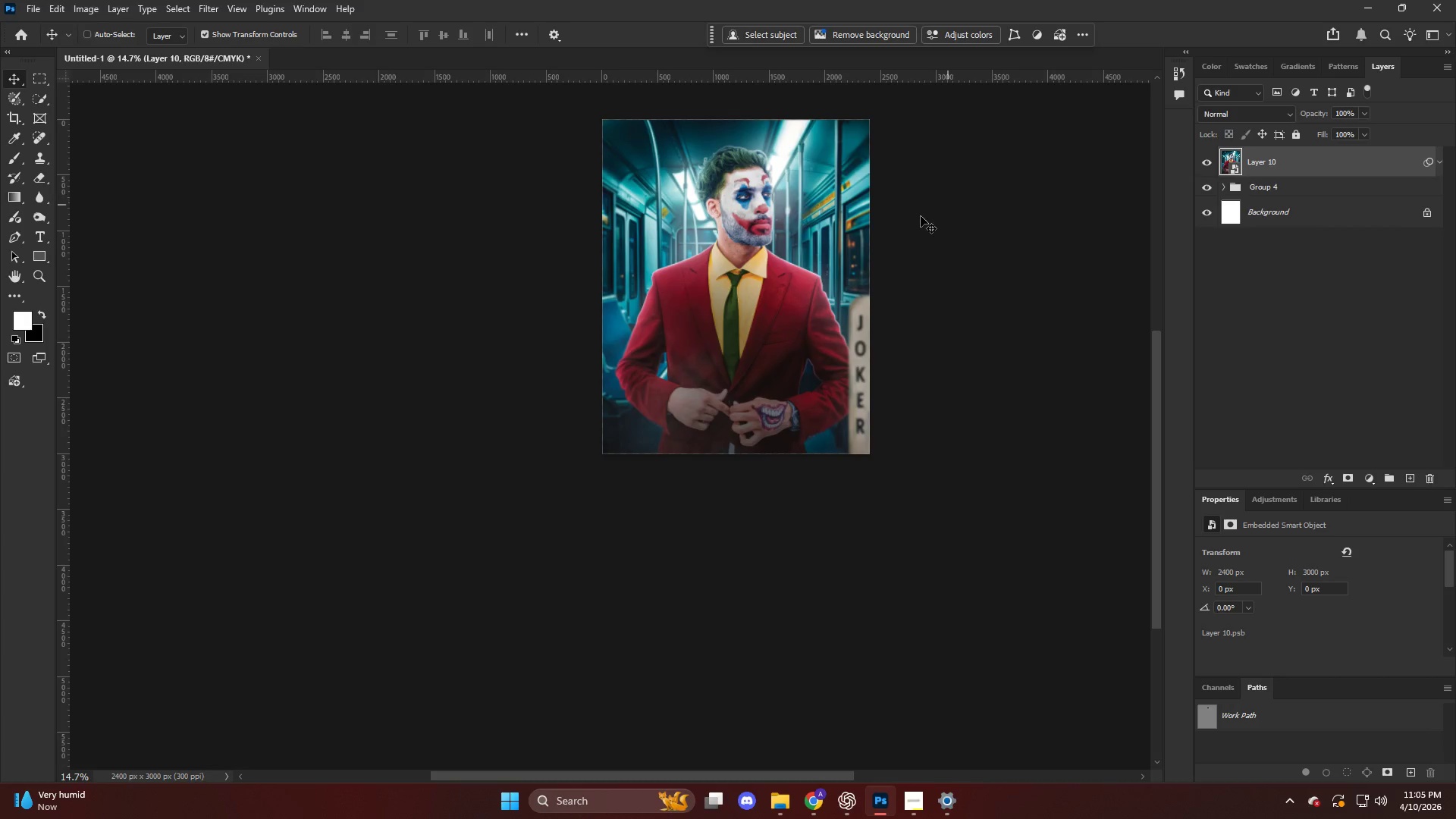 
hold_key(key=AltLeft, duration=0.42)
scroll: coordinate [876, 217], scroll_direction: up, amount: 12.0
 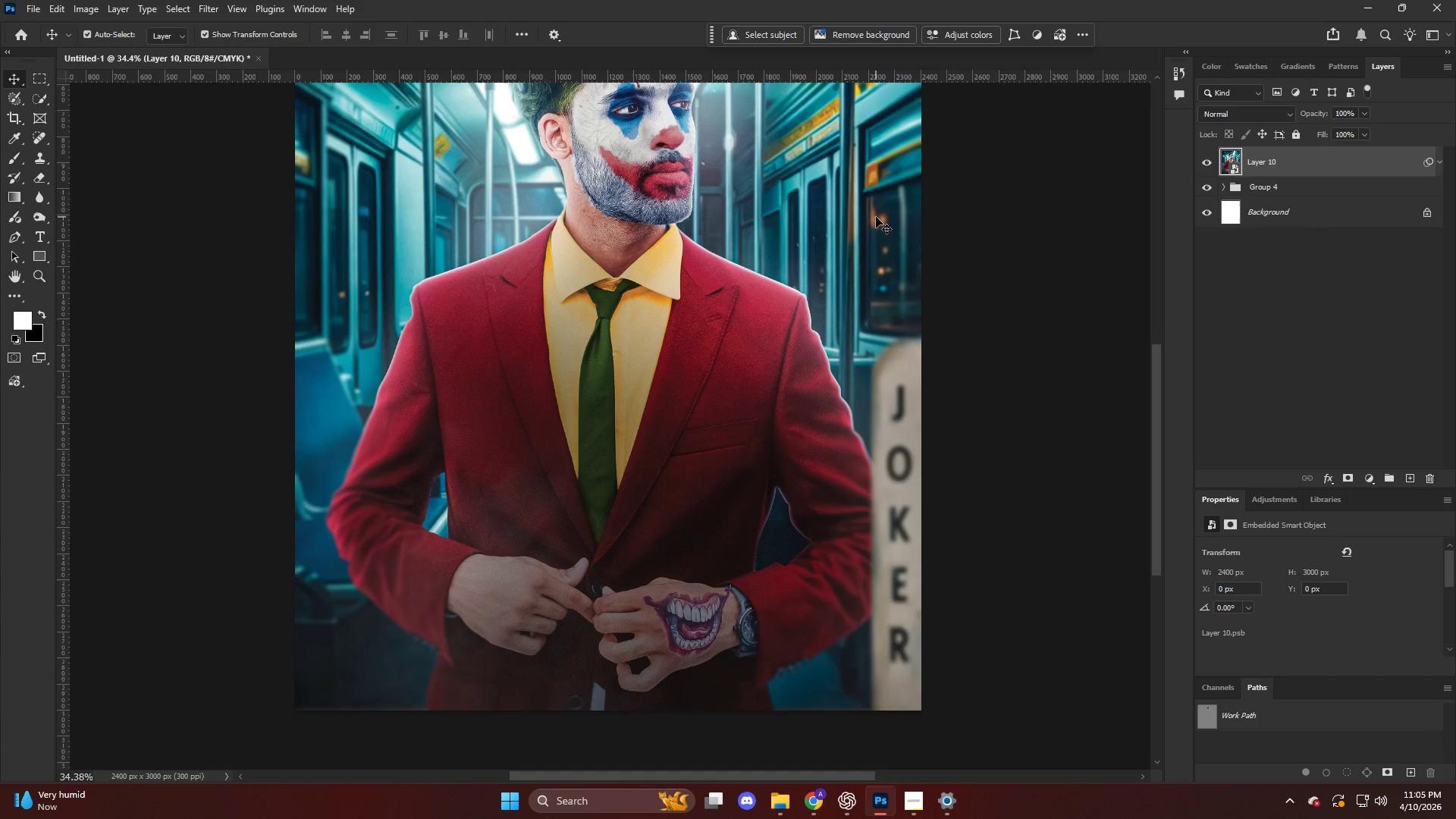 
key(Alt+AltLeft)
 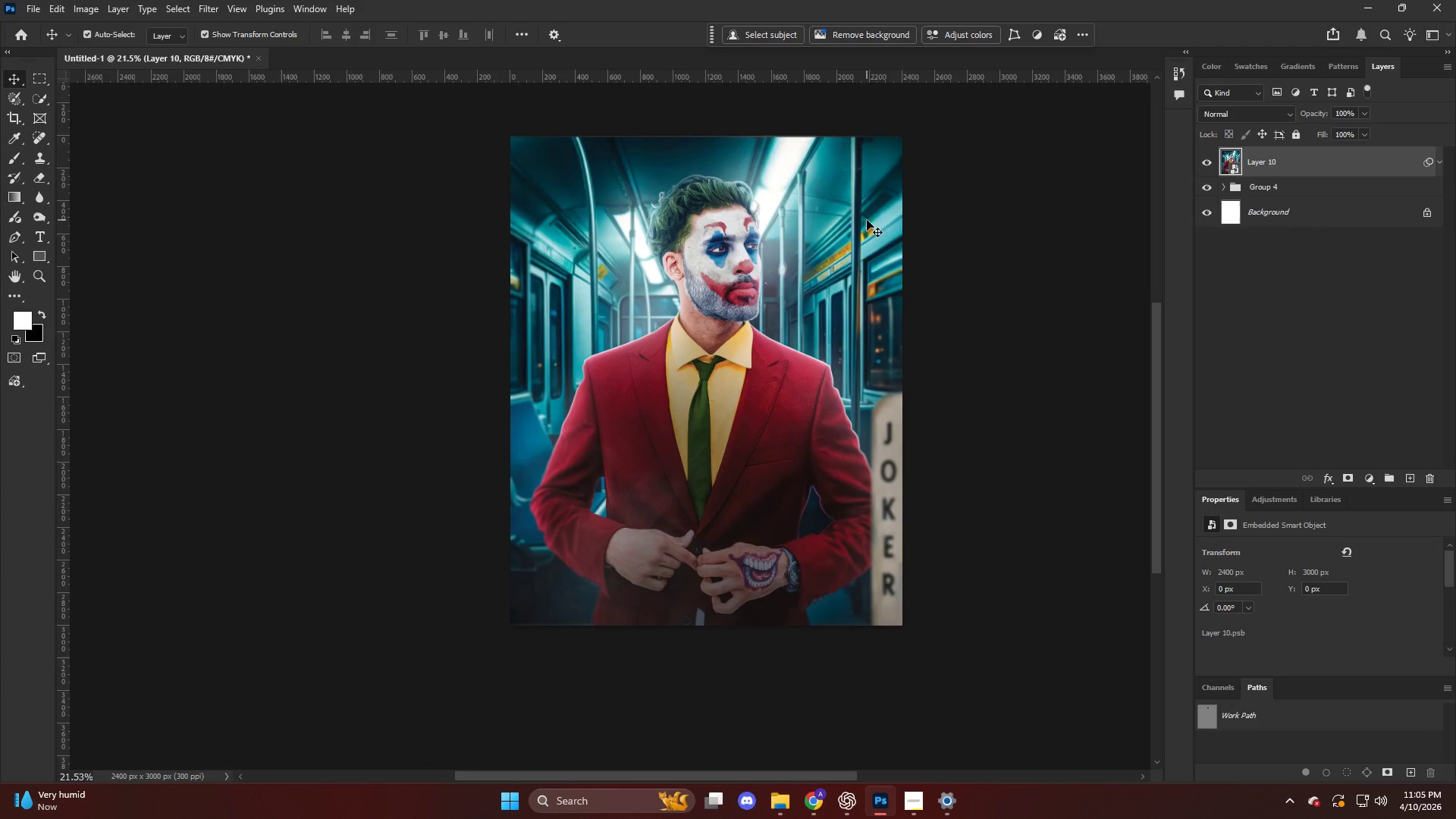 
scroll: coordinate [868, 220], scroll_direction: up, amount: 9.0
 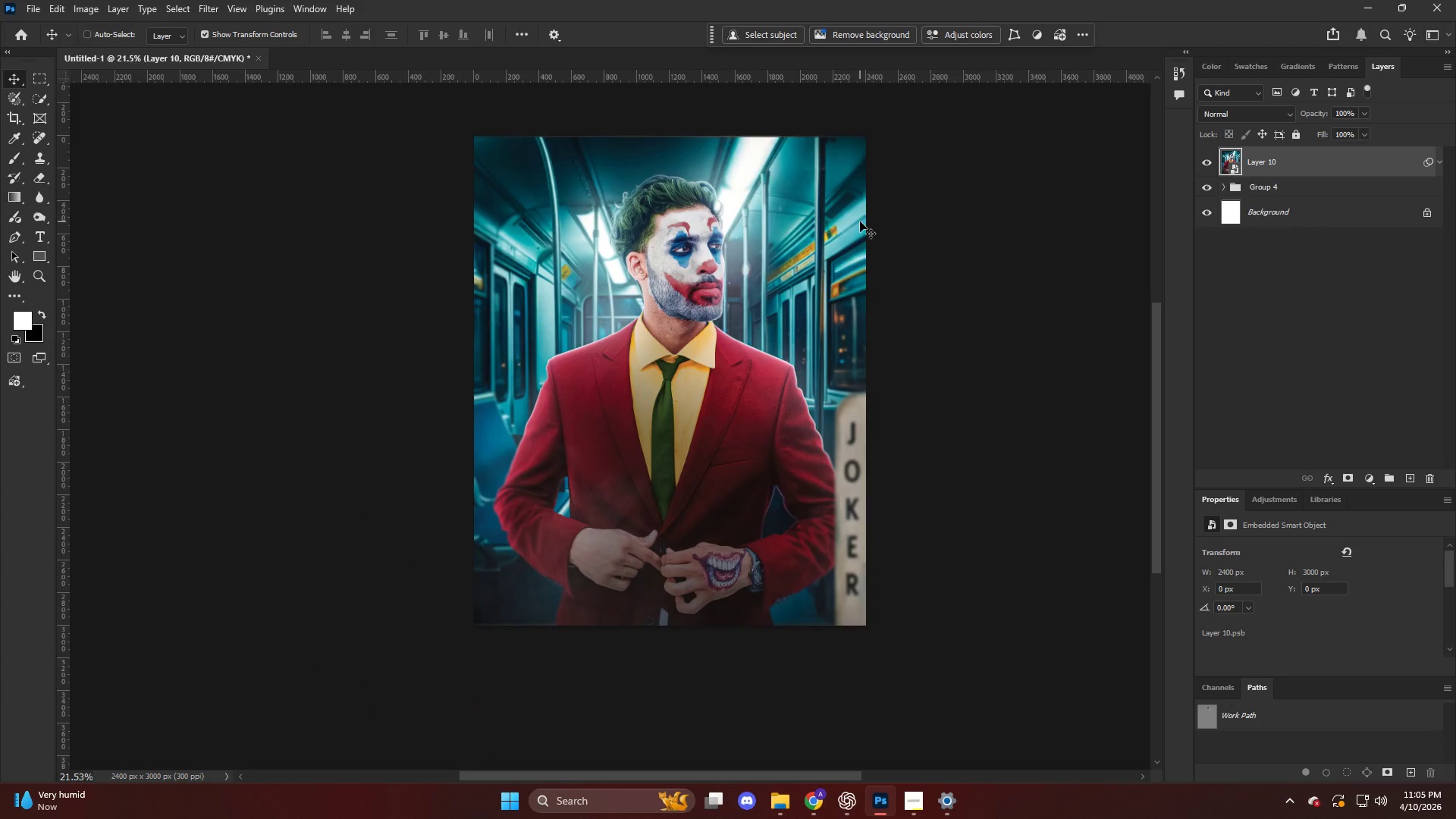 
hold_key(key=ControlLeft, duration=0.34)
 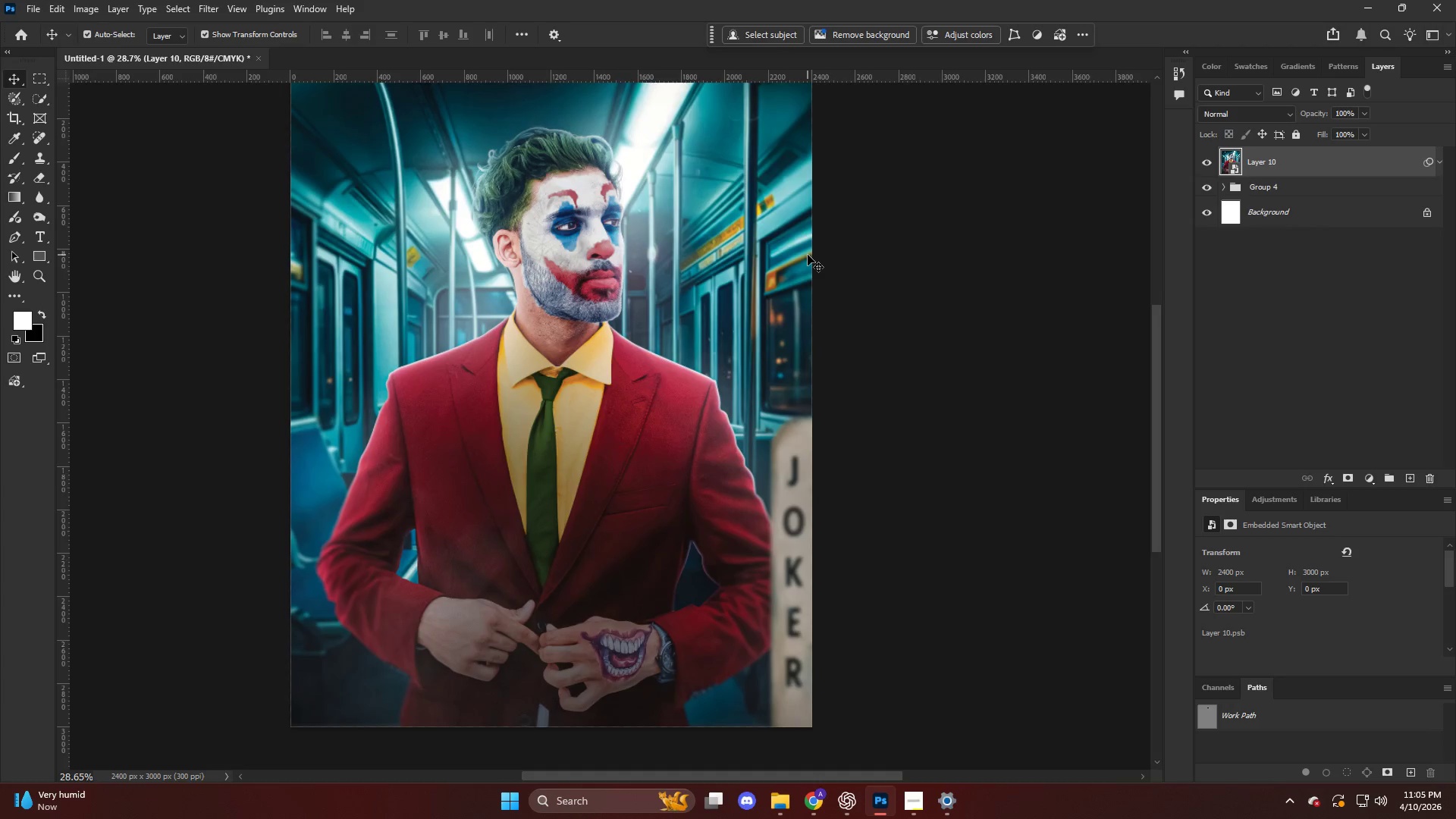 
key(Alt+AltLeft)
 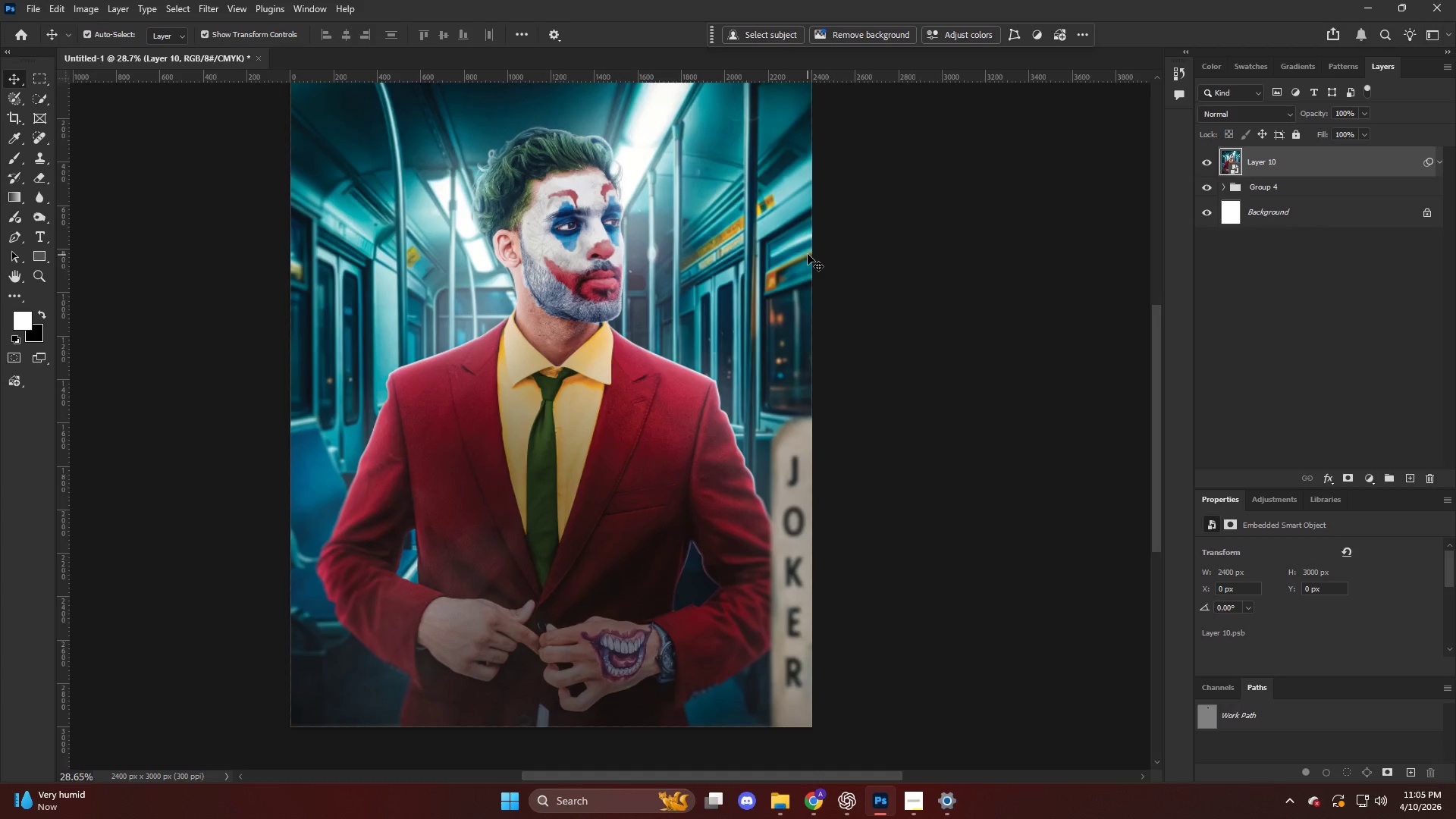 
scroll: coordinate [807, 253], scroll_direction: down, amount: 8.0